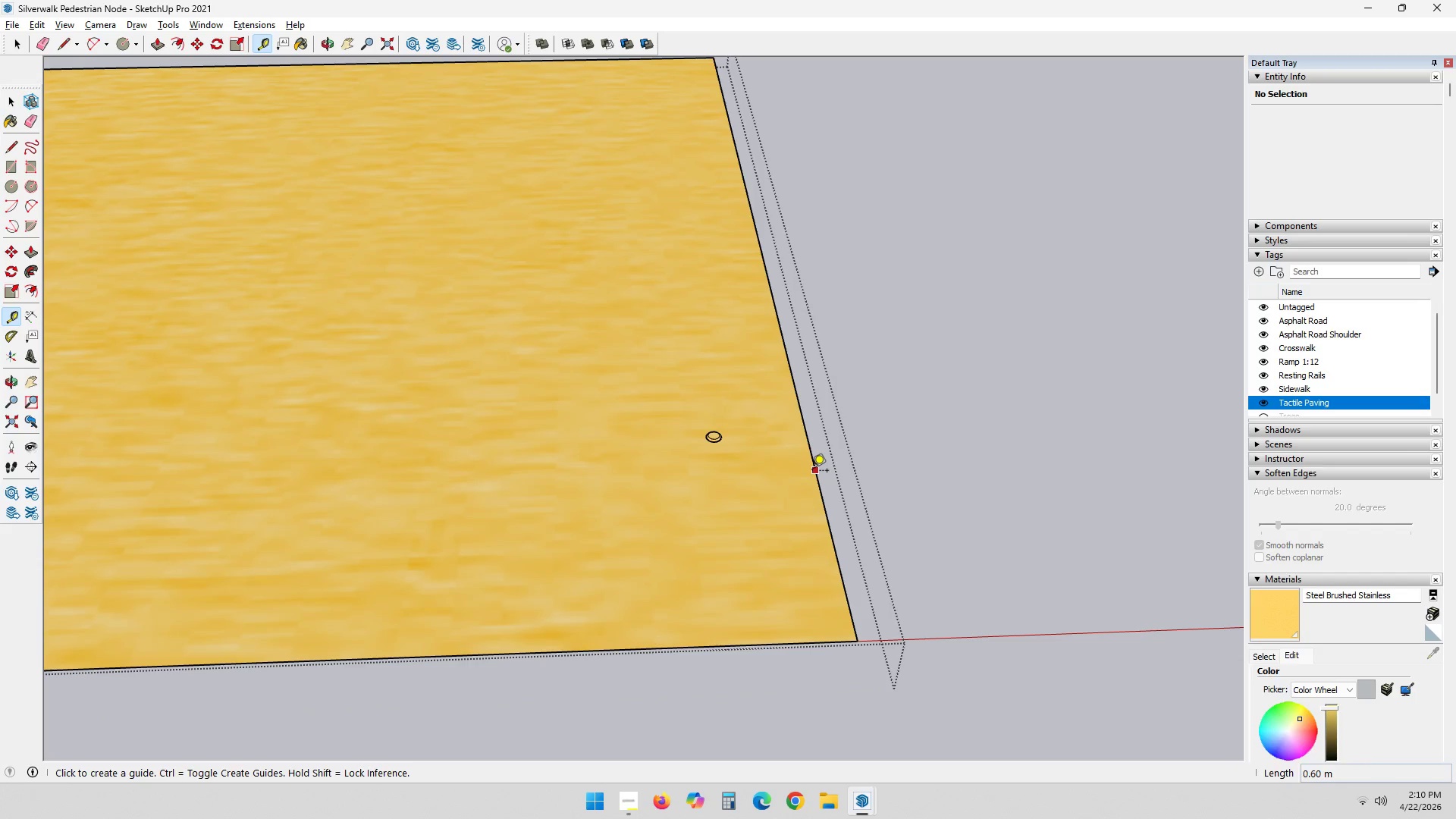 
left_click([812, 472])
 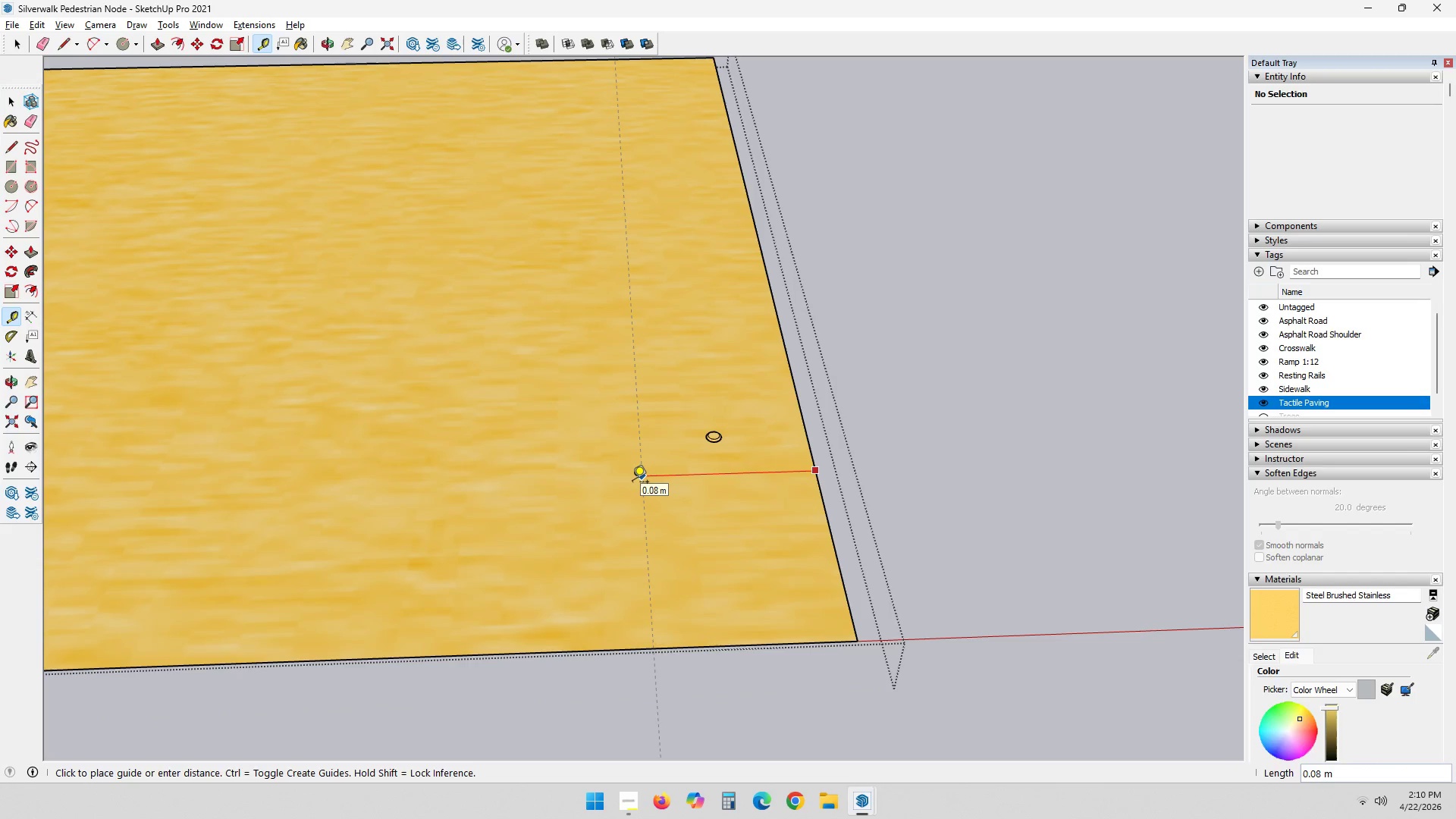 
key(NumpadDecimal)
 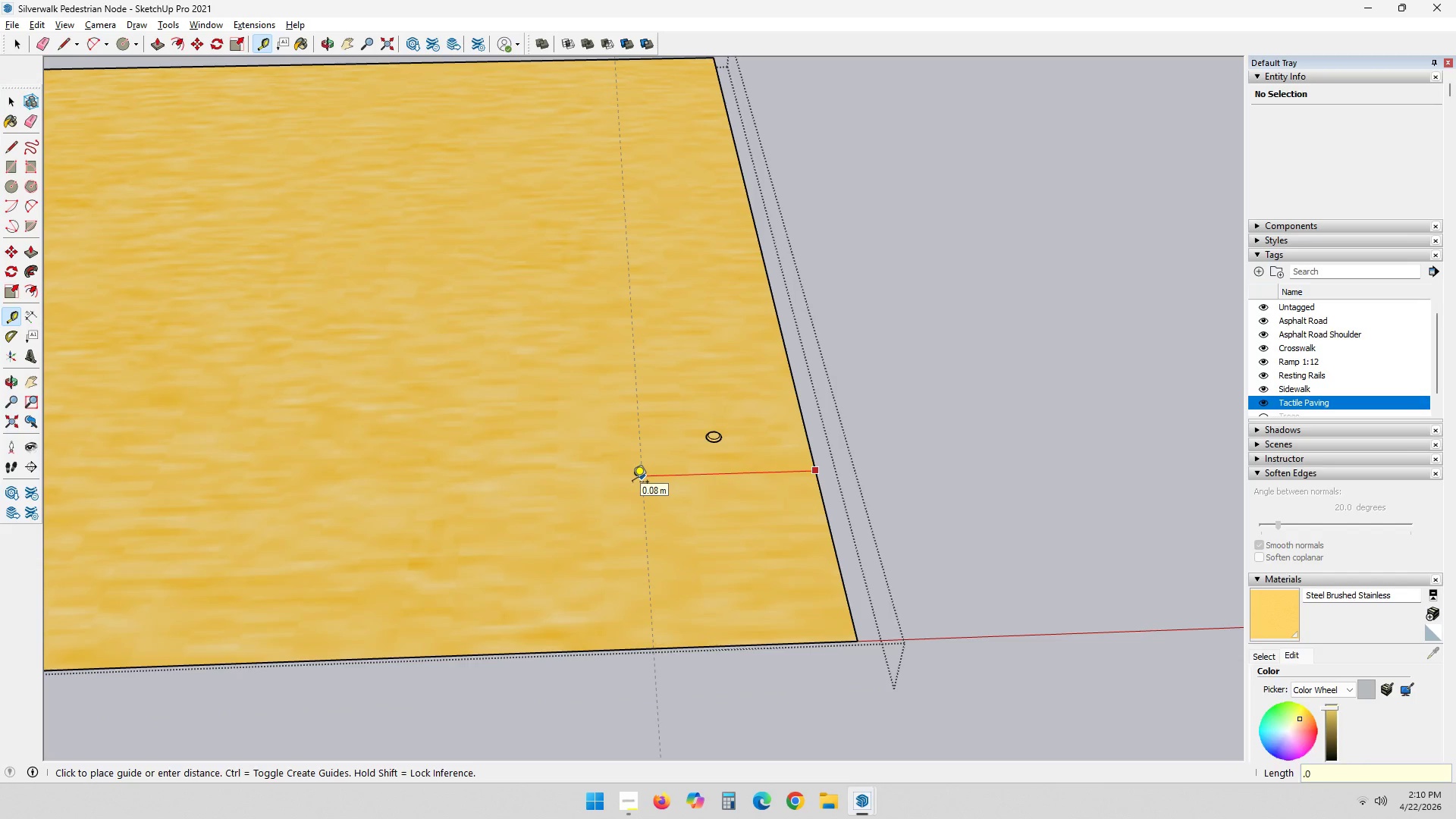 
key(Numpad0)
 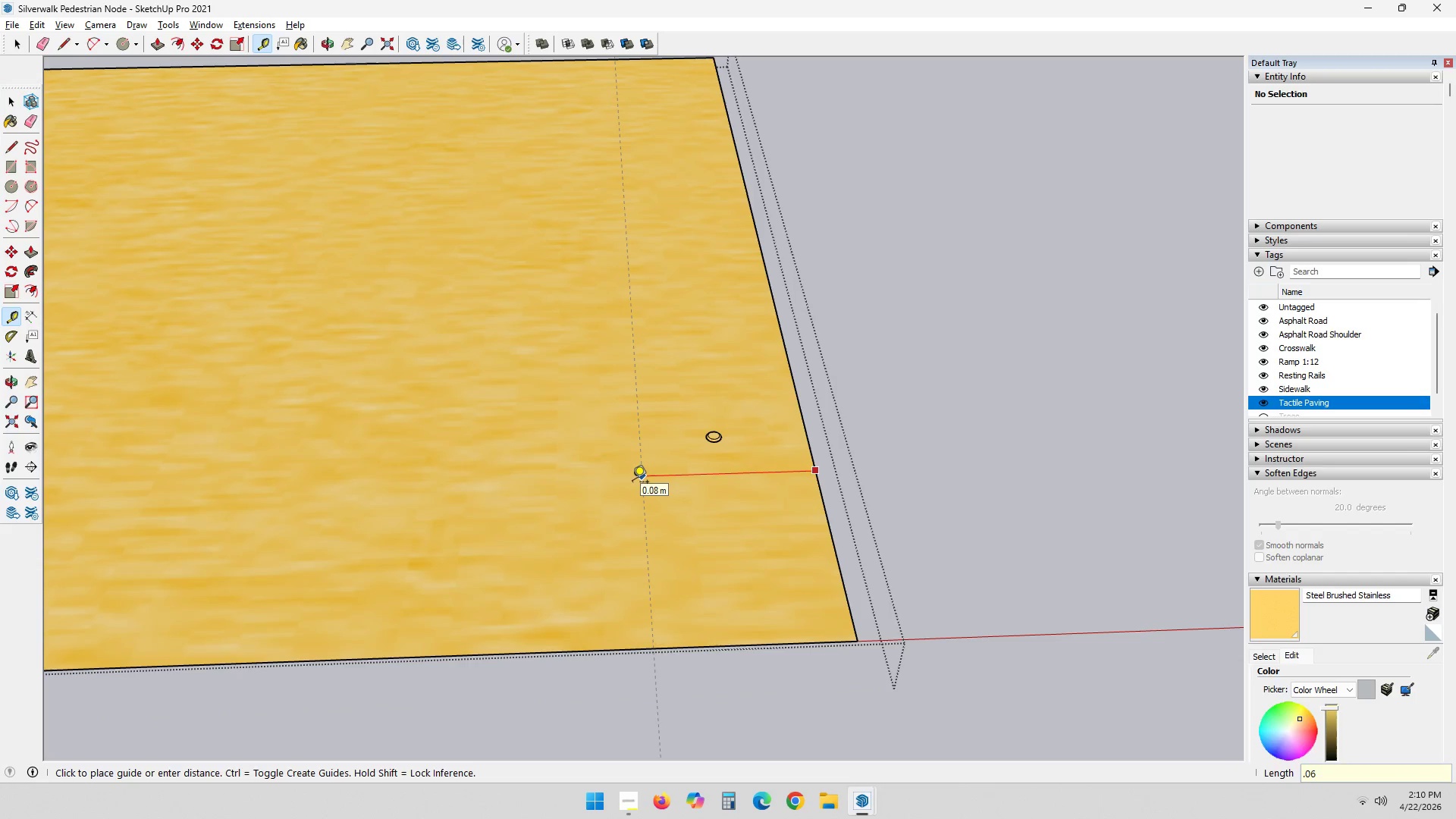 
key(Numpad6)
 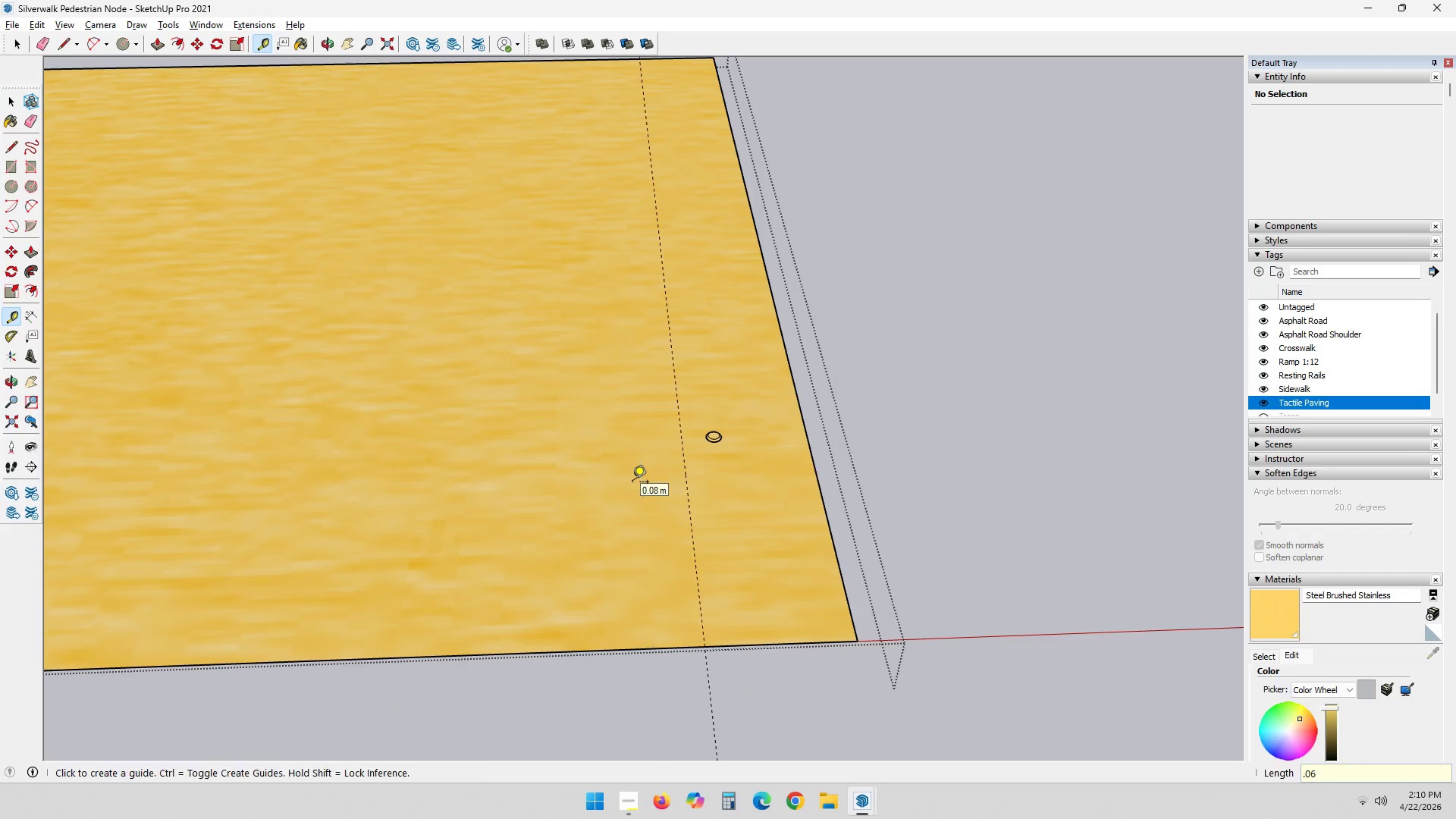 
key(NumpadEnter)
 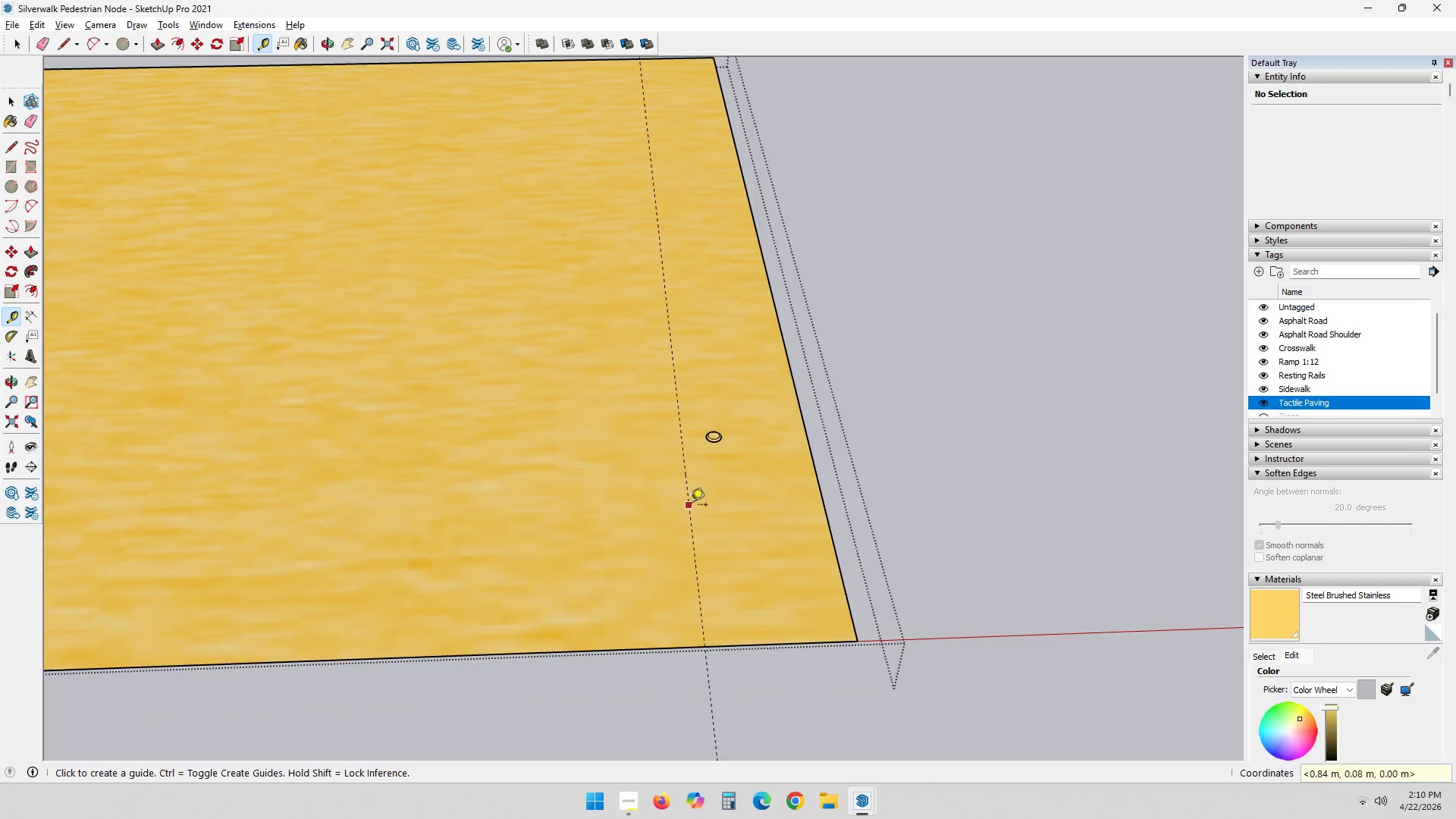 
left_click_drag(start_coordinate=[689, 507], to_coordinate=[684, 507])
 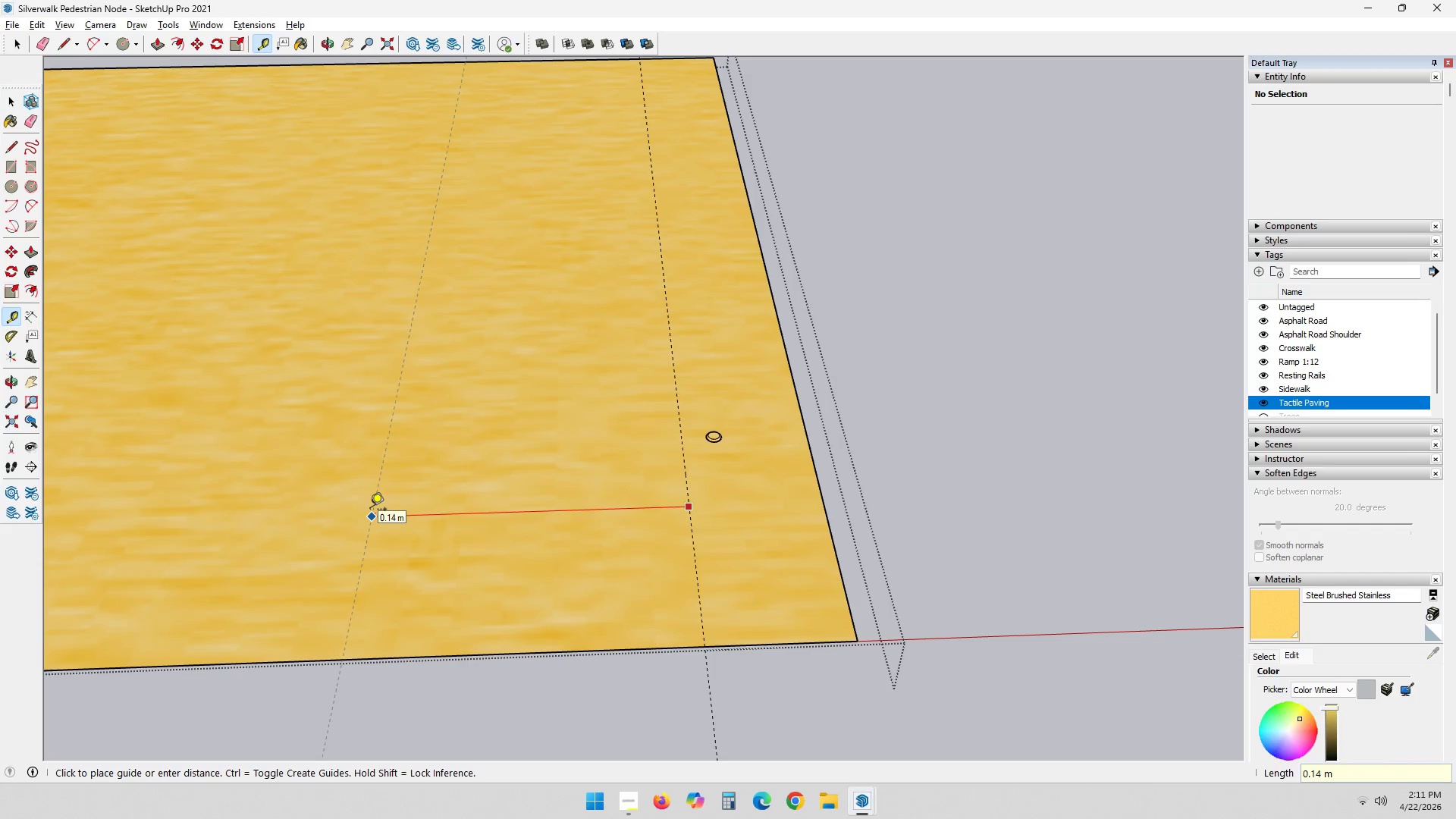 
key(NumpadDecimal)
 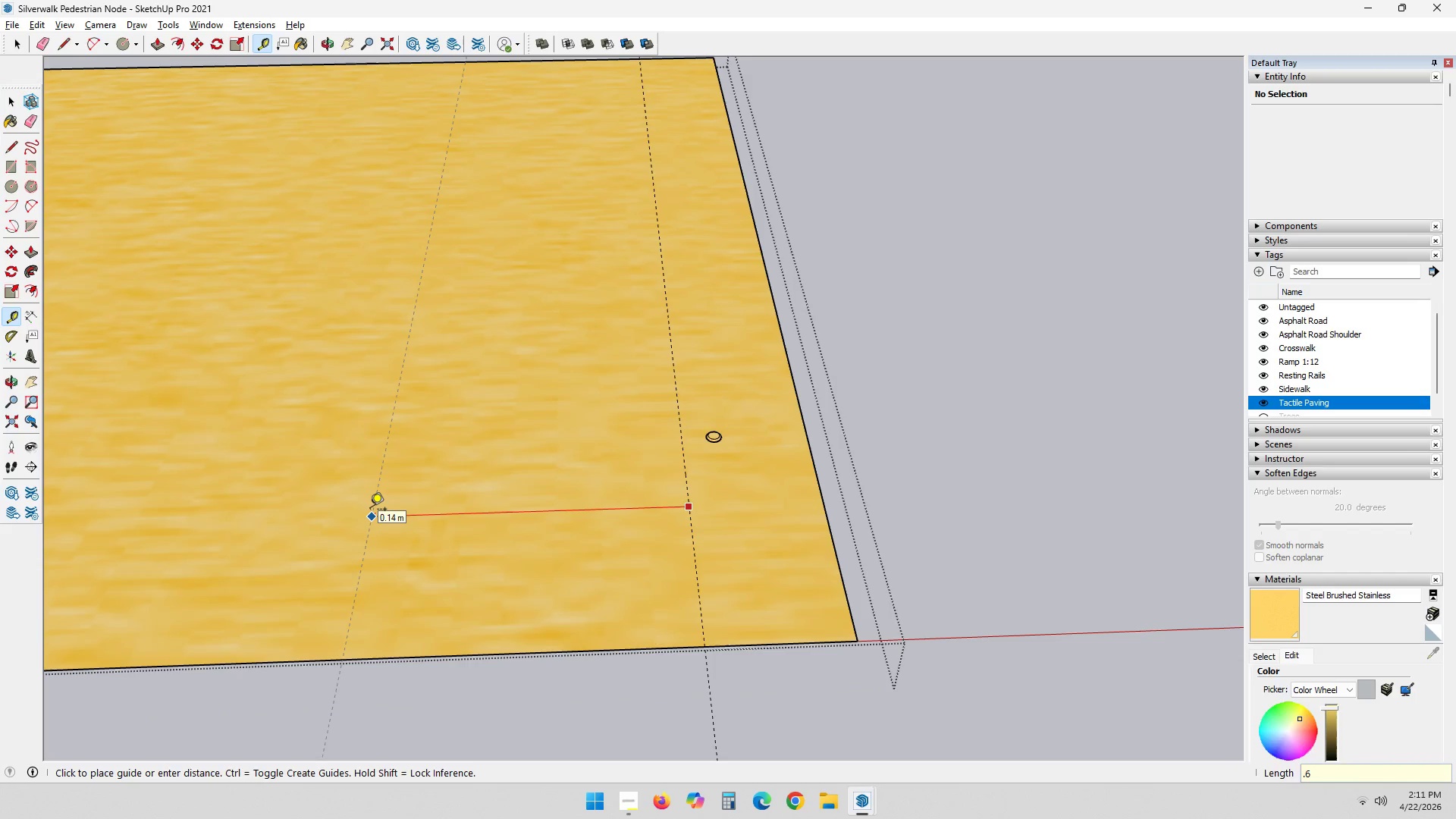 
key(Numpad6)
 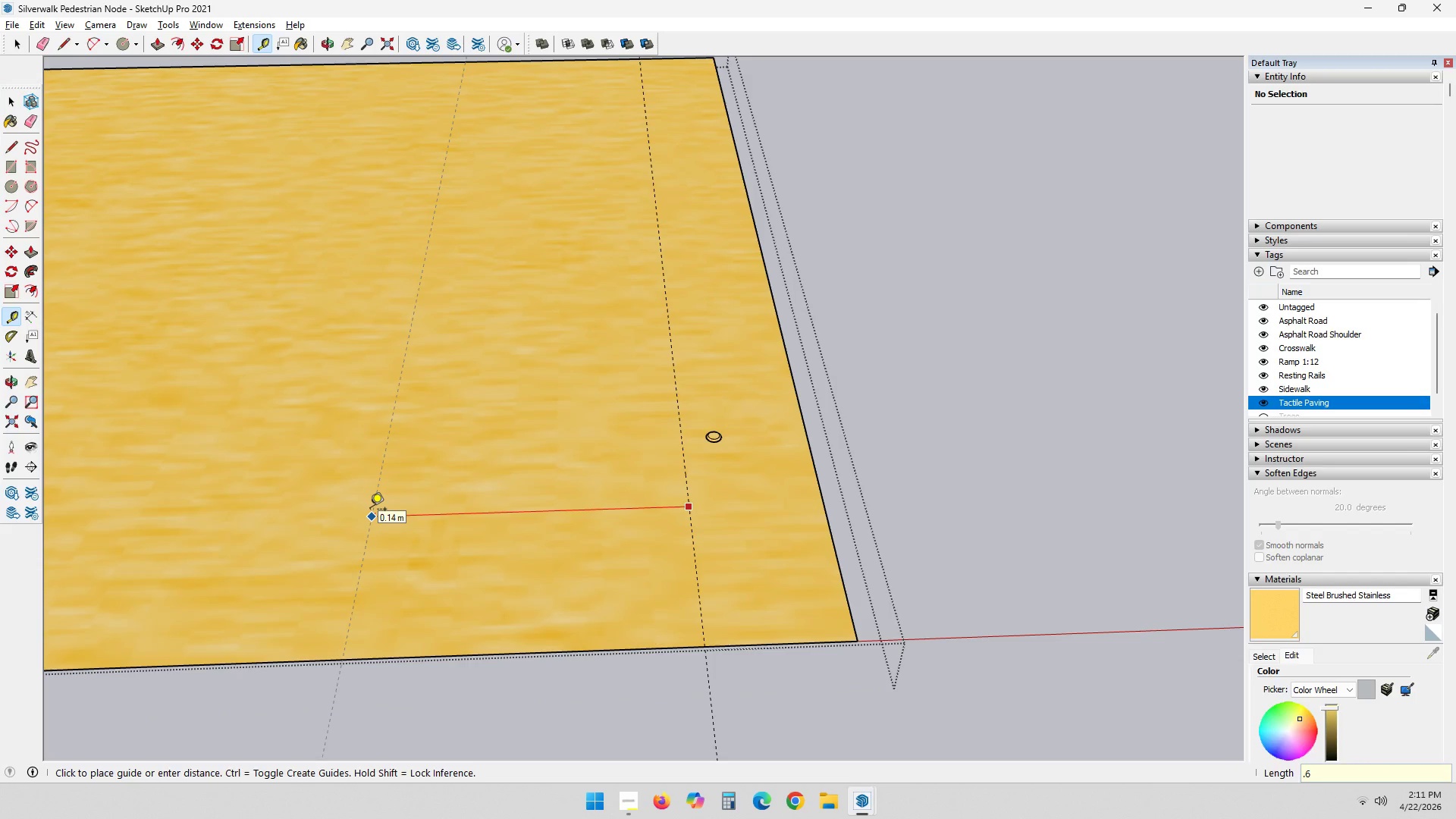 
key(NumpadEnter)
 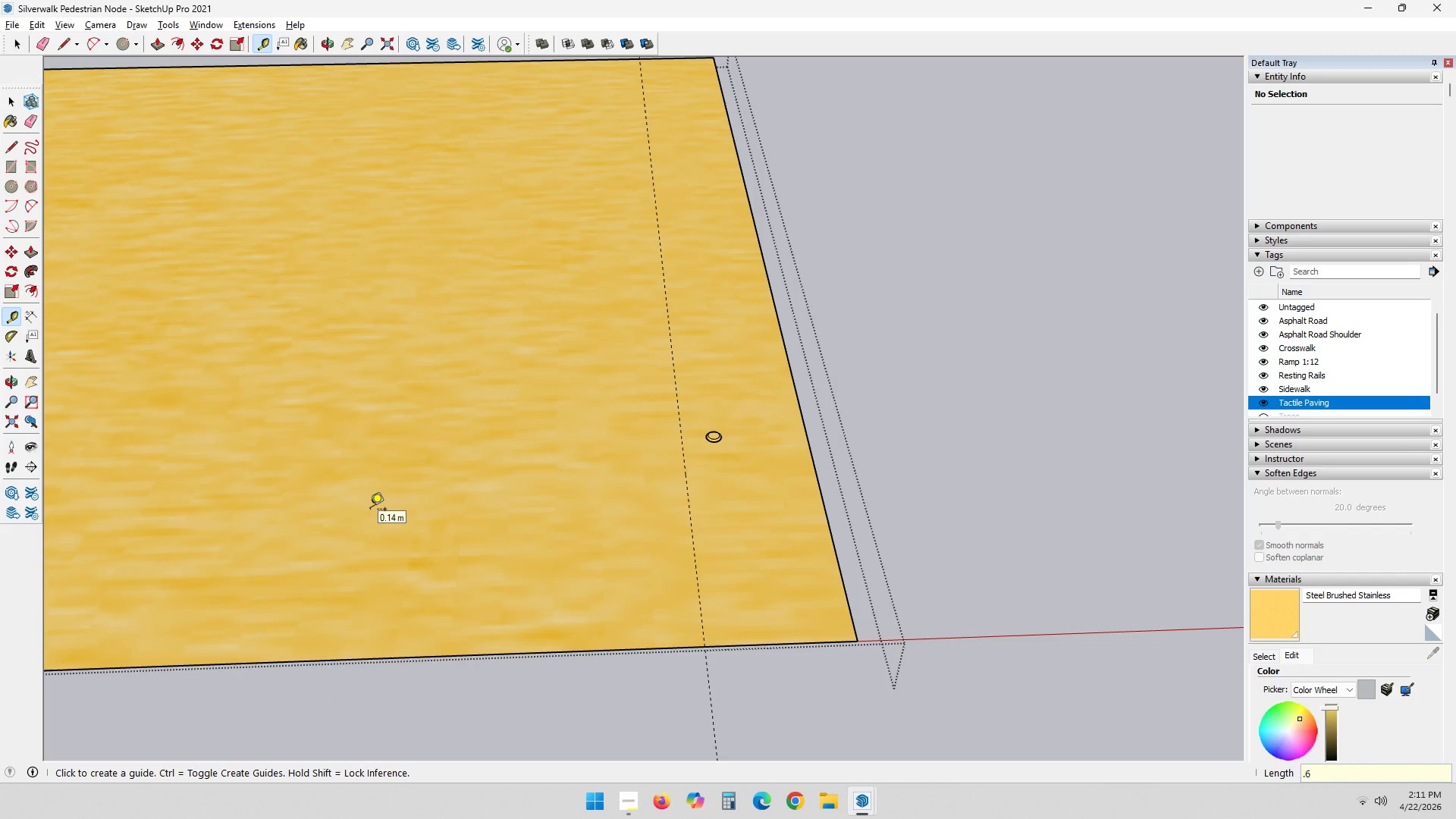 
key(NumpadMultiply)
 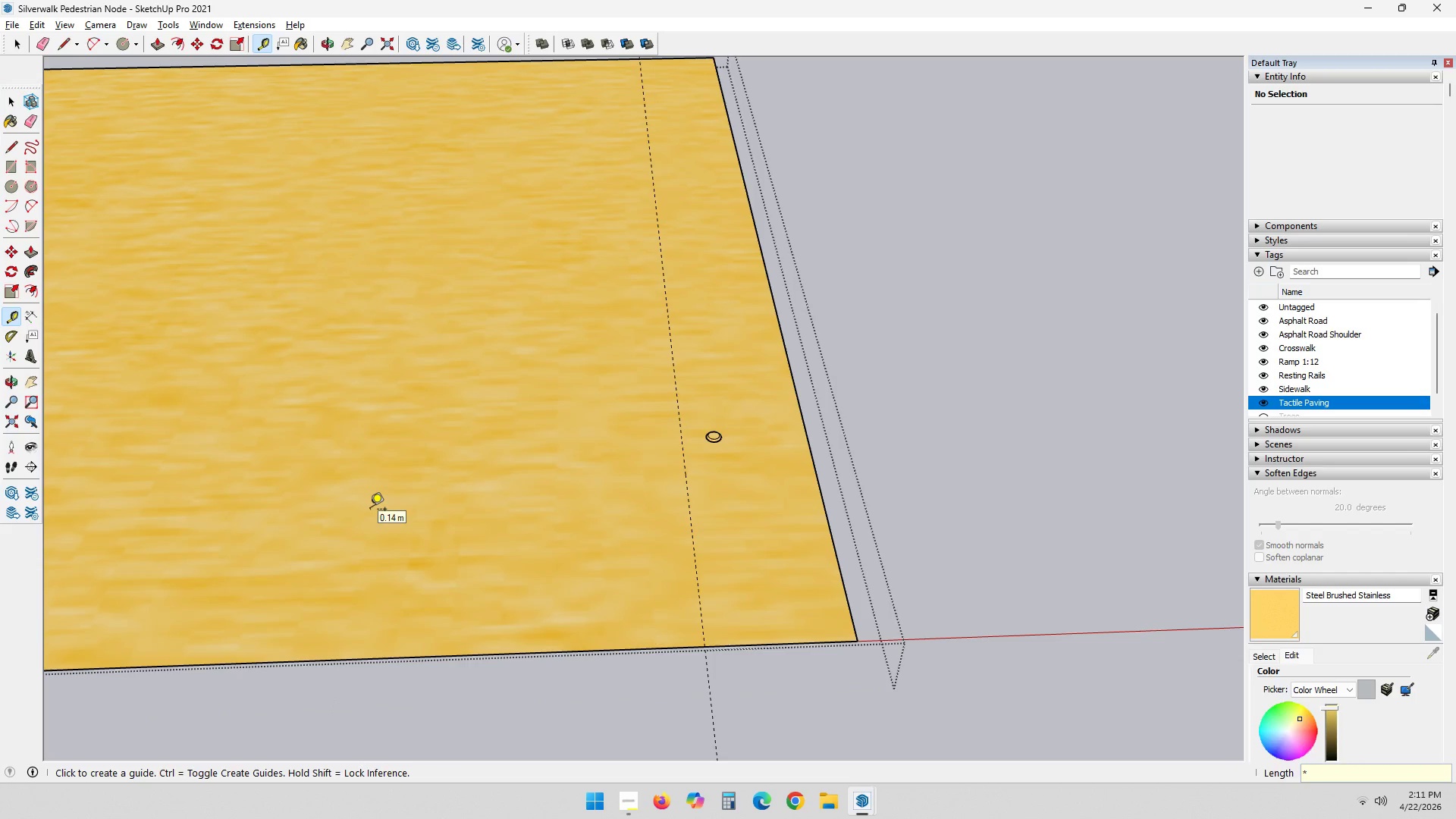 
scroll: coordinate [717, 488], scroll_direction: down, amount: 11.0
 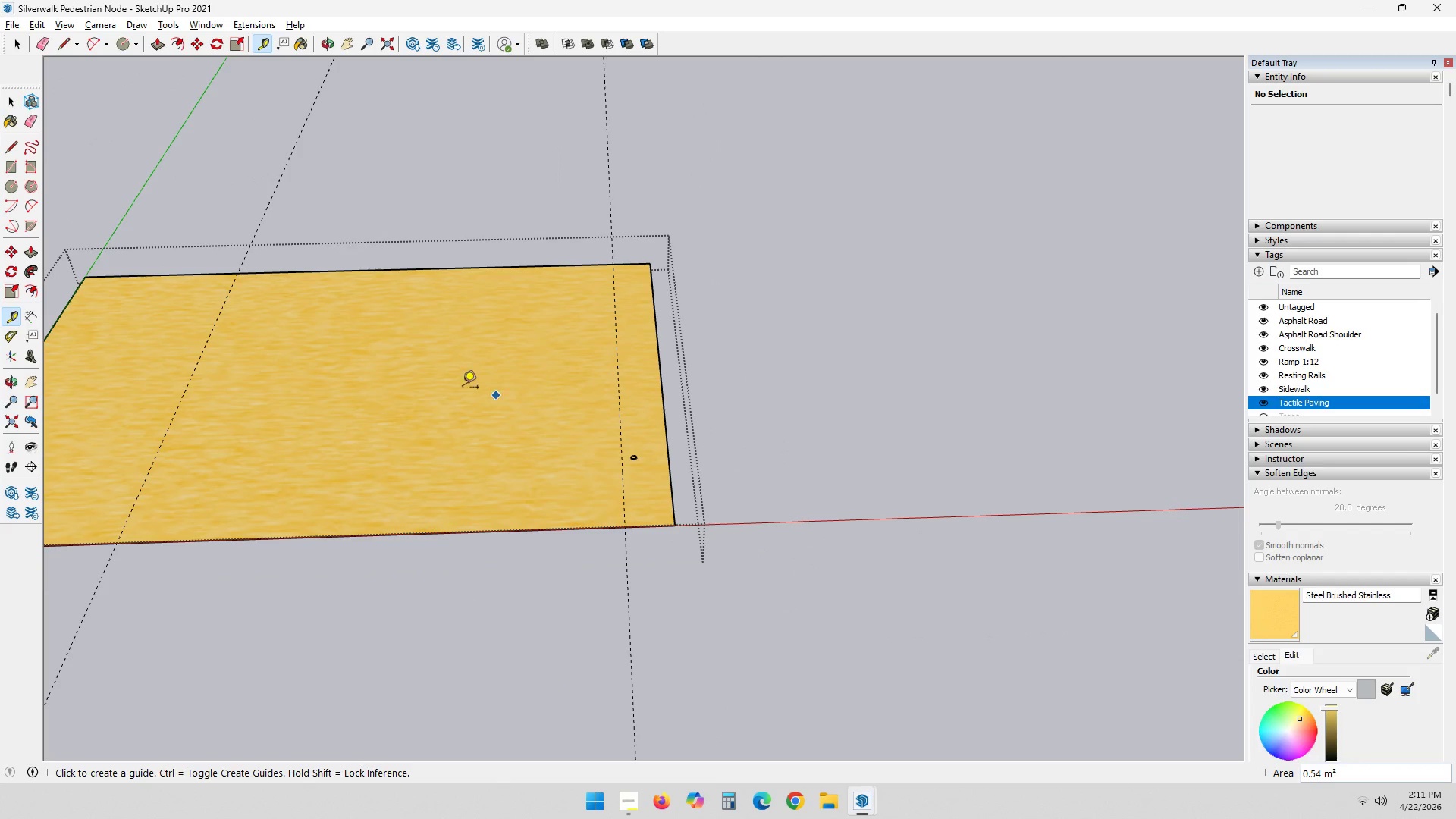 
hold_key(key=ShiftLeft, duration=0.33)
 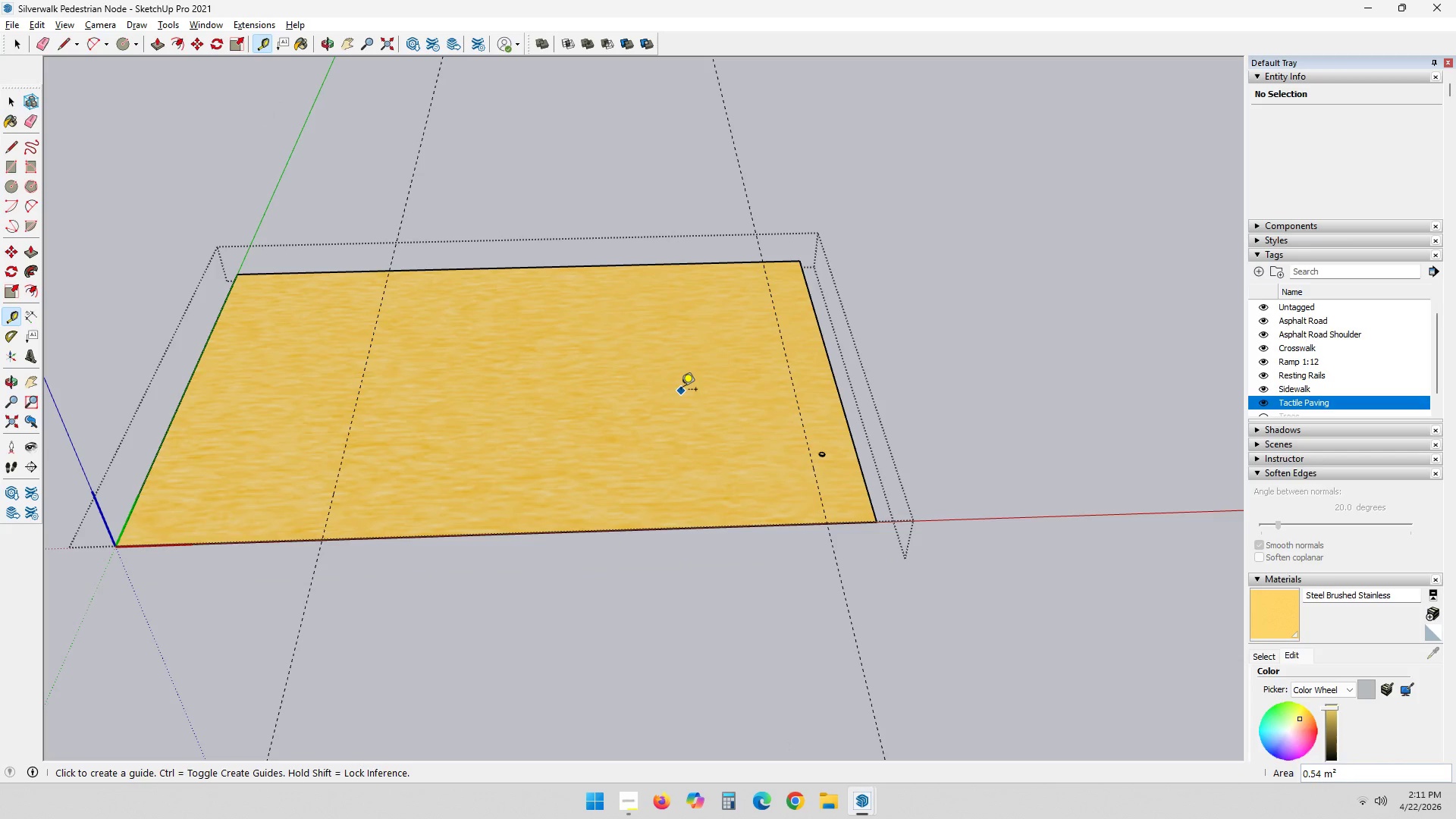 
key(Control+ControlLeft)
 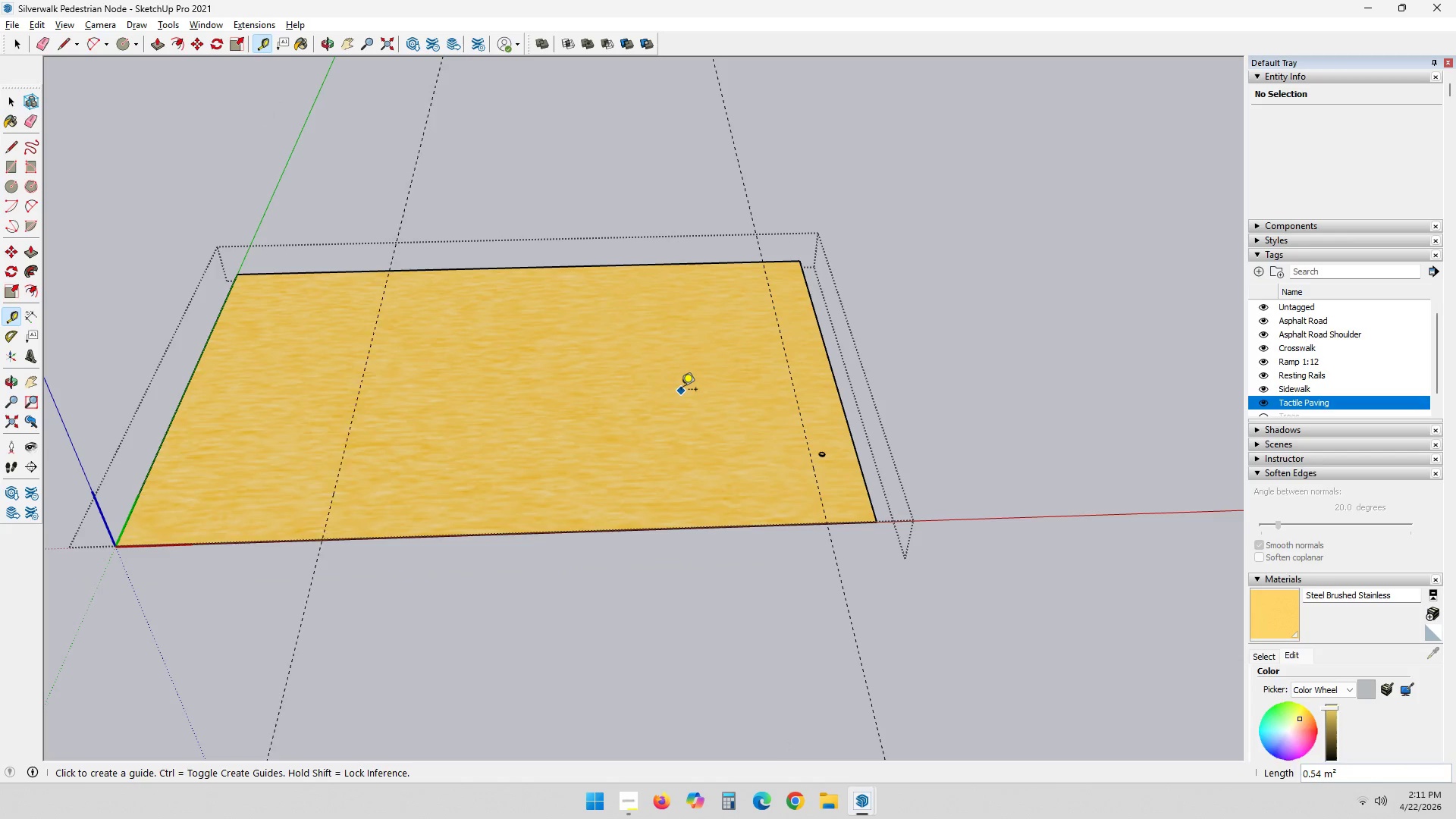 
key(Control+Z)
 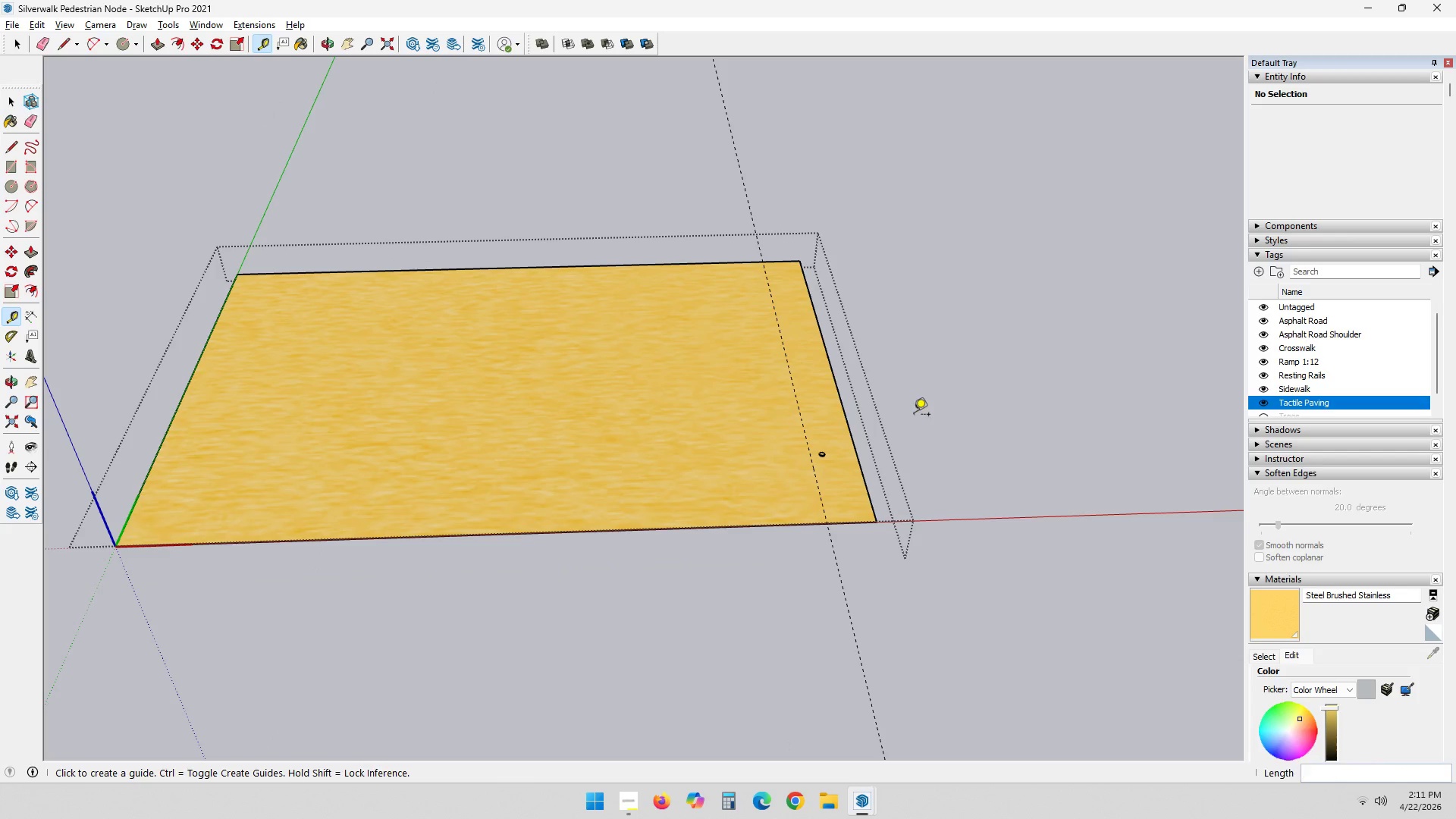 
scroll: coordinate [867, 417], scroll_direction: up, amount: 2.0
 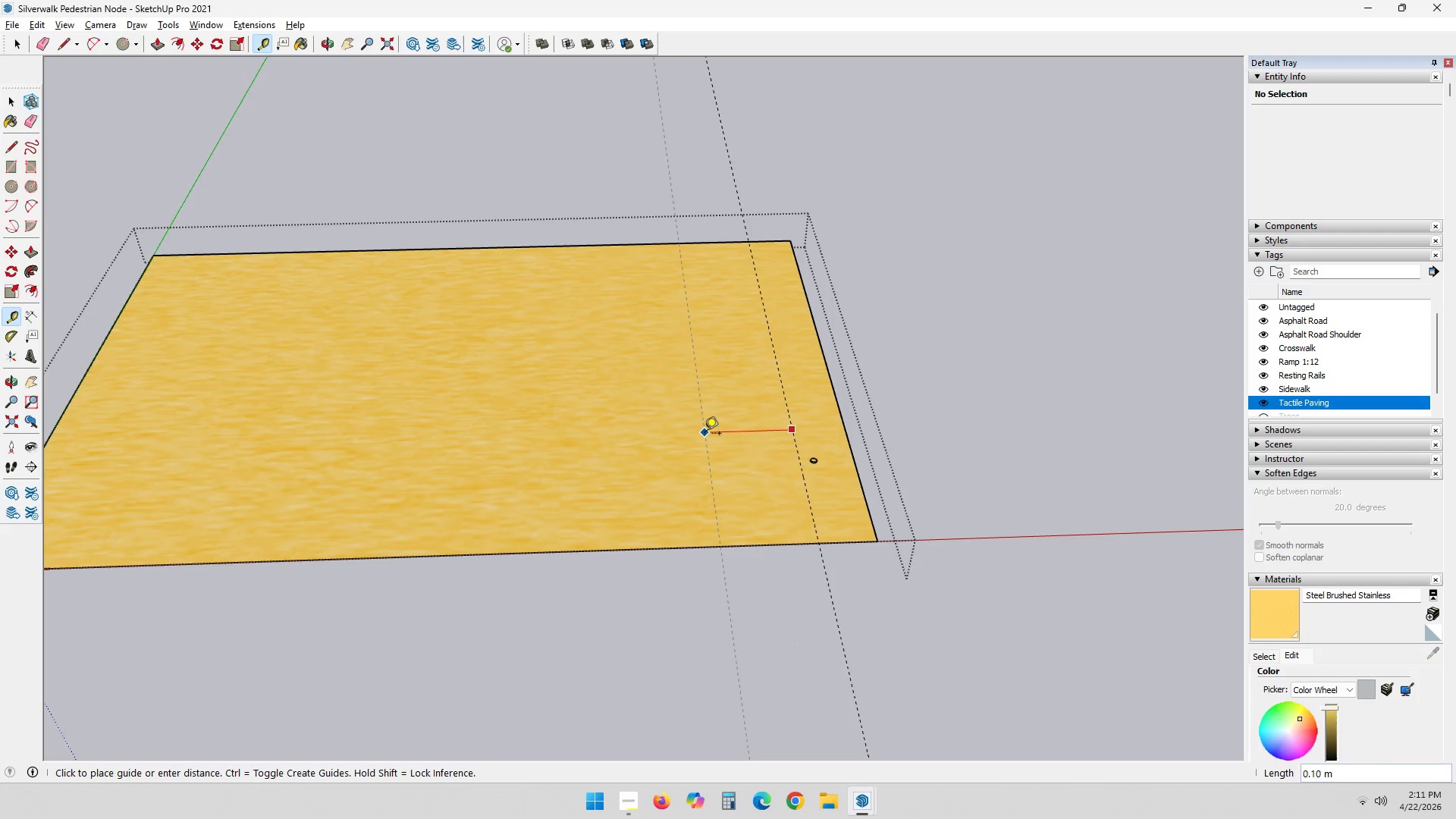 
key(NumpadDecimal)
 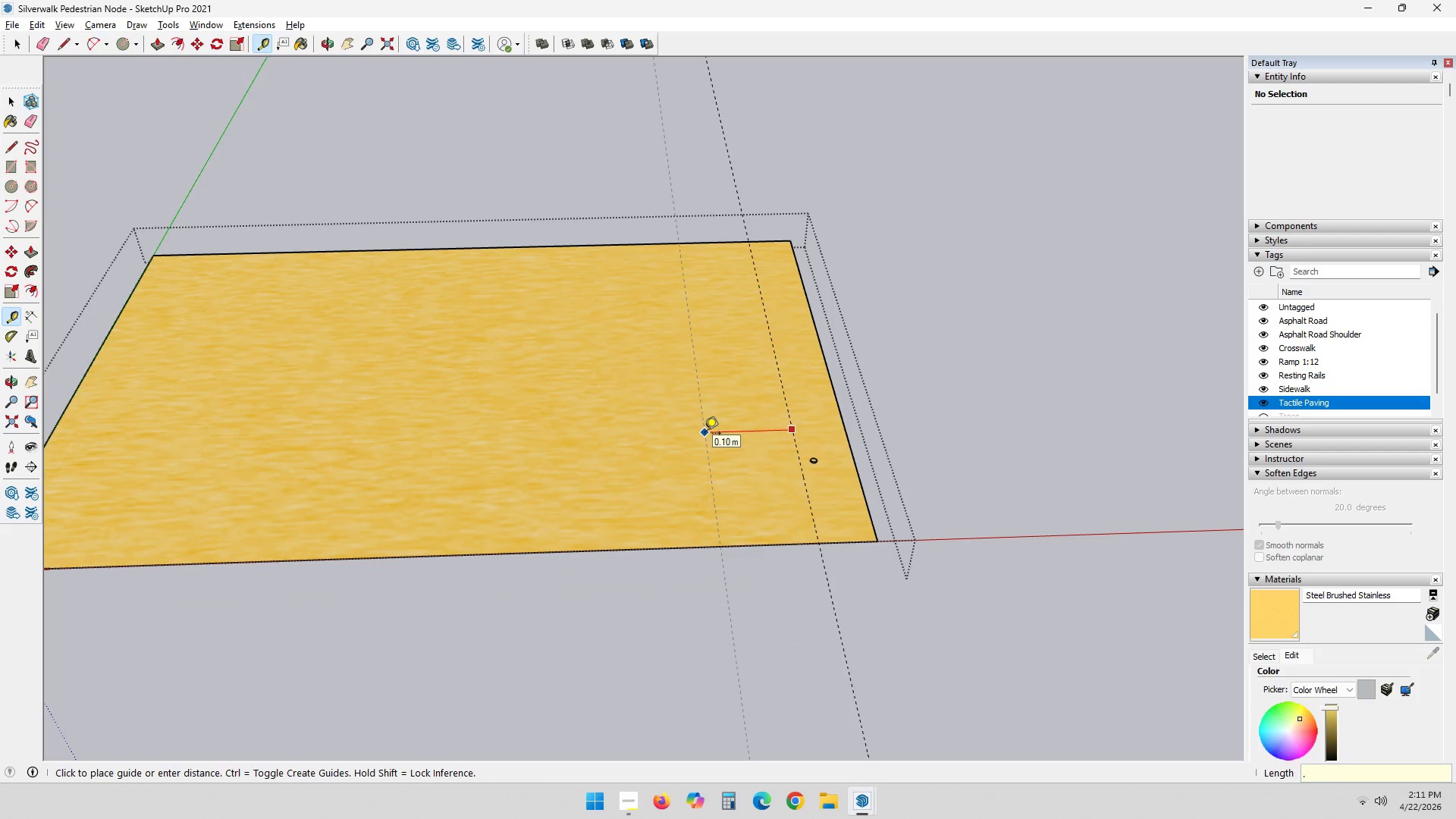 
key(Numpad0)
 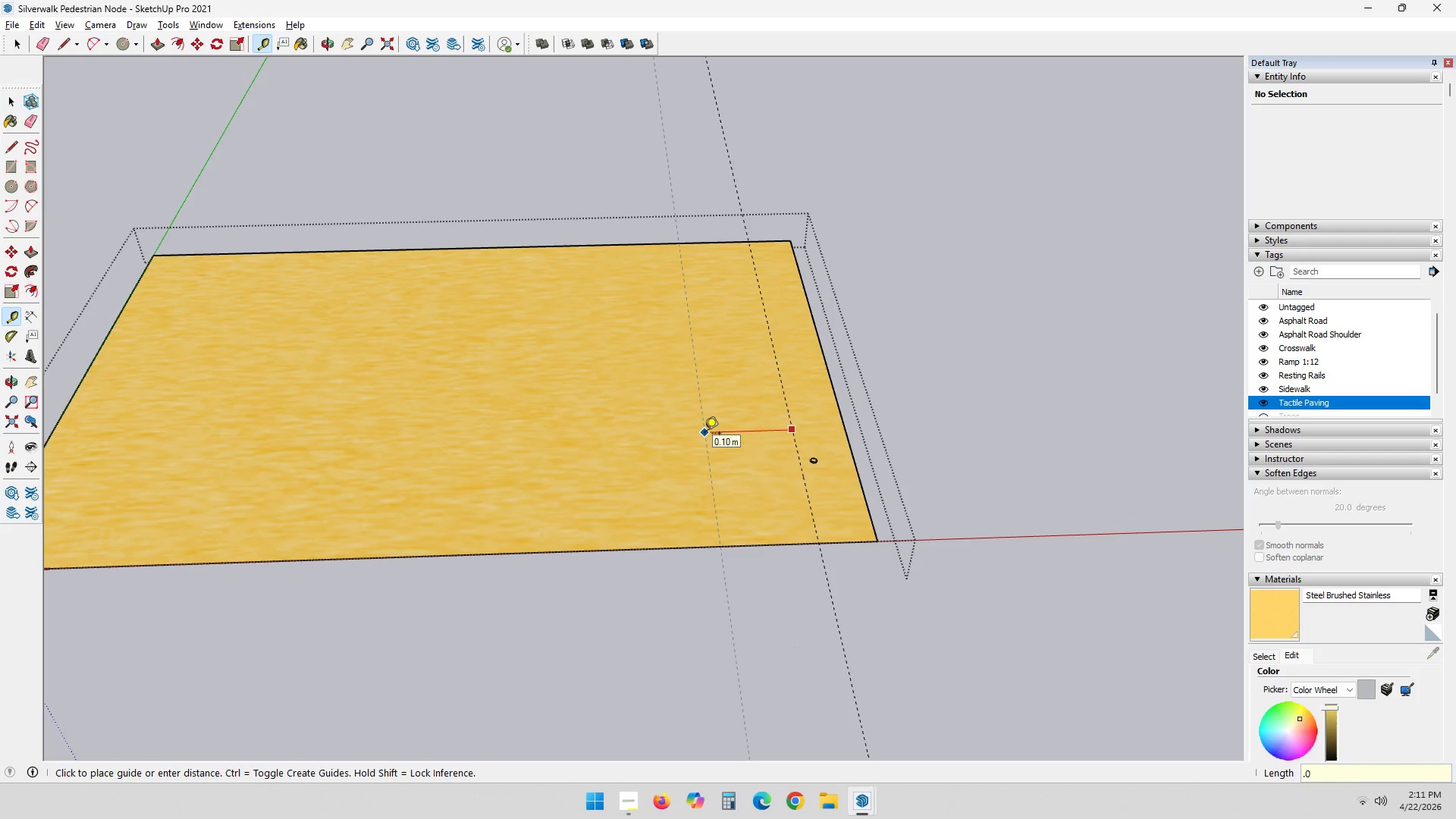 
key(Numpad6)
 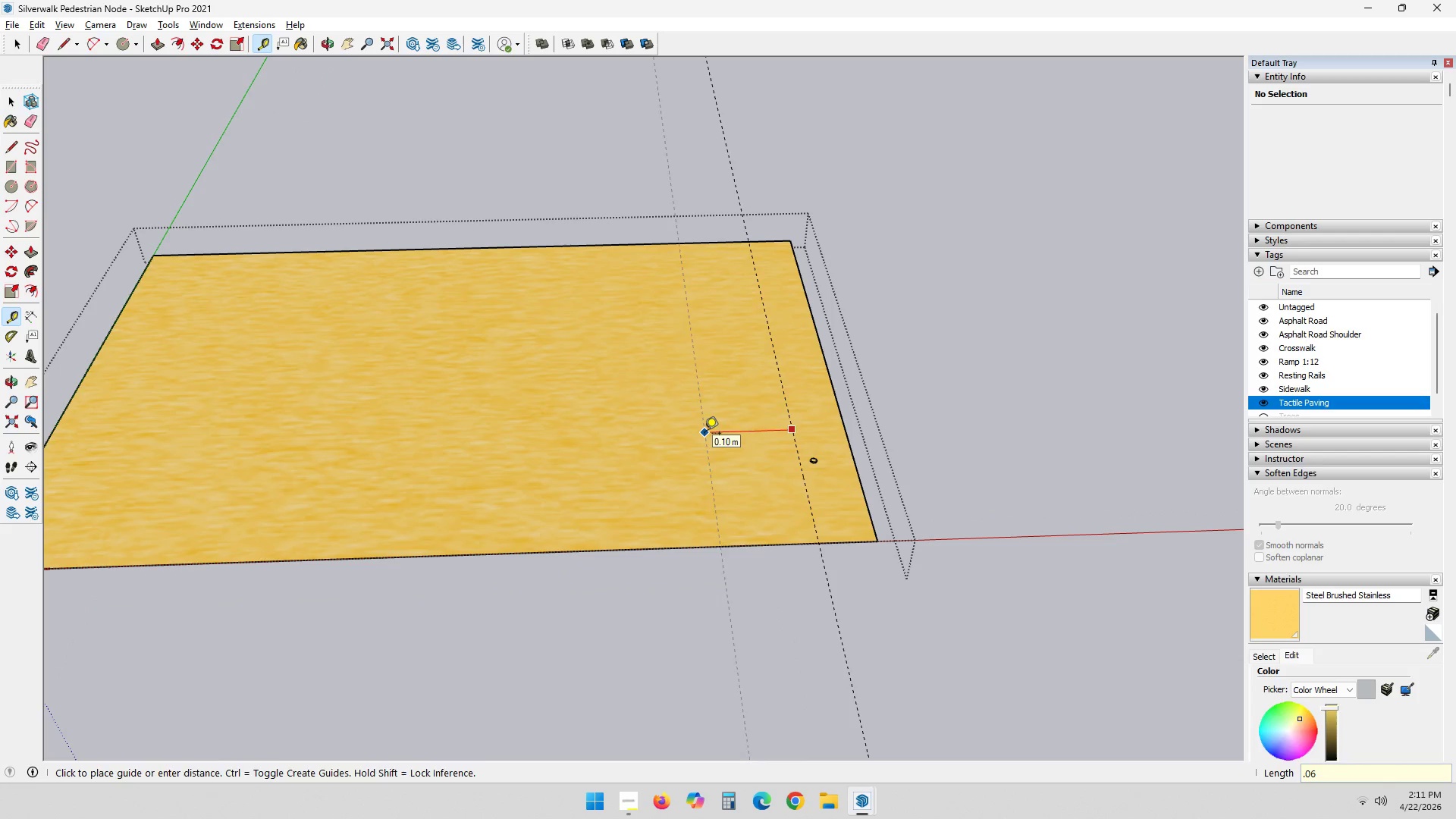 
key(NumpadEnter)
 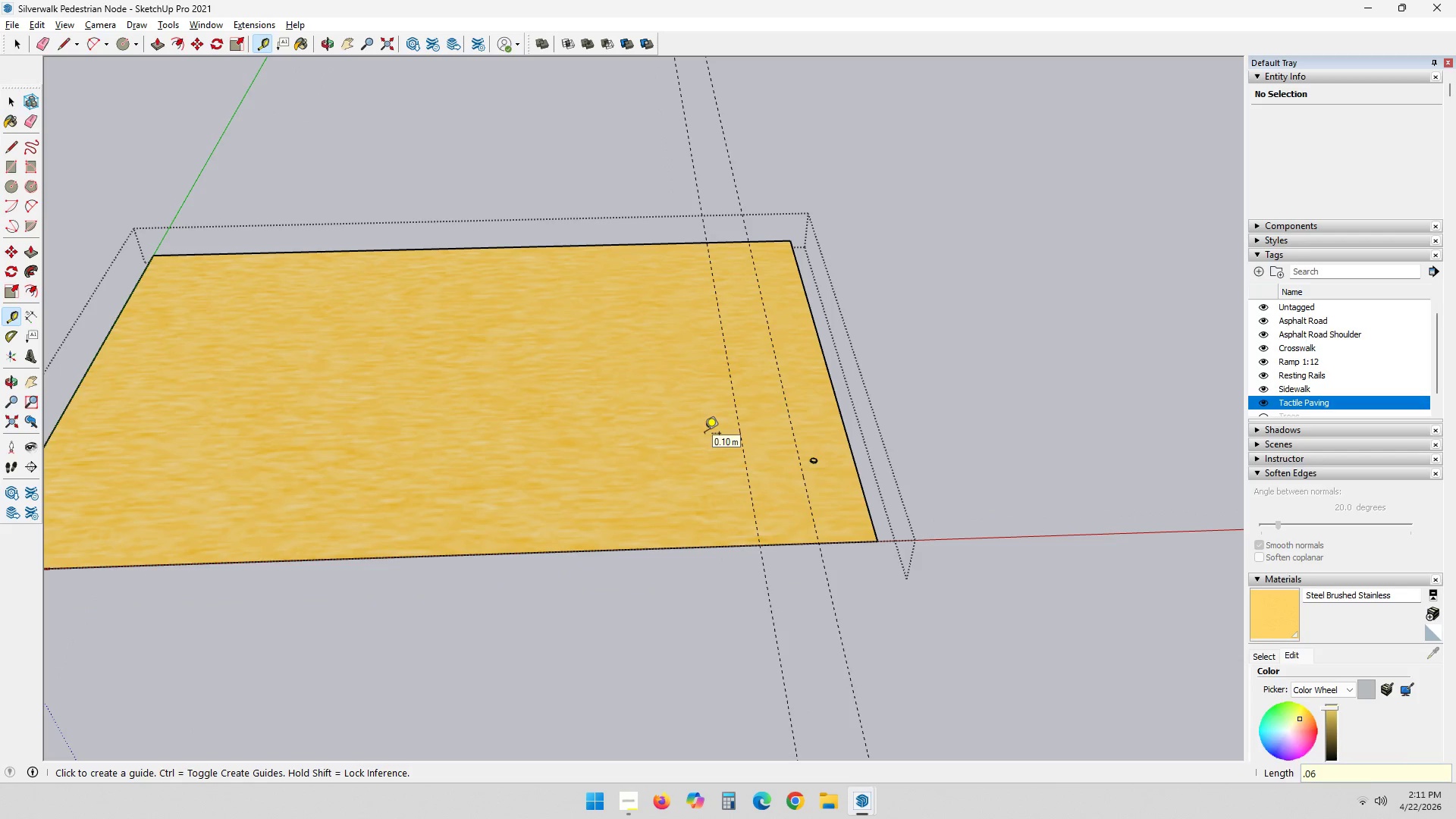 
scroll: coordinate [793, 458], scroll_direction: up, amount: 4.0
 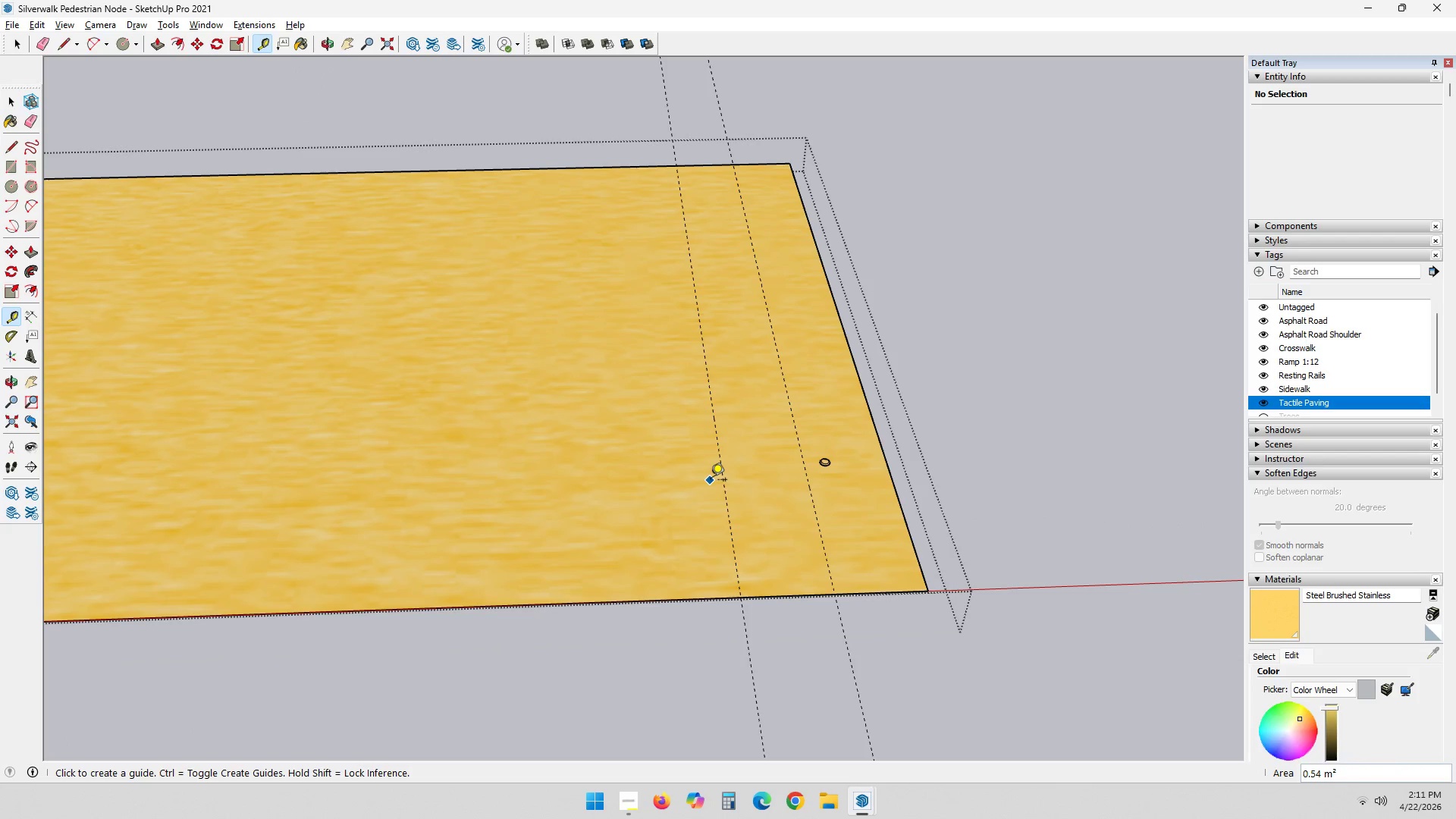 
scroll: coordinate [711, 481], scroll_direction: down, amount: 5.0
 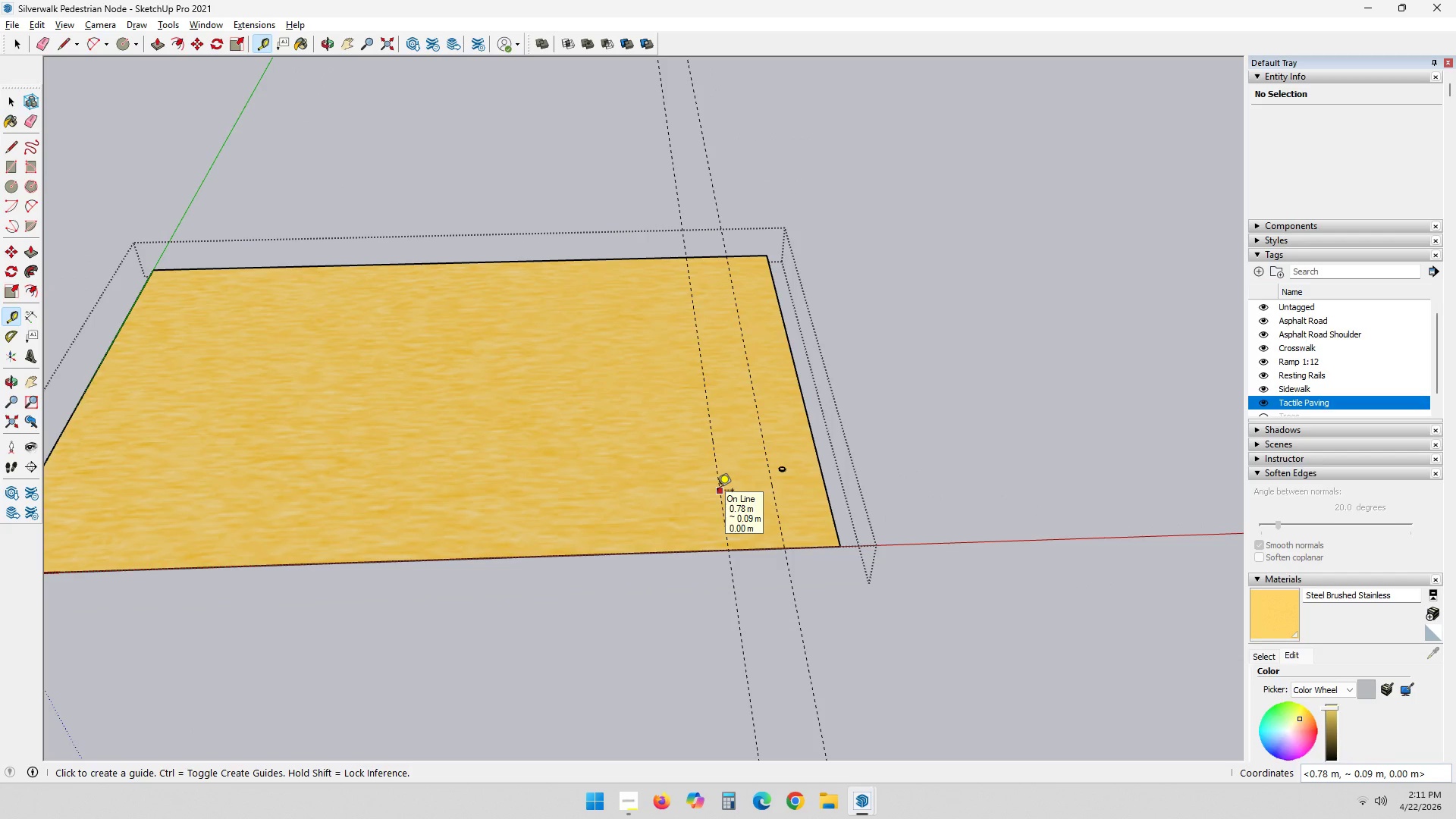 
mouse_move([726, 496])
 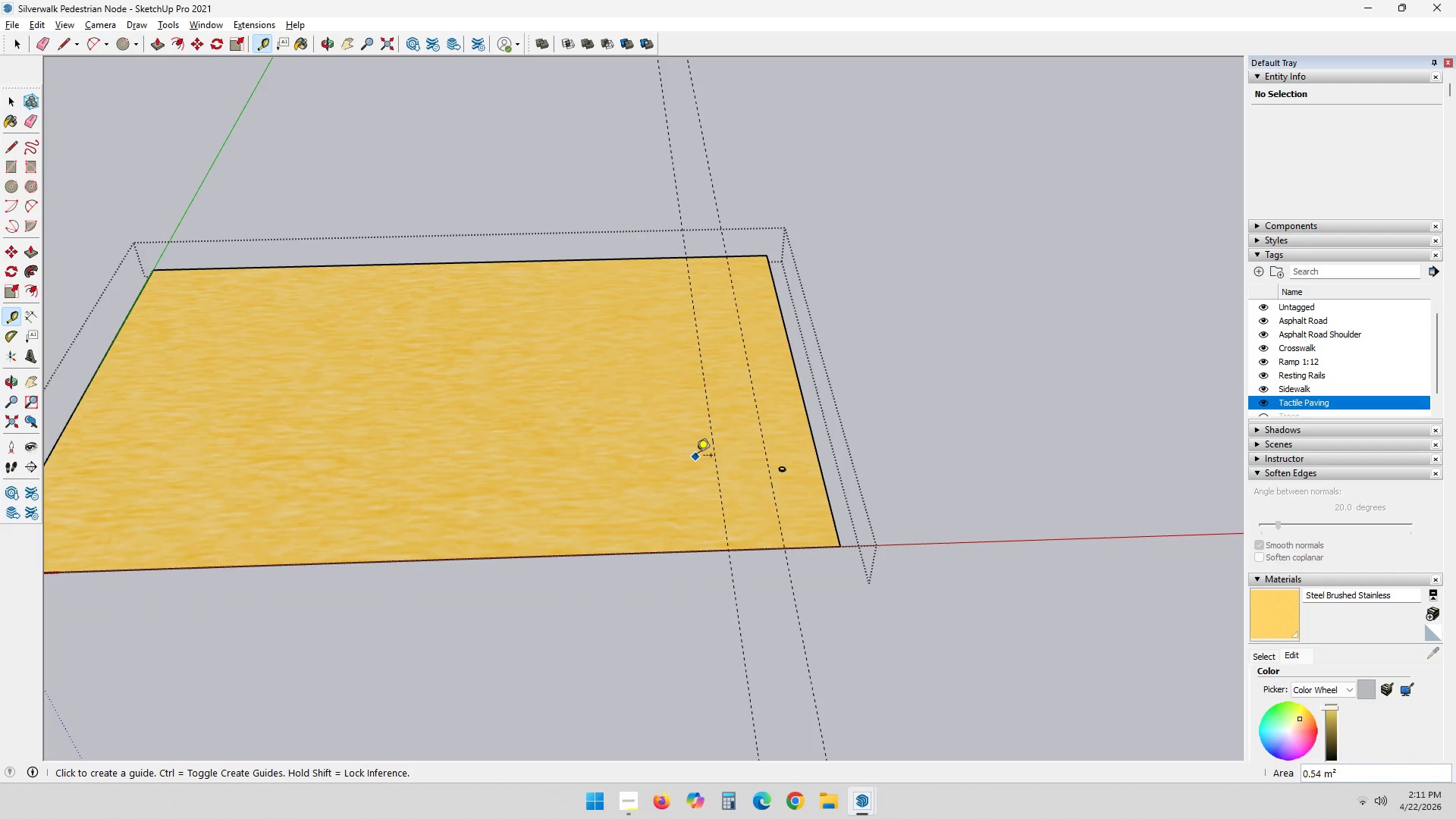 
scroll: coordinate [752, 501], scroll_direction: up, amount: 6.0
 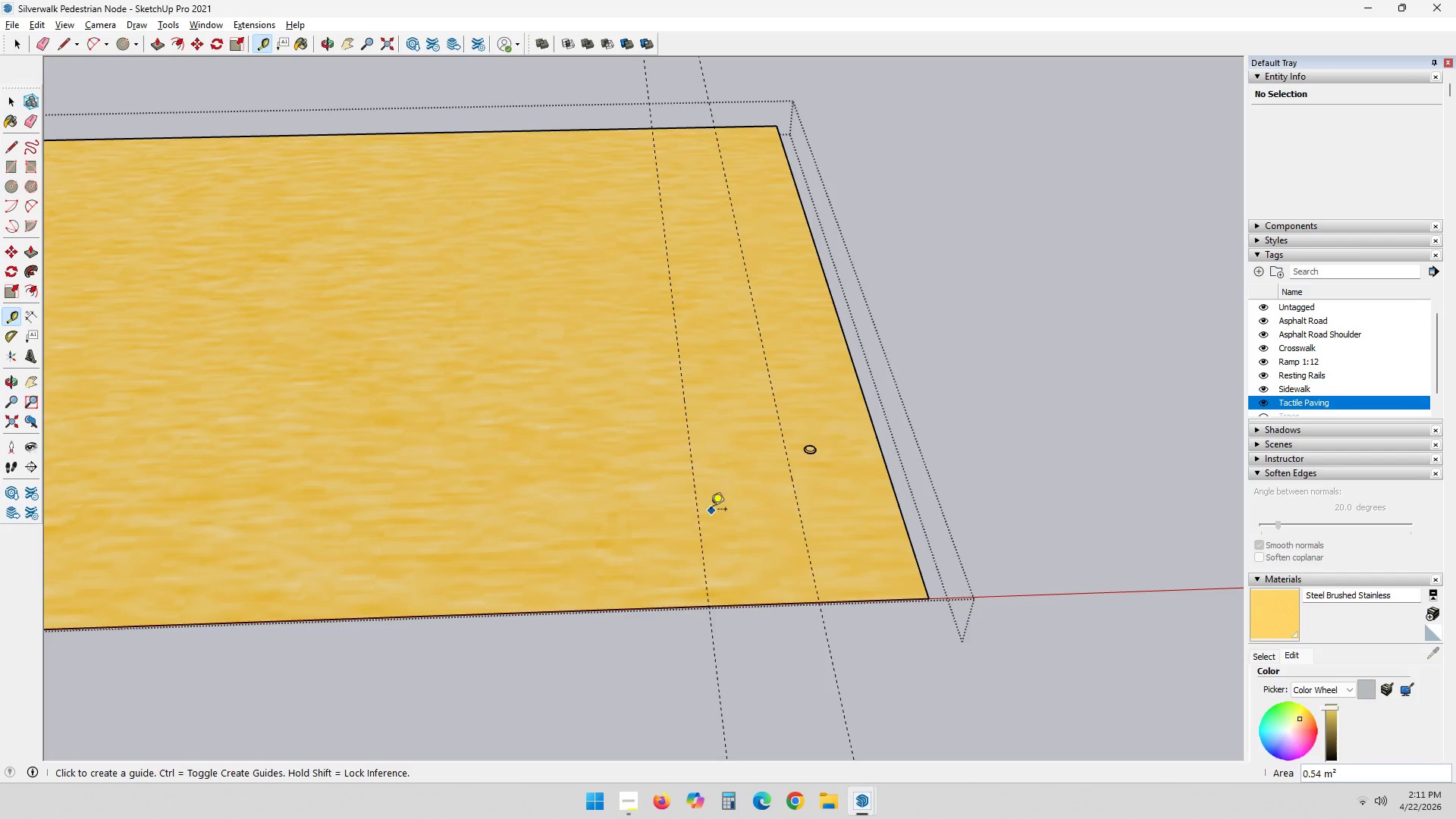 
key(Space)
 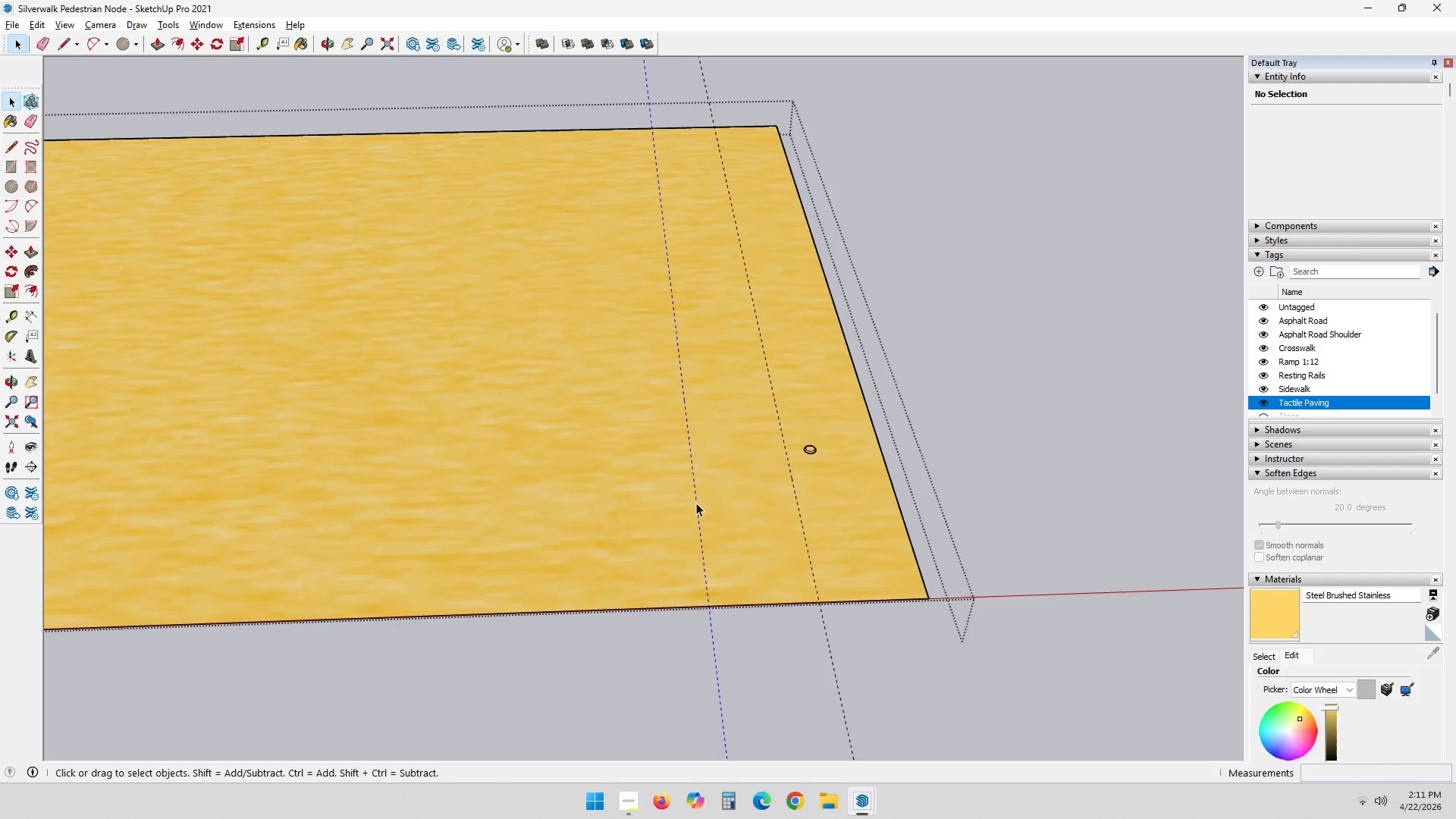 
key(Delete)
 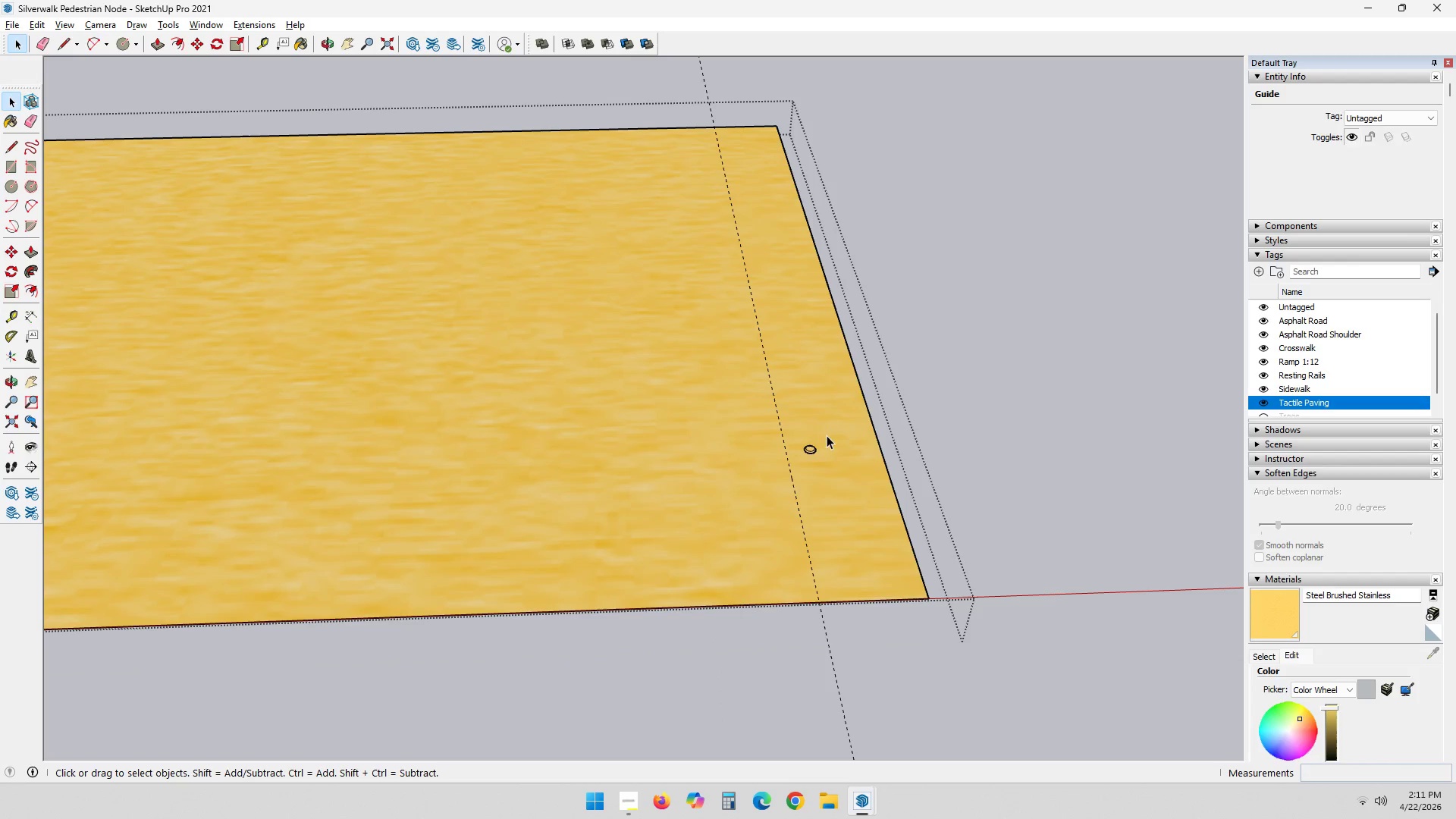 
left_click_drag(start_coordinate=[745, 399], to_coordinate=[946, 519])
 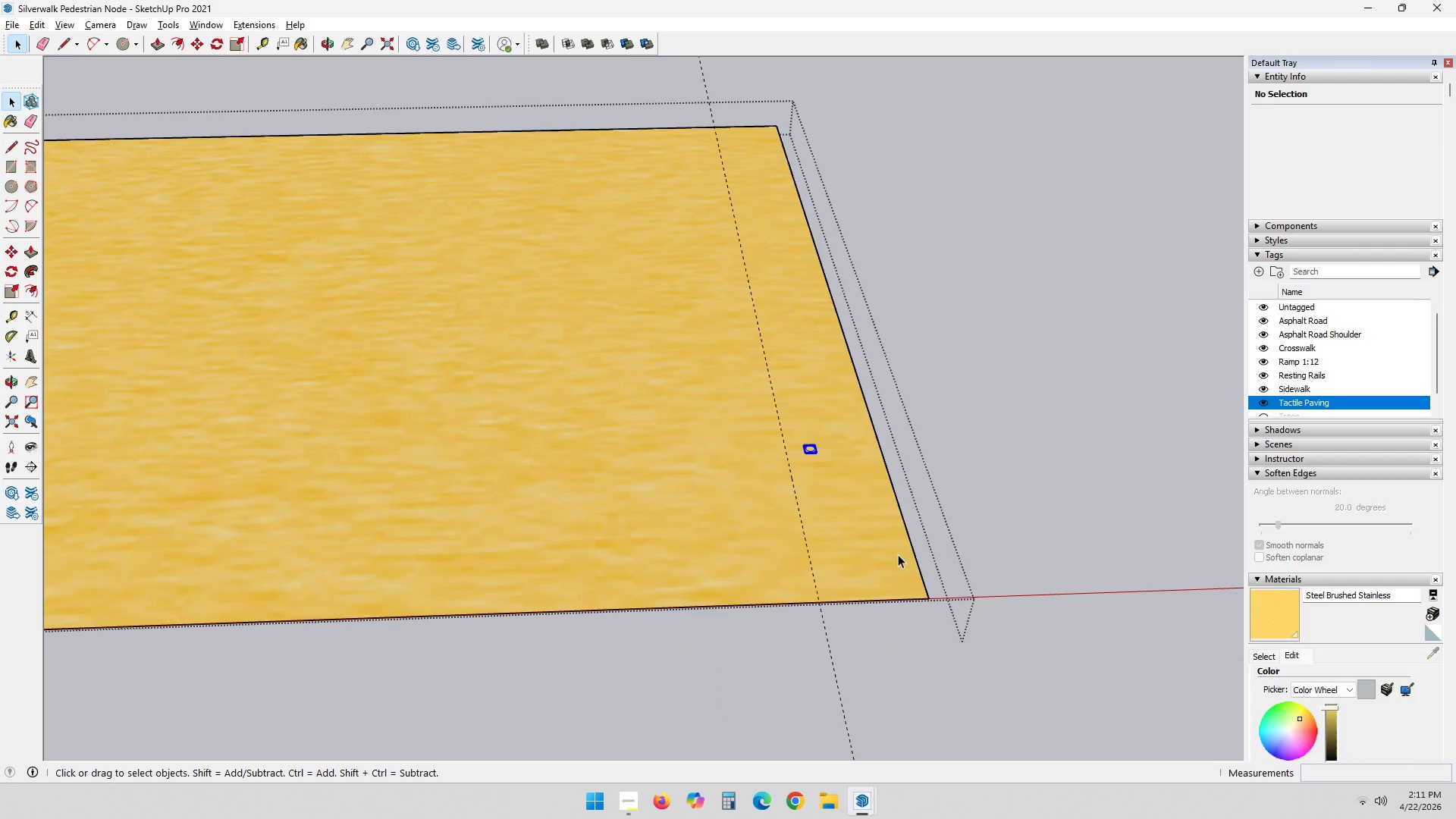 
left_click([996, 500])
 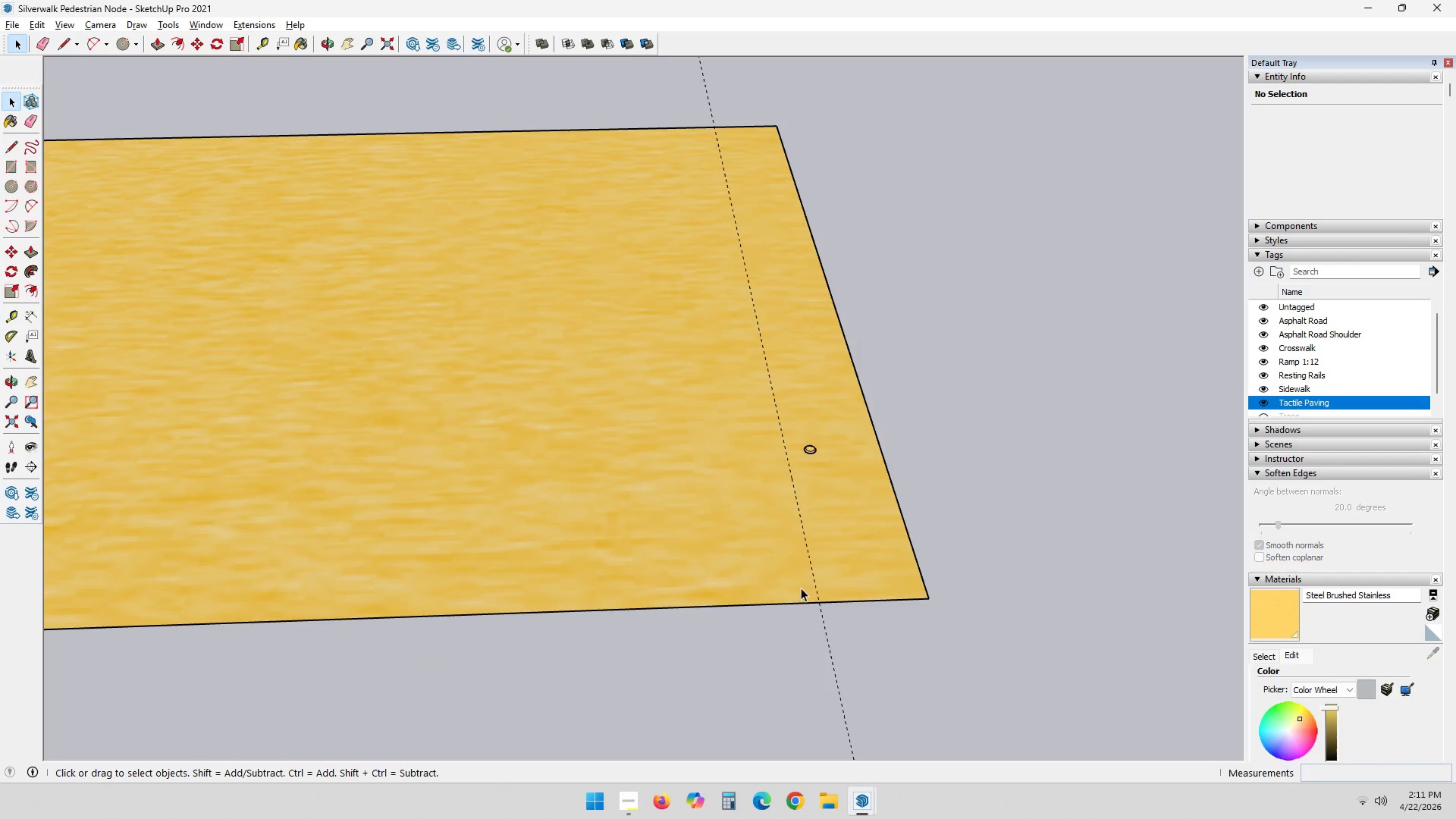 
double_click([781, 569])
 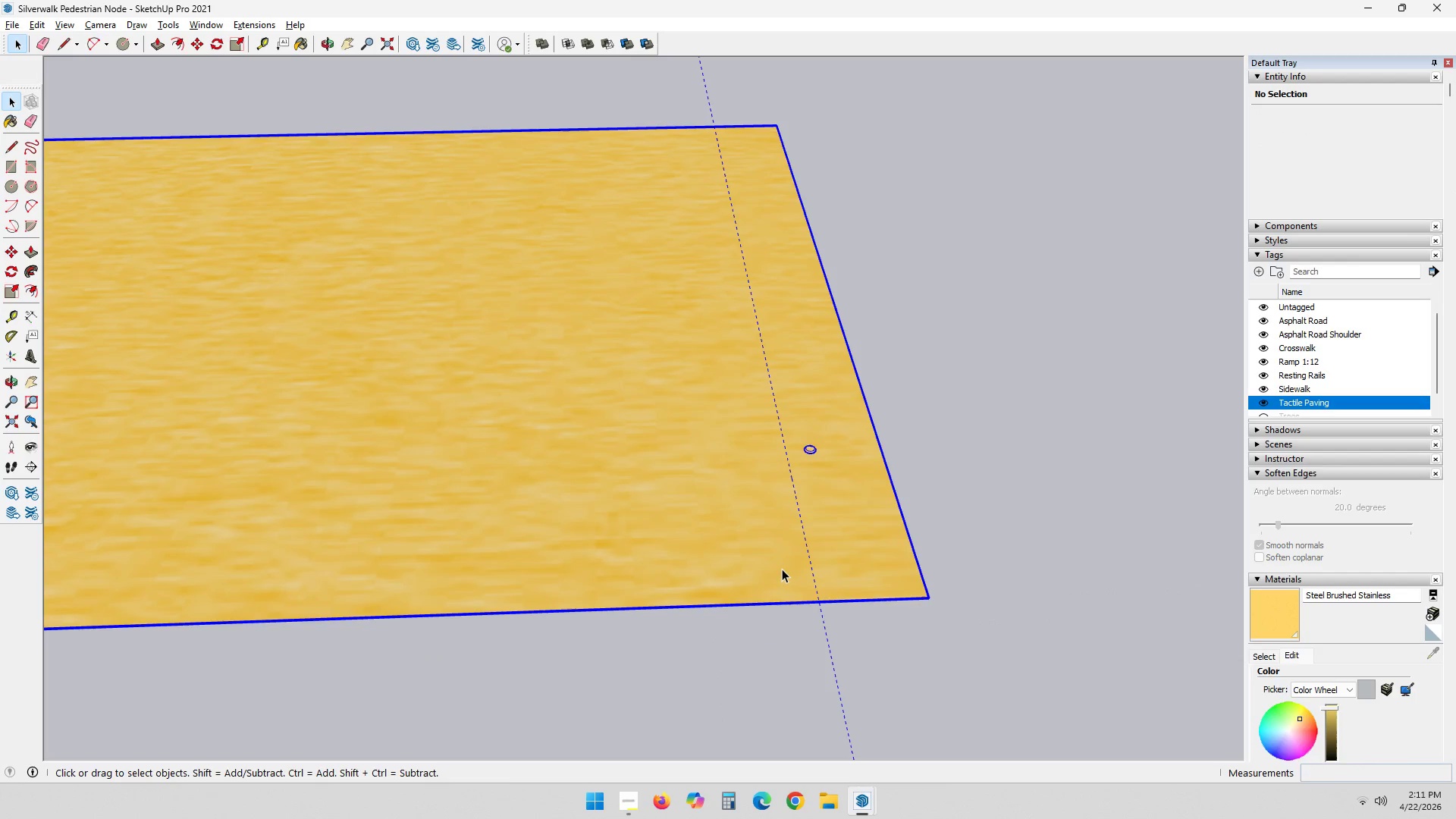 
triple_click([782, 569])
 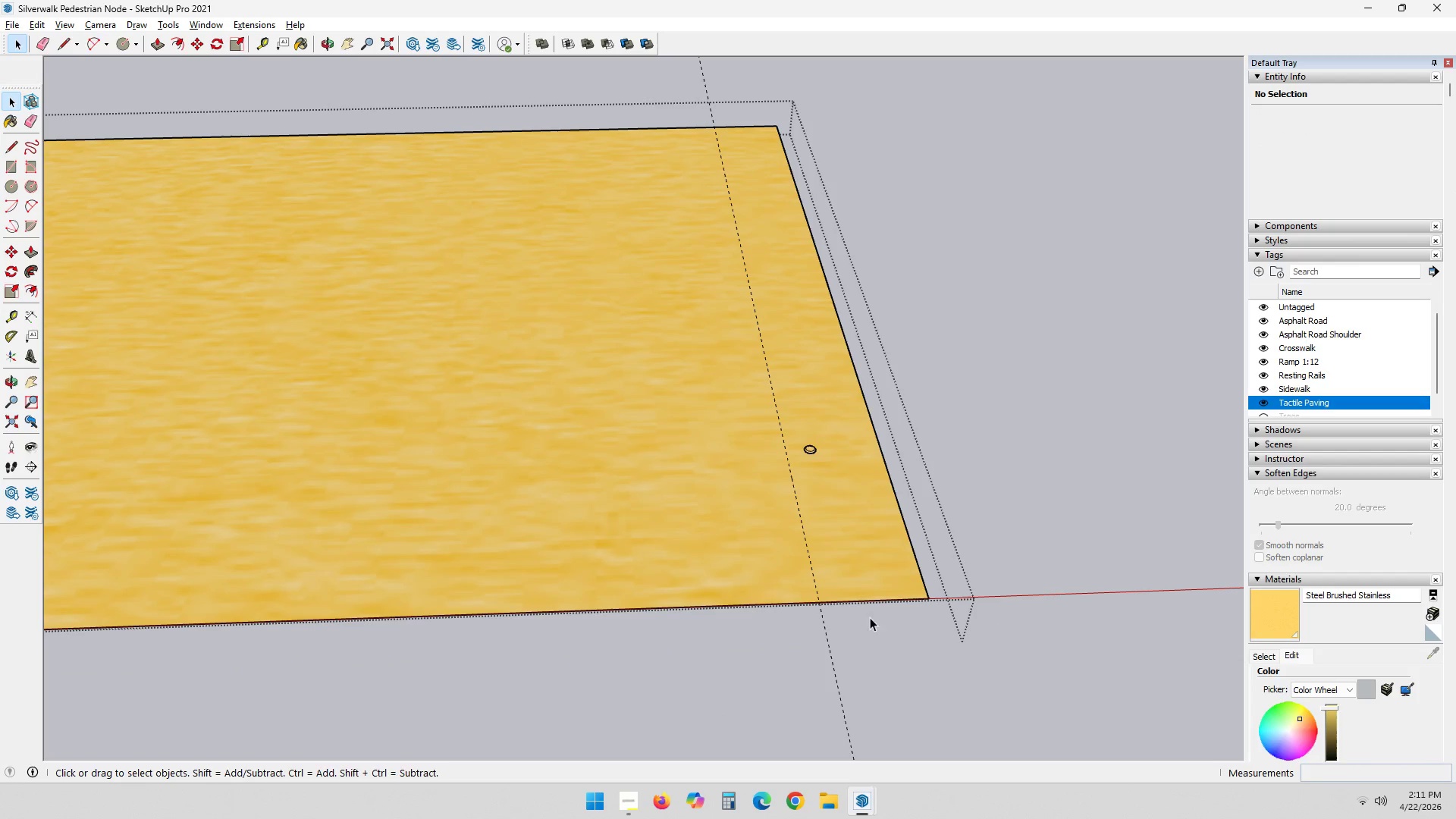 
key(T)
 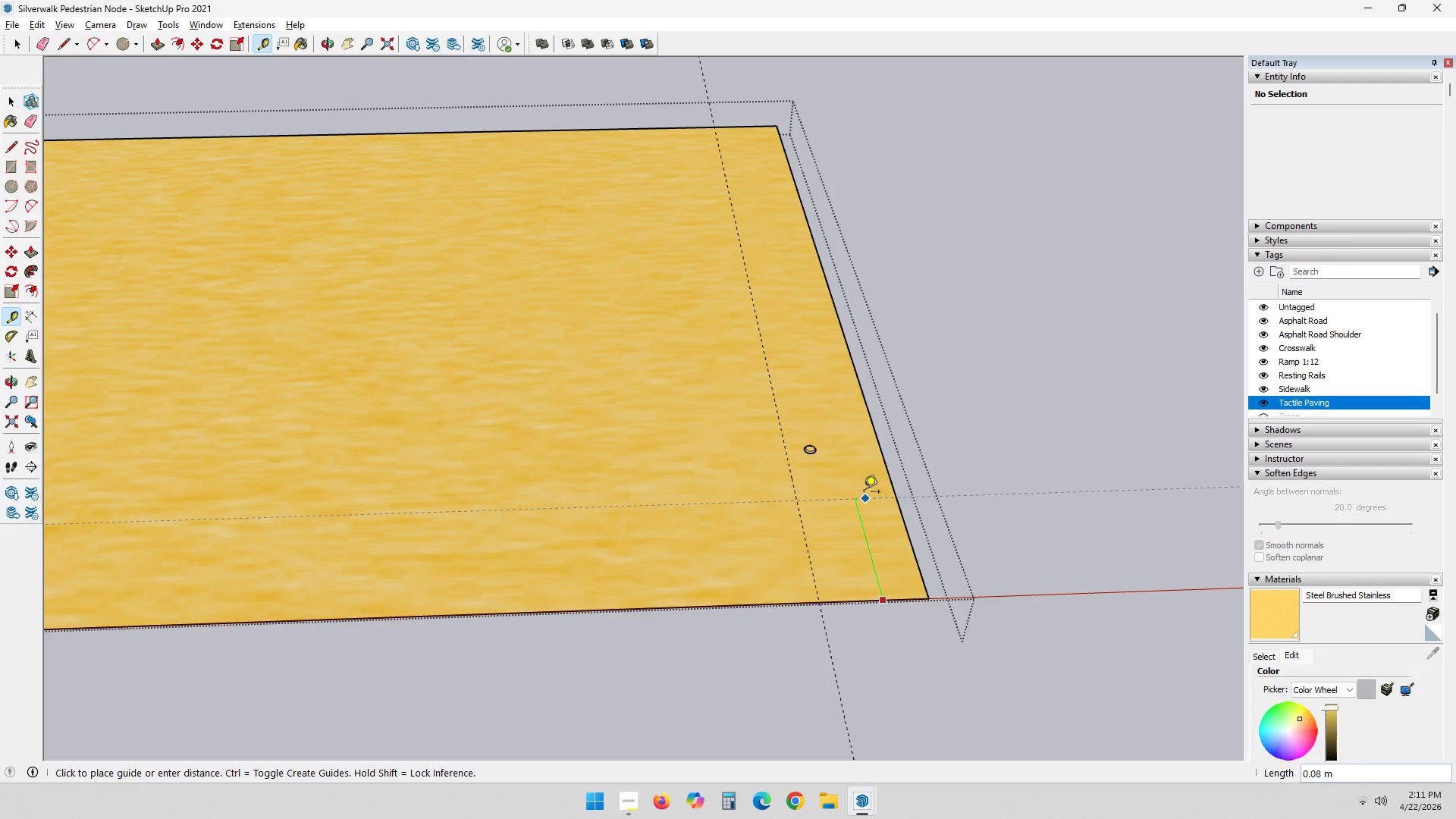 
key(NumpadDecimal)
 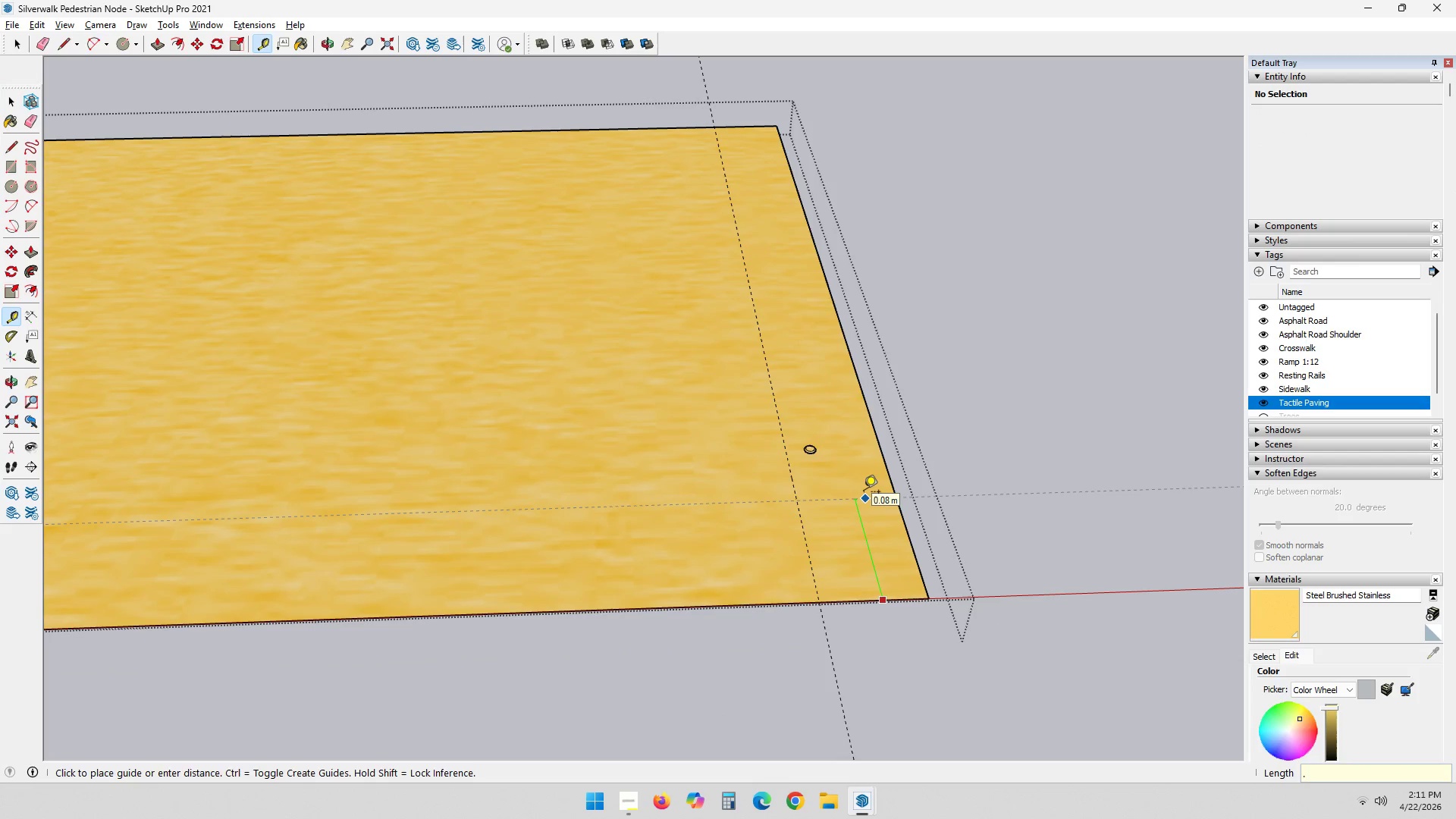 
key(Numpad0)
 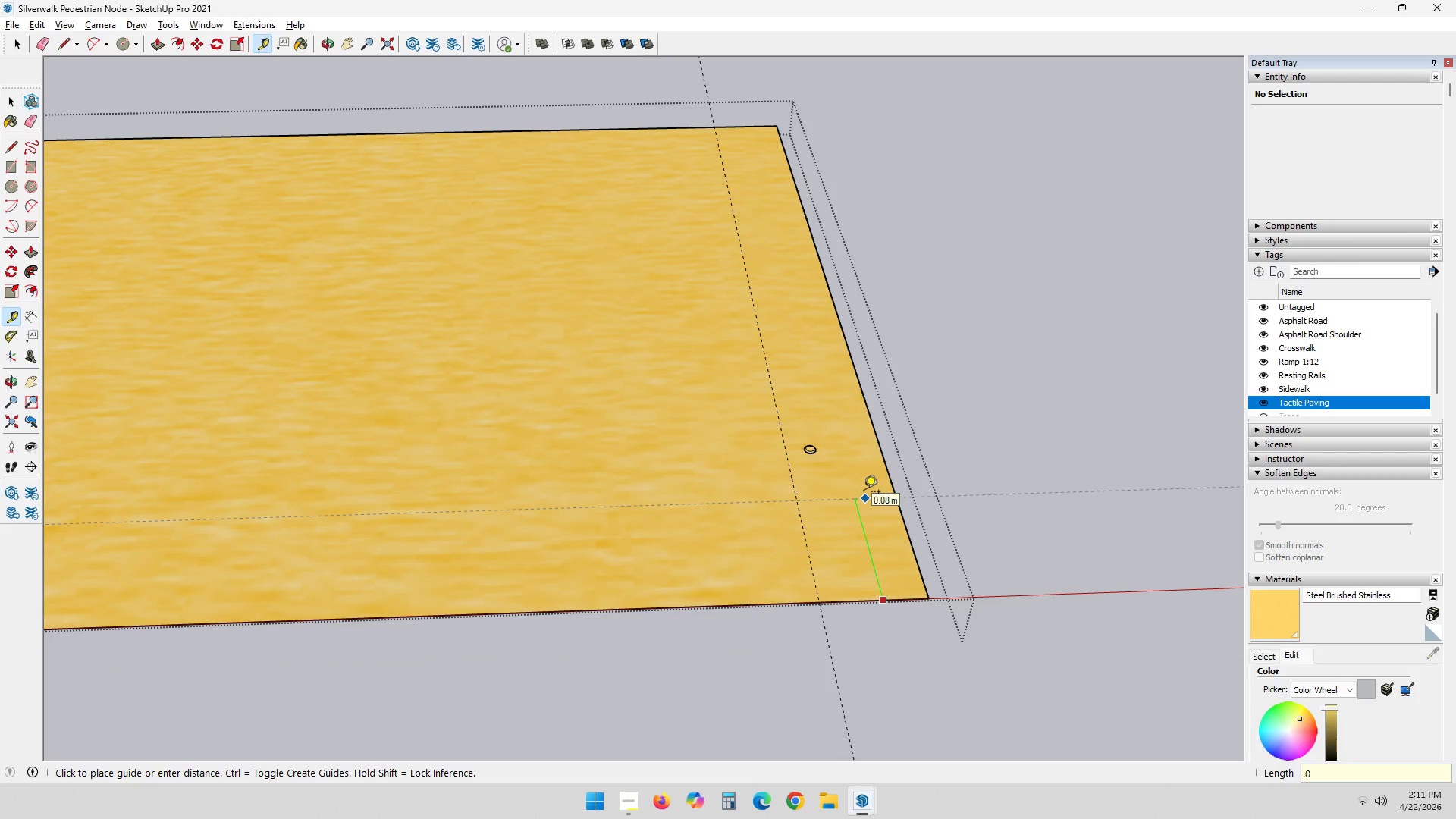 
key(Numpad6)
 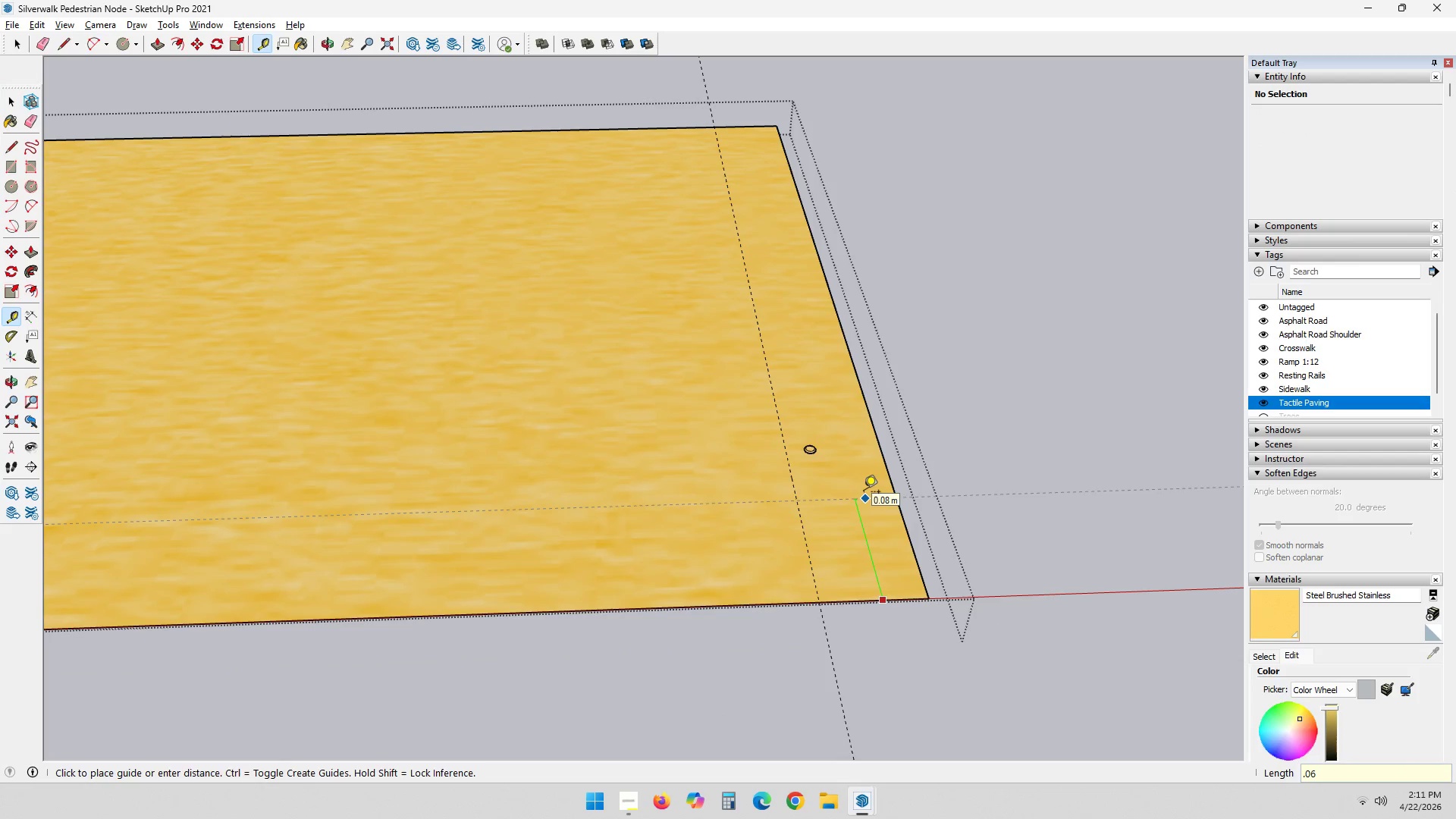 
key(NumpadEnter)
 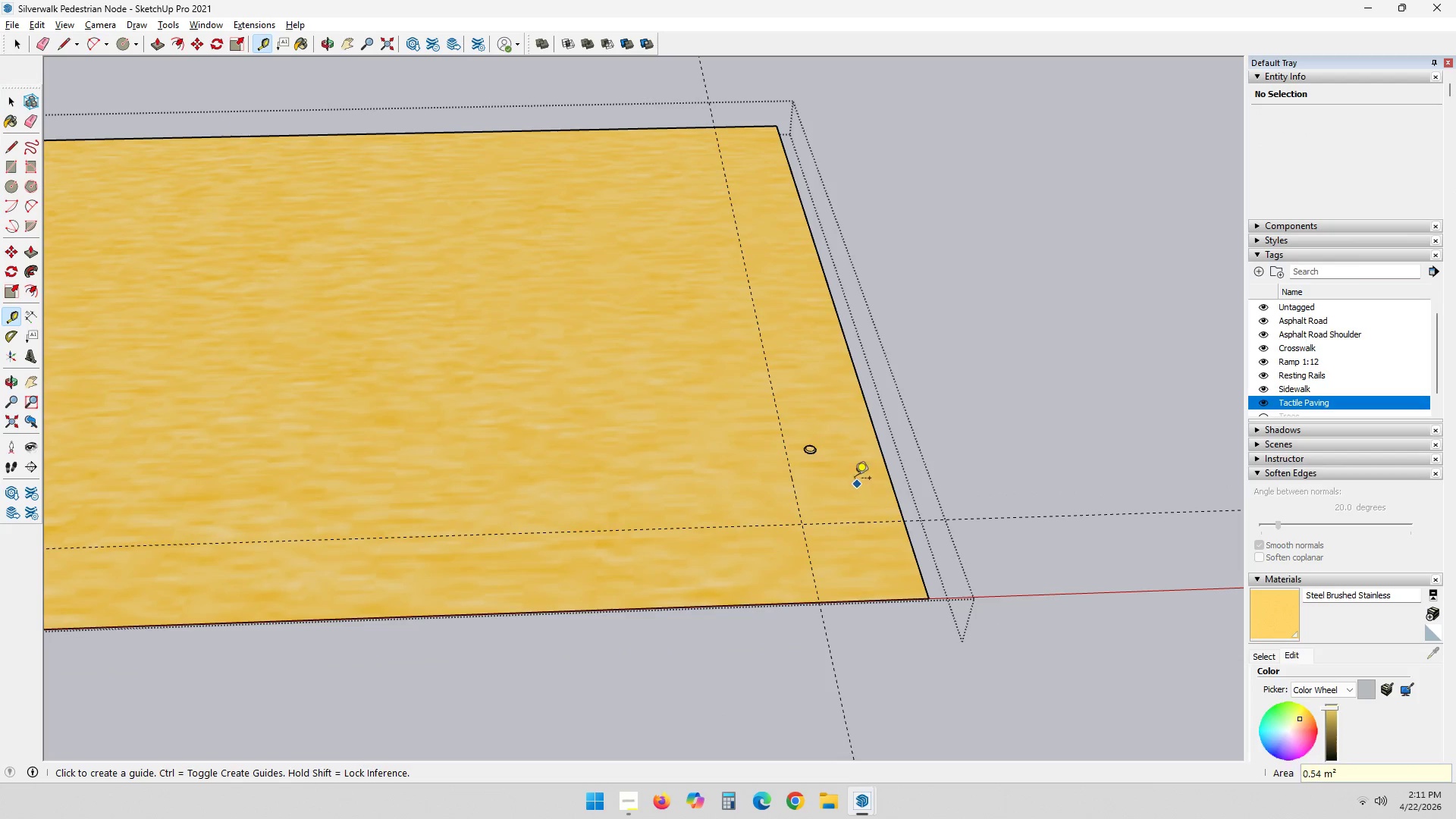 
key(Space)
 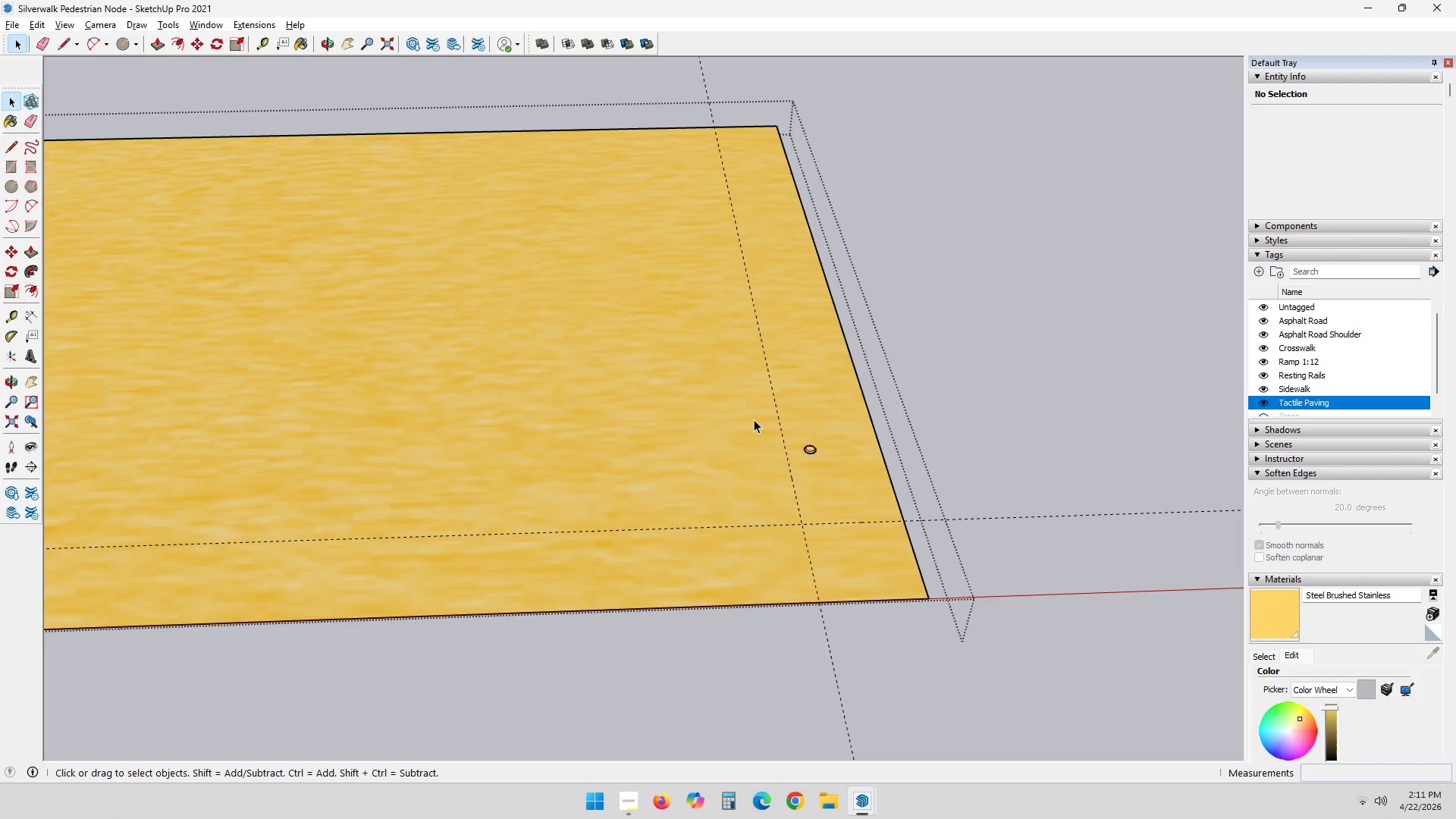 
left_click_drag(start_coordinate=[749, 421], to_coordinate=[919, 526])
 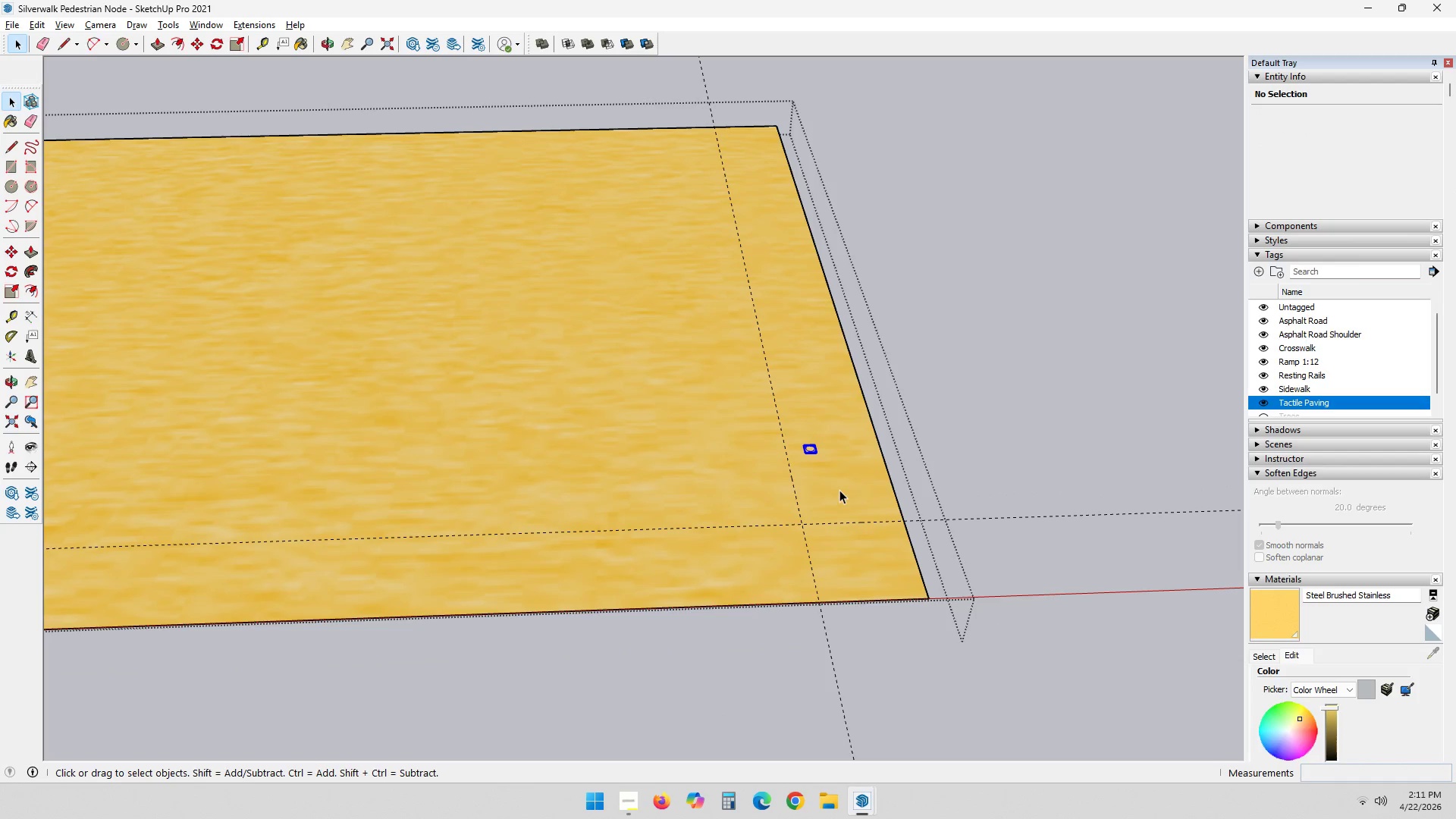 
key(H)
 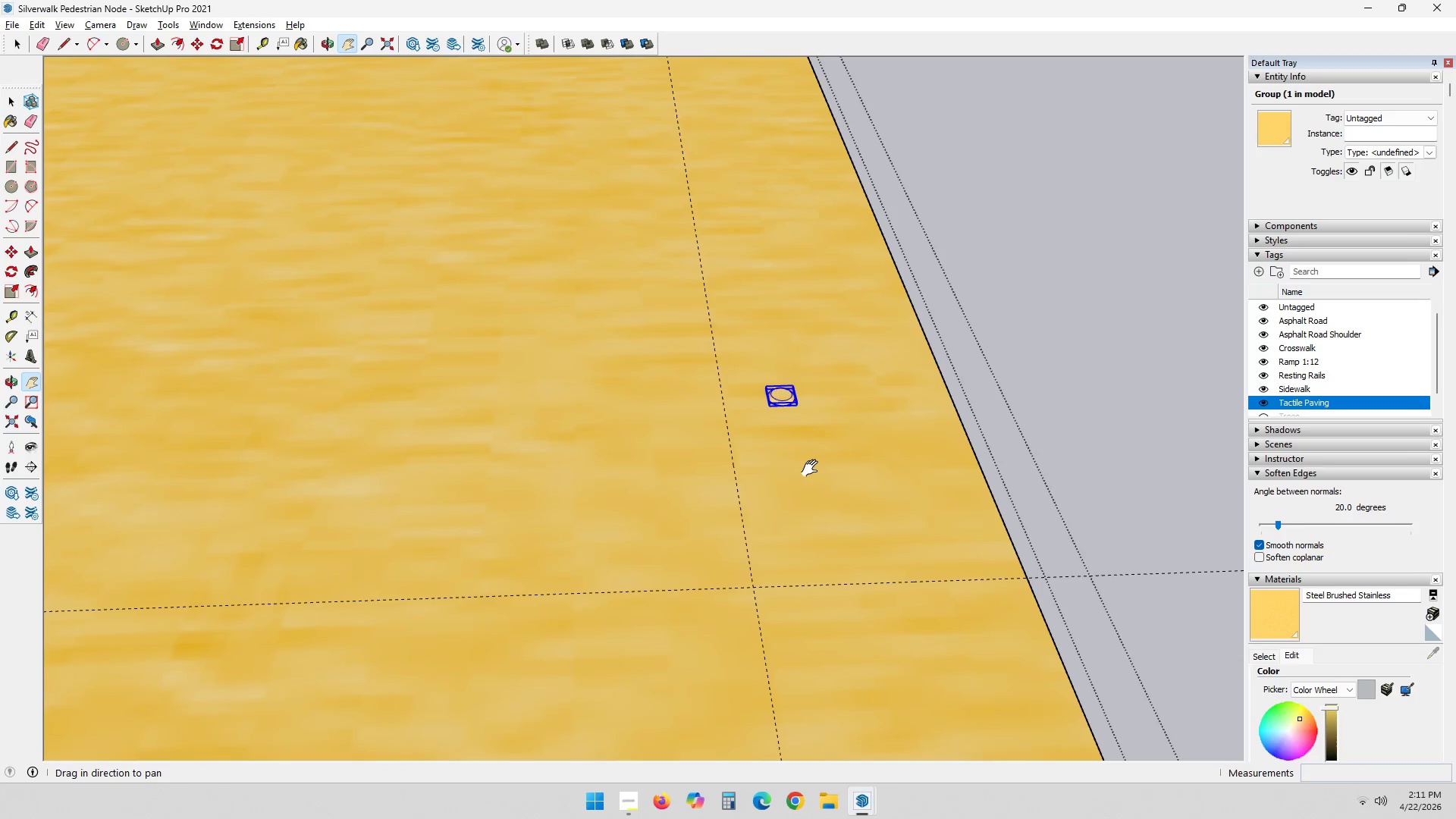 
scroll: coordinate [801, 487], scroll_direction: up, amount: 9.0
 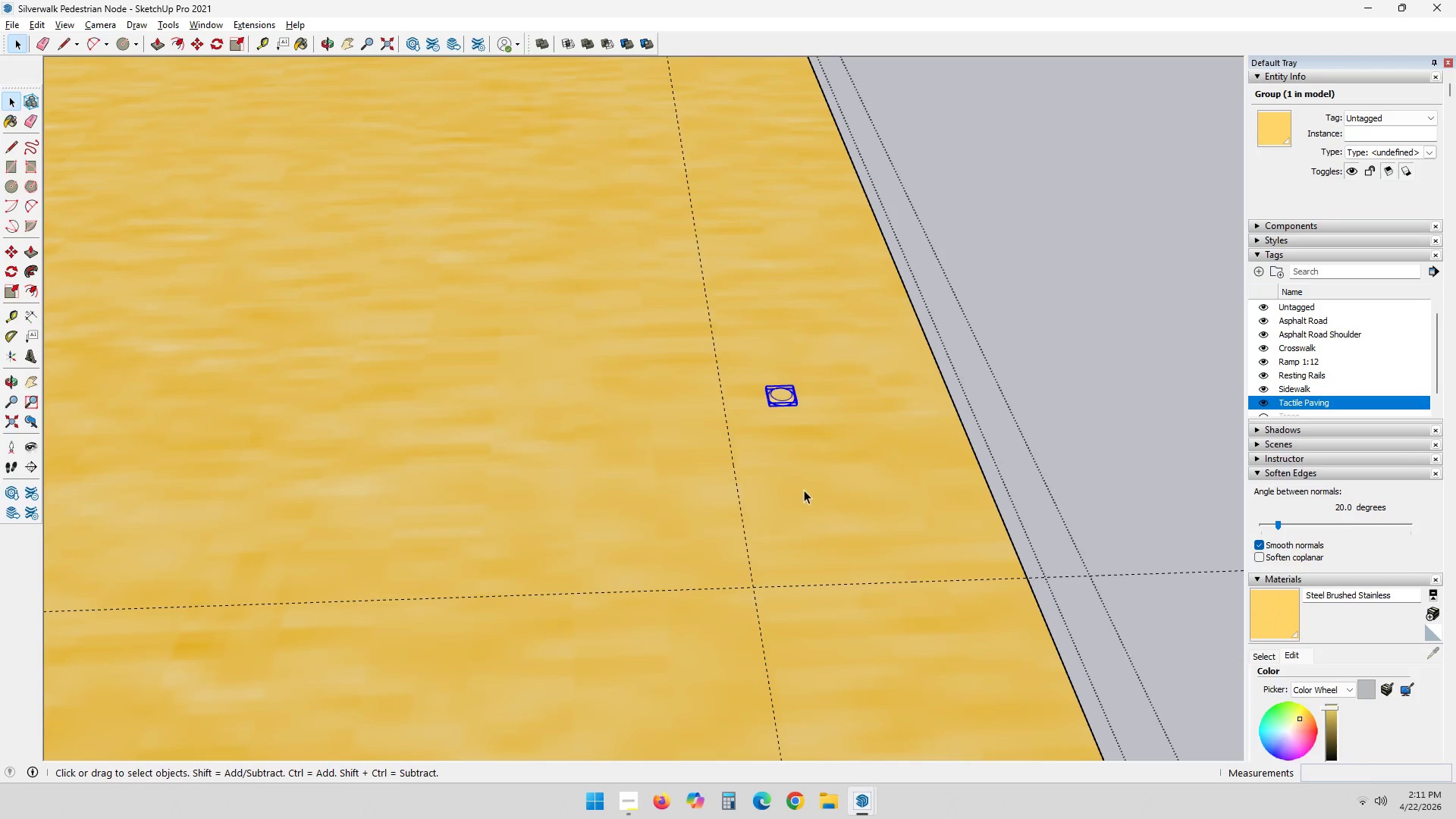 
type(kj)
 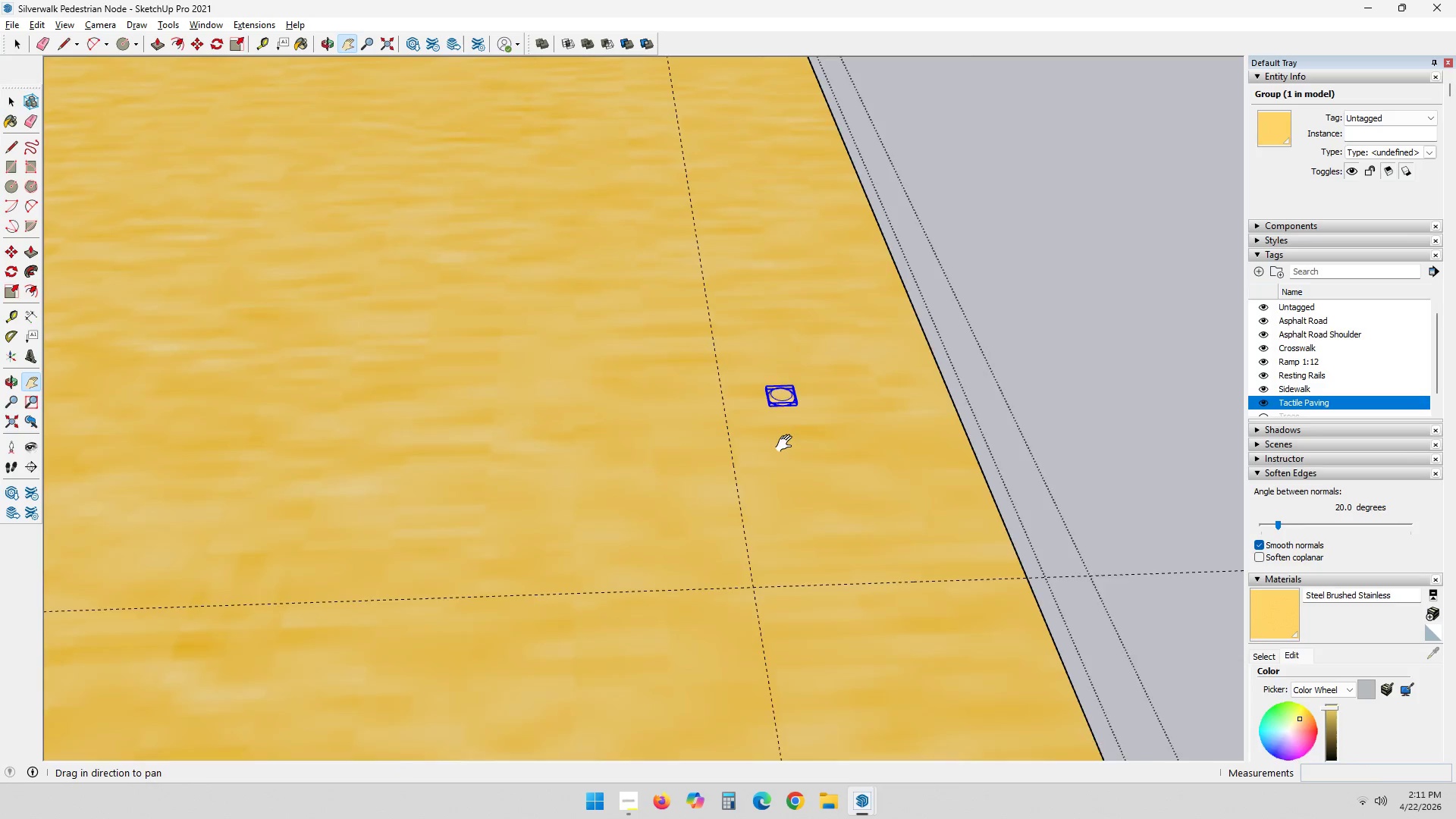 
scroll: coordinate [786, 443], scroll_direction: up, amount: 1.0
 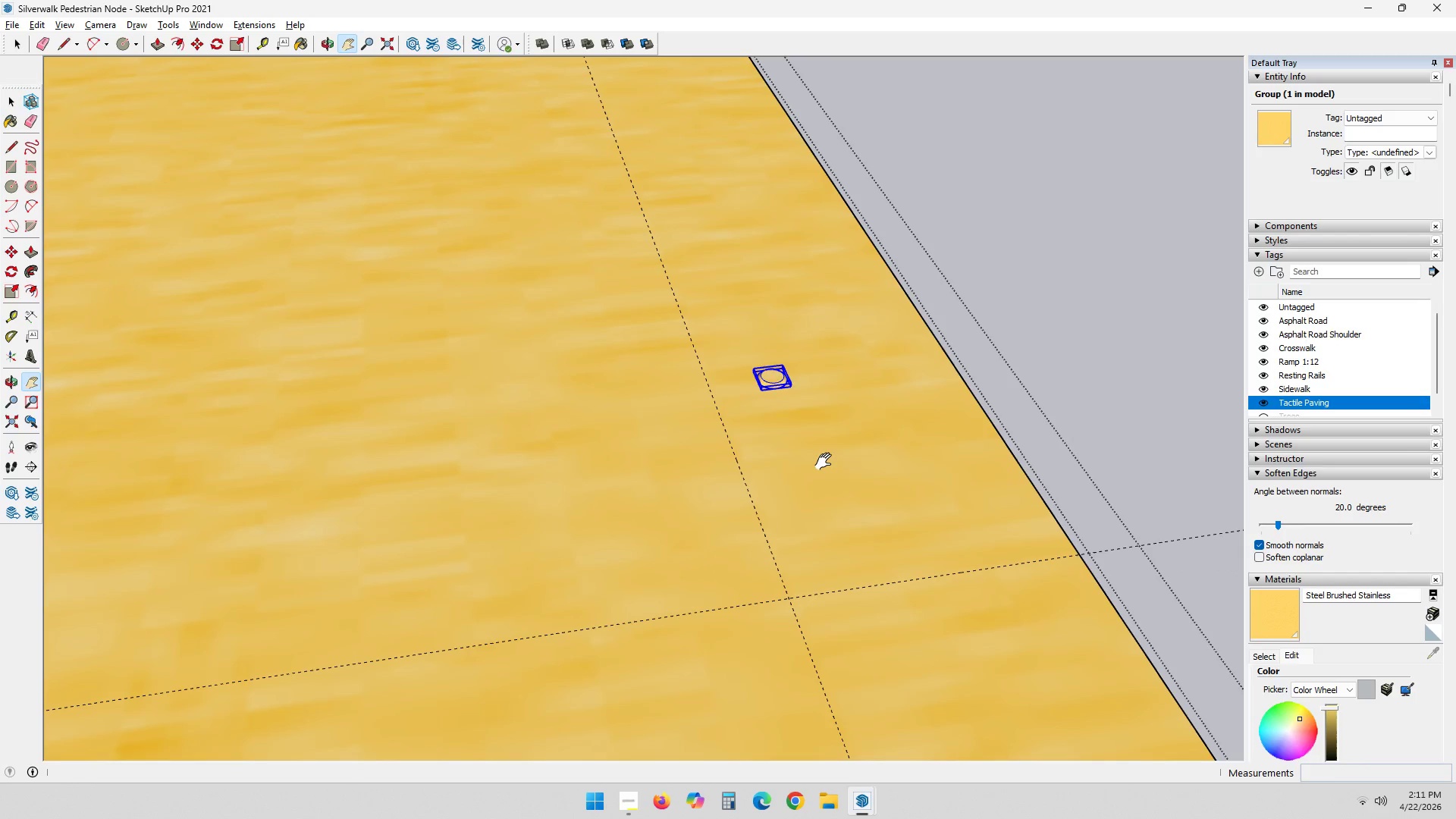 
type(hk )
 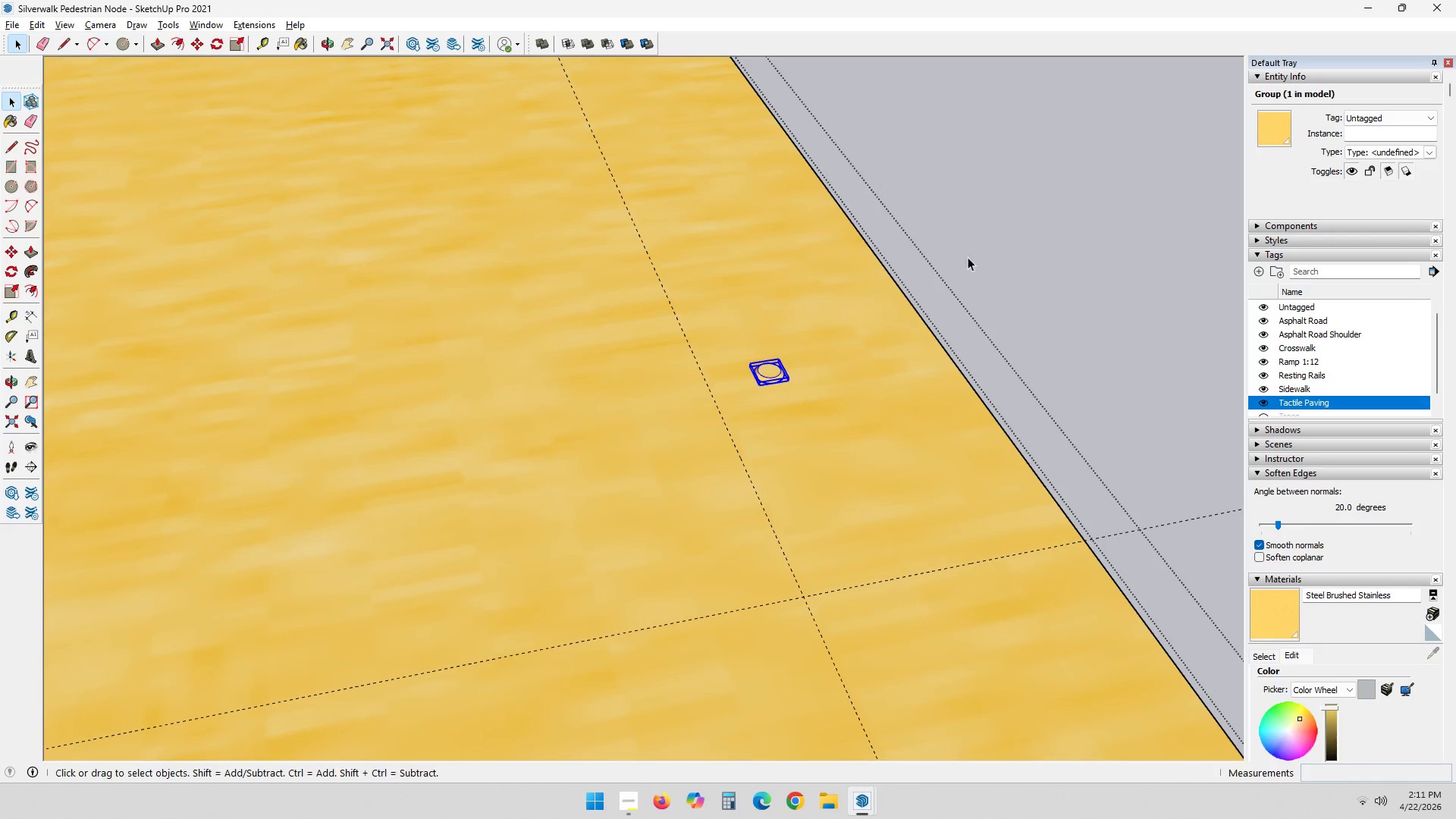 
left_click([974, 243])
 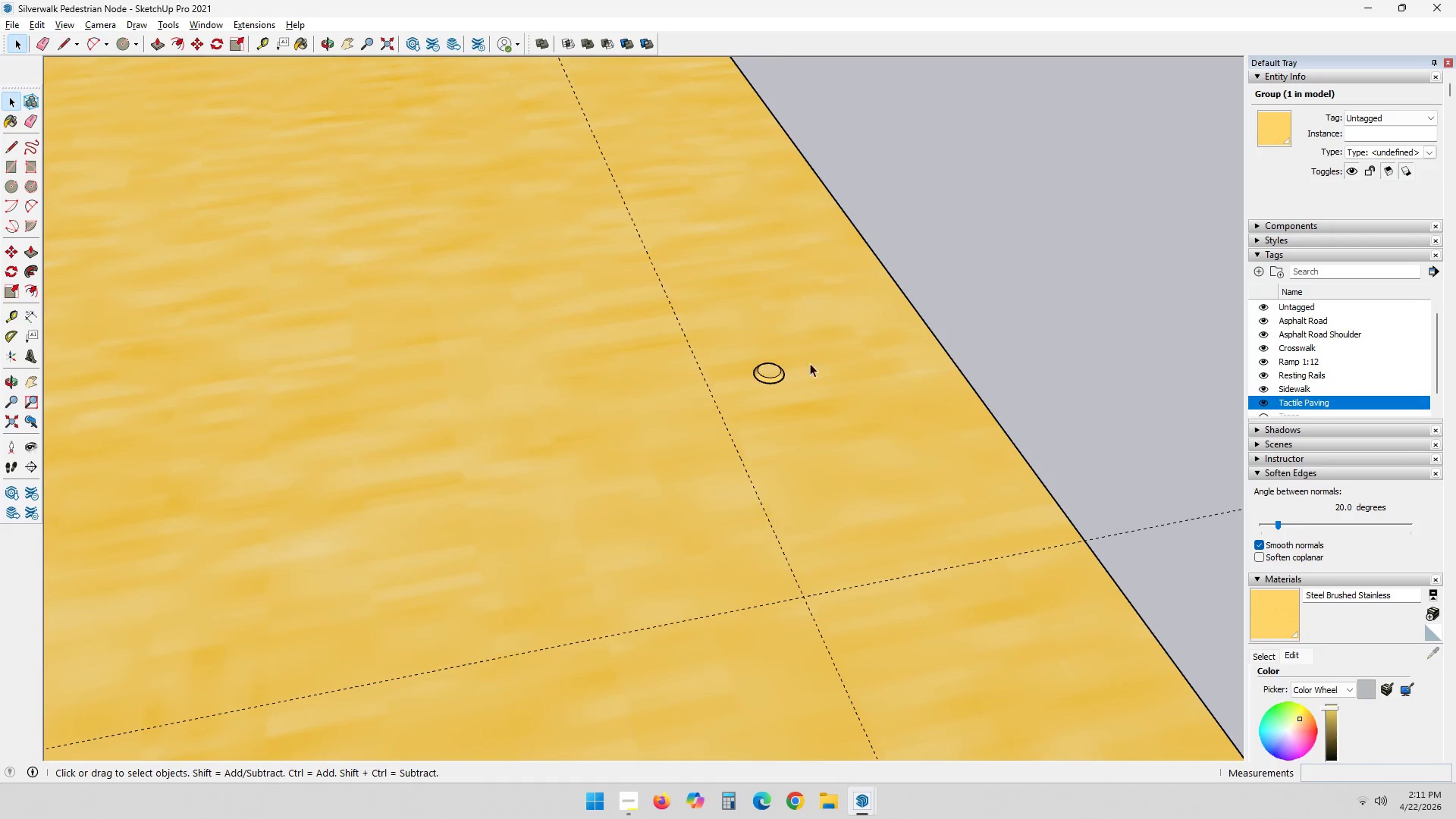 
left_click_drag(start_coordinate=[723, 329], to_coordinate=[825, 430])
 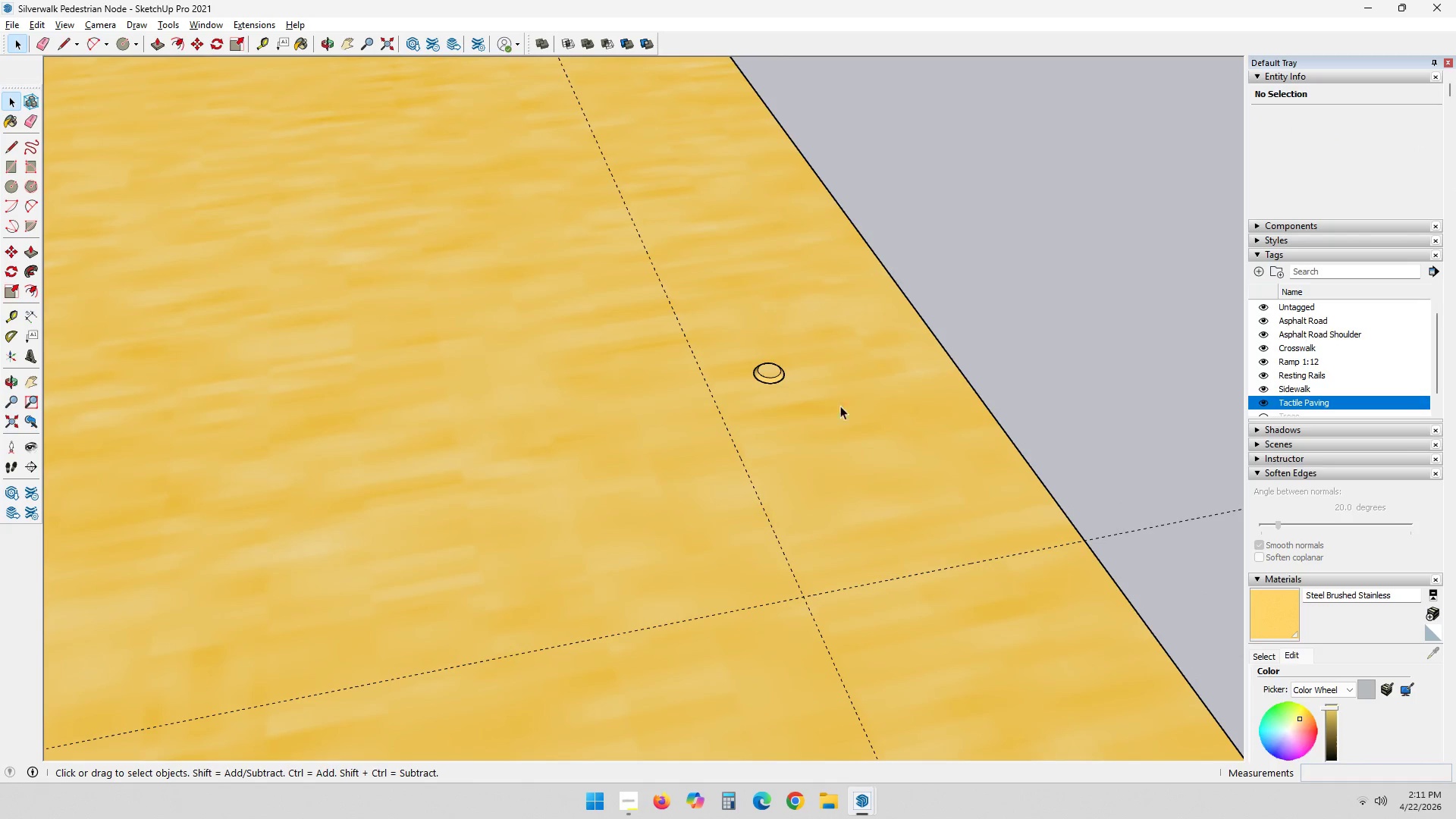 
double_click([841, 395])
 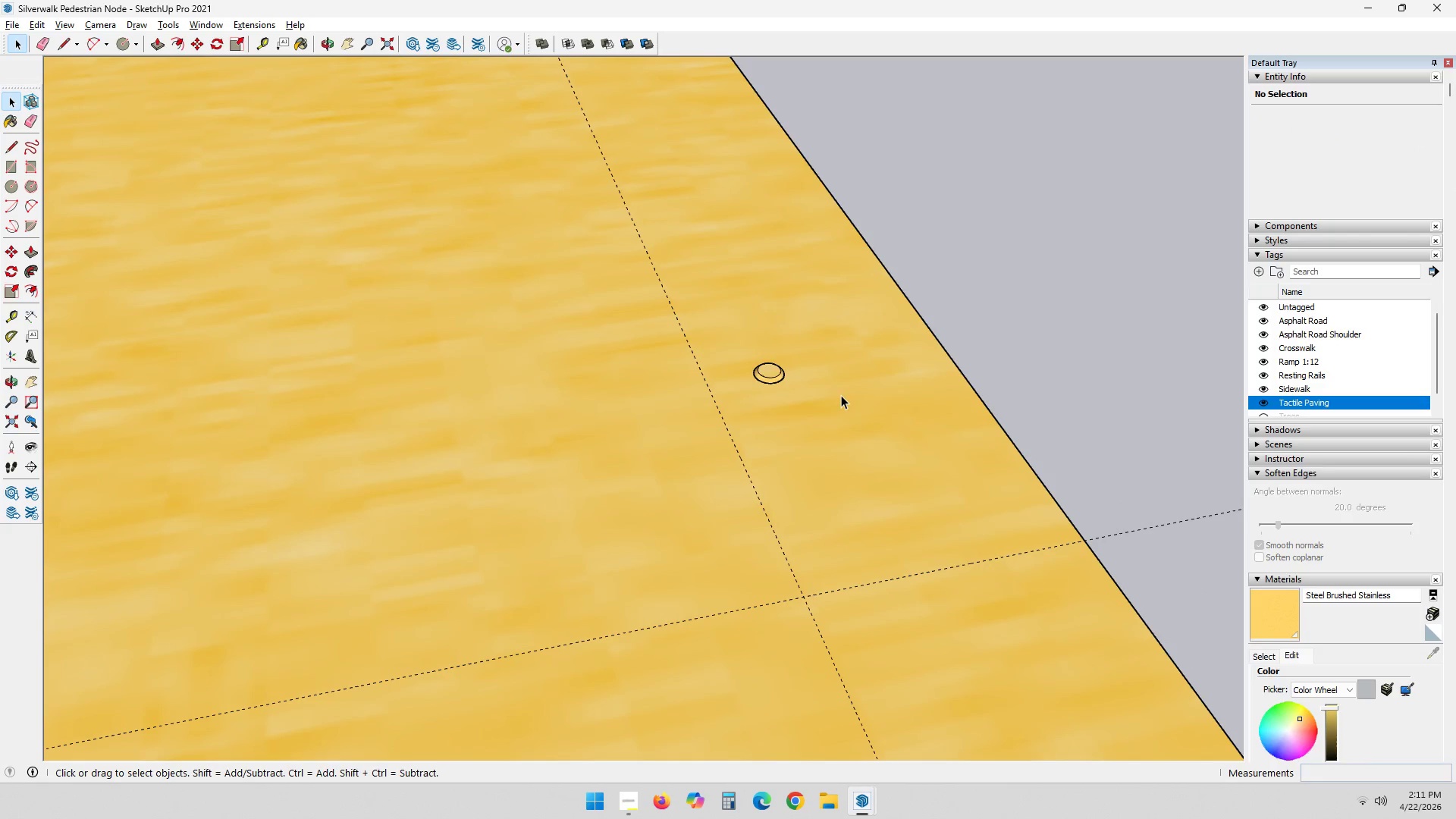 
triple_click([841, 394])
 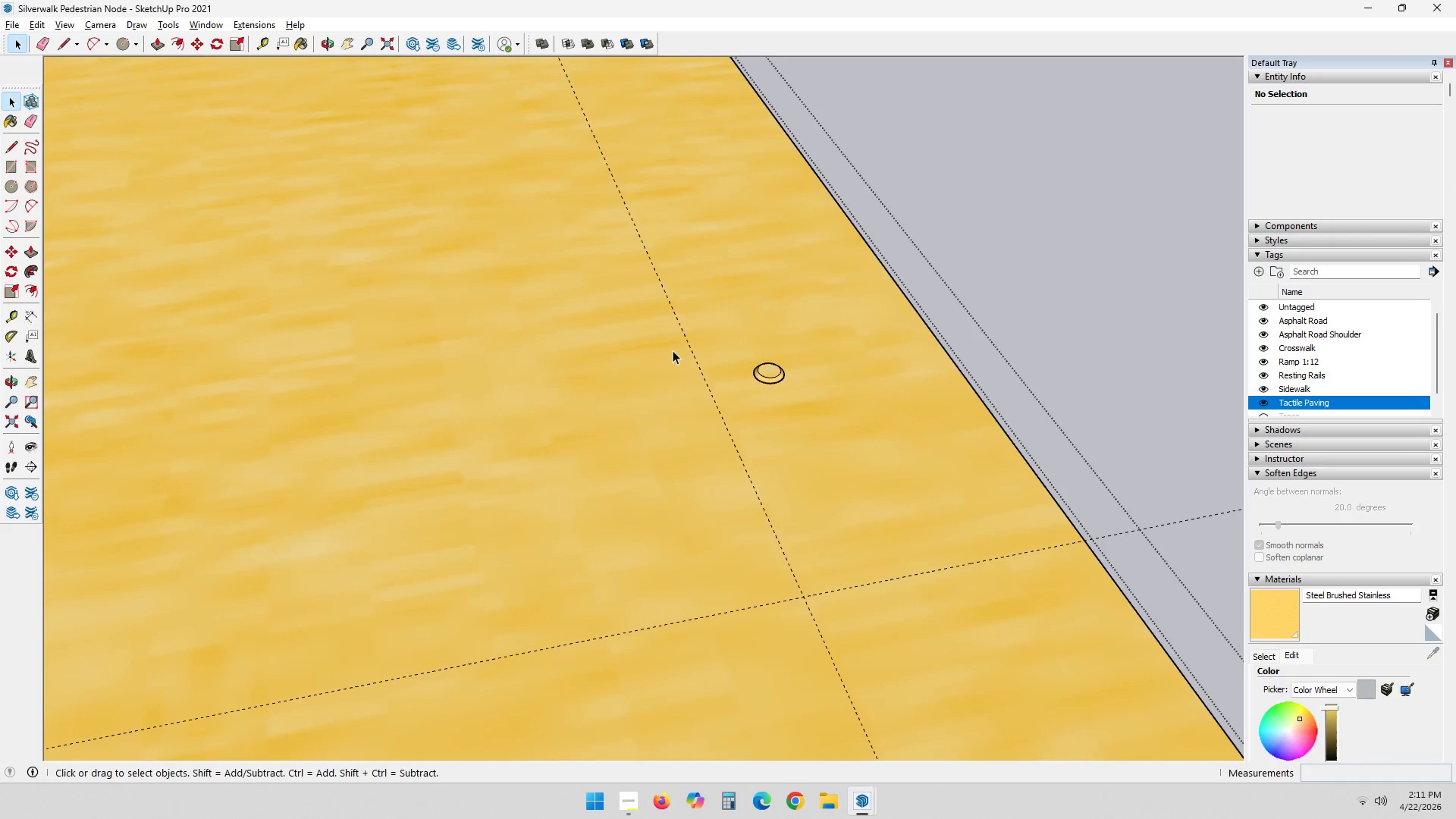 
left_click_drag(start_coordinate=[664, 340], to_coordinate=[853, 453])
 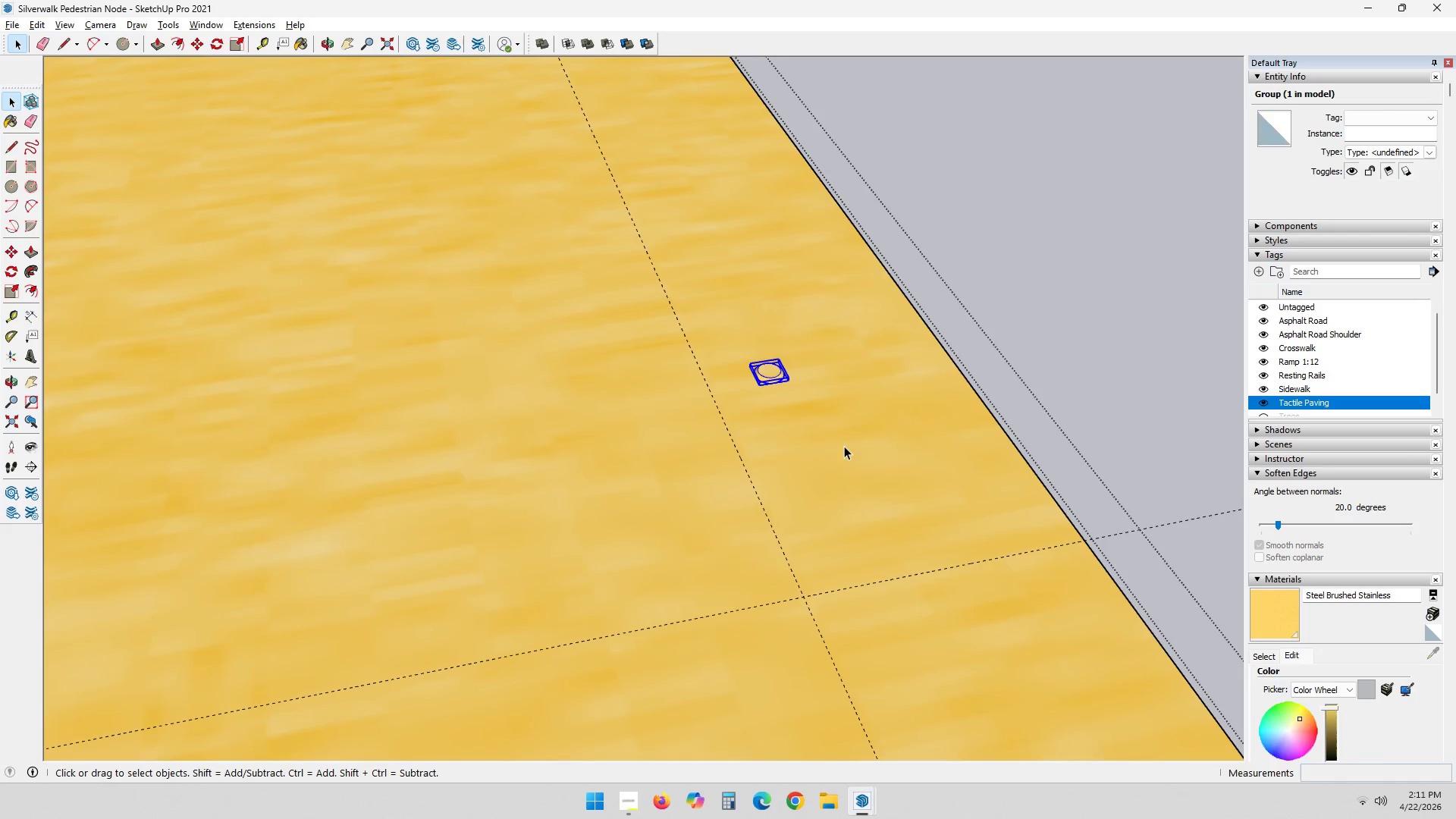 
type(mk)
 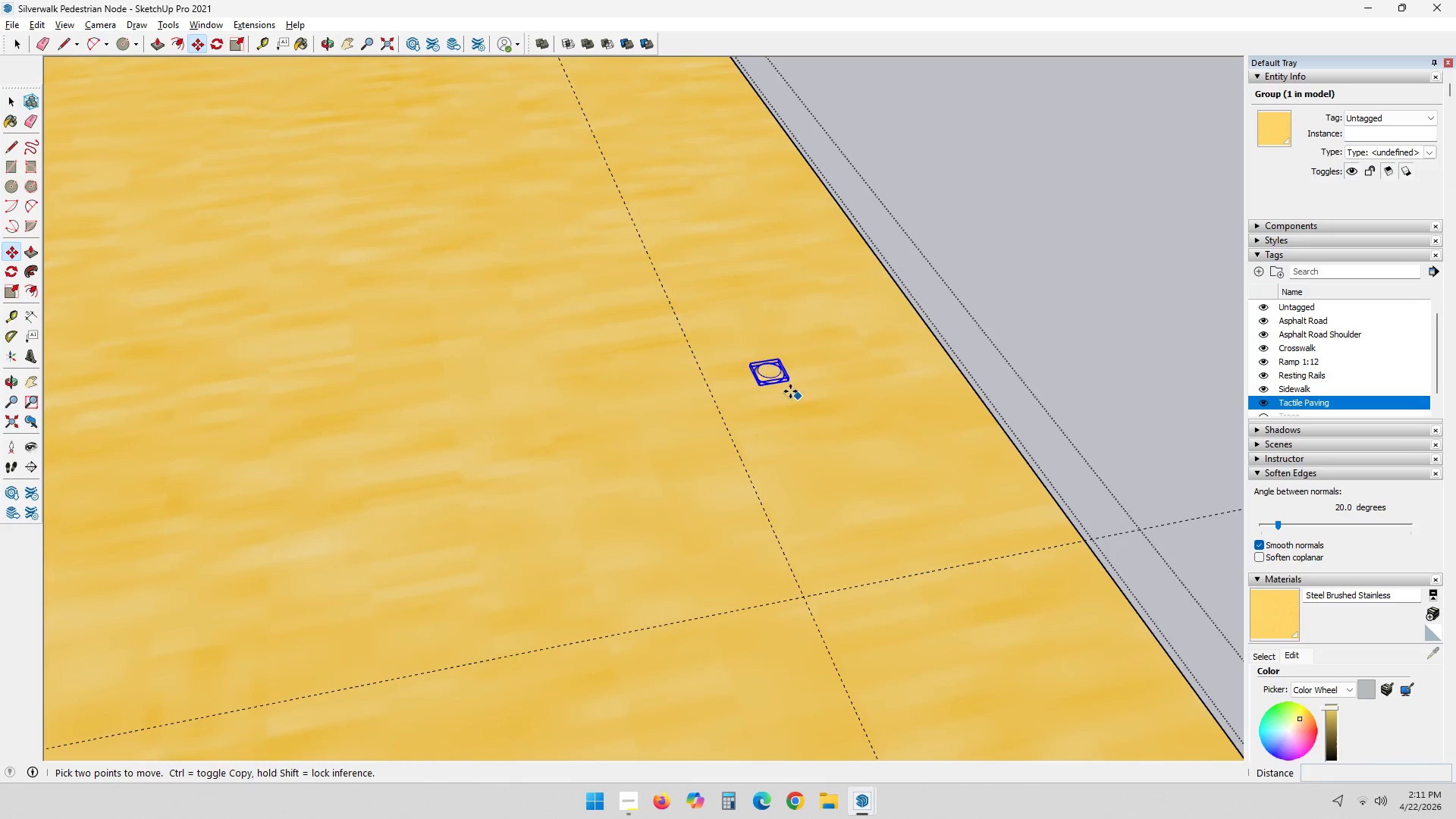 
scroll: coordinate [733, 384], scroll_direction: up, amount: 18.0
 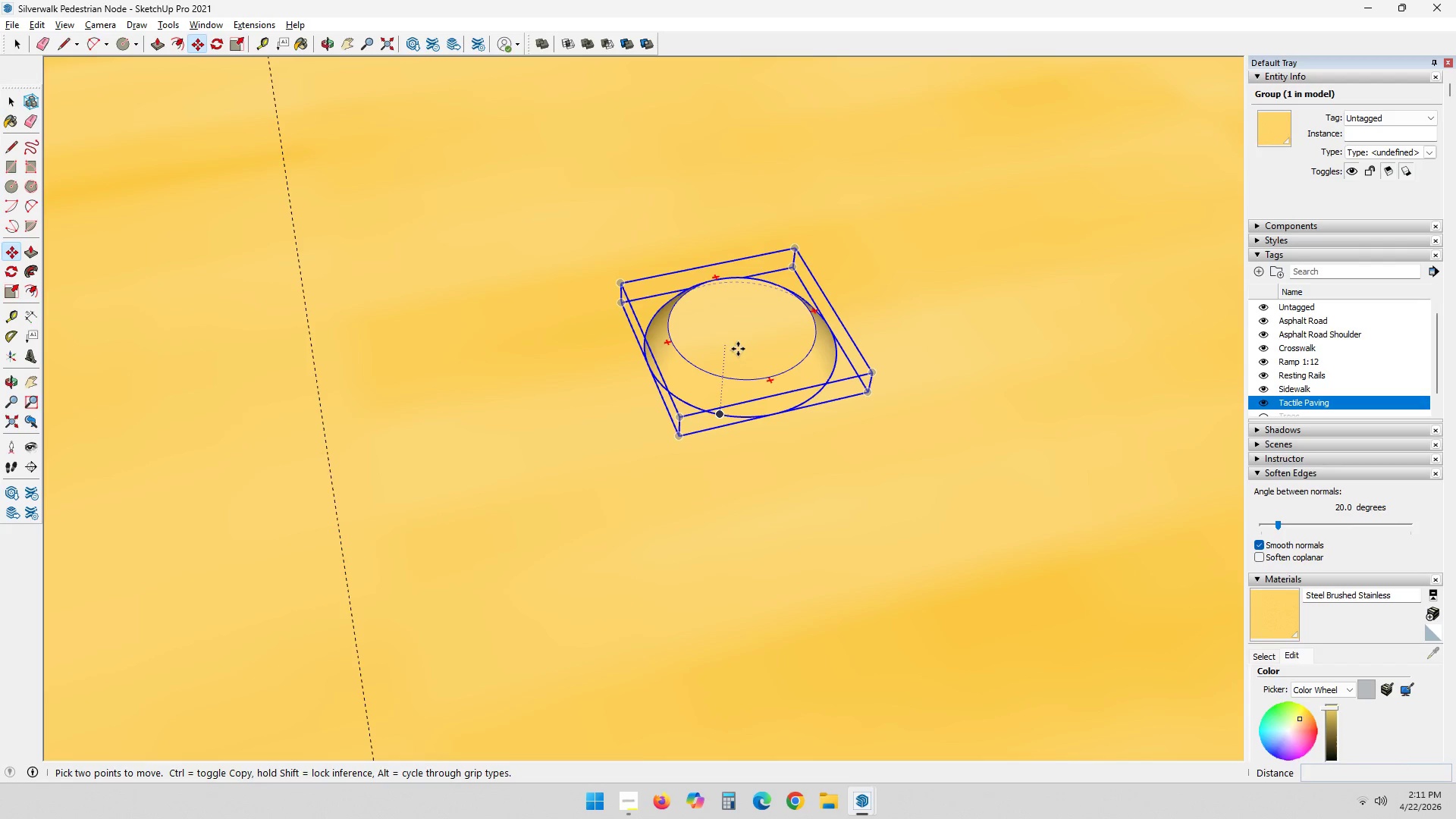 
scroll: coordinate [709, 363], scroll_direction: down, amount: 1.0
 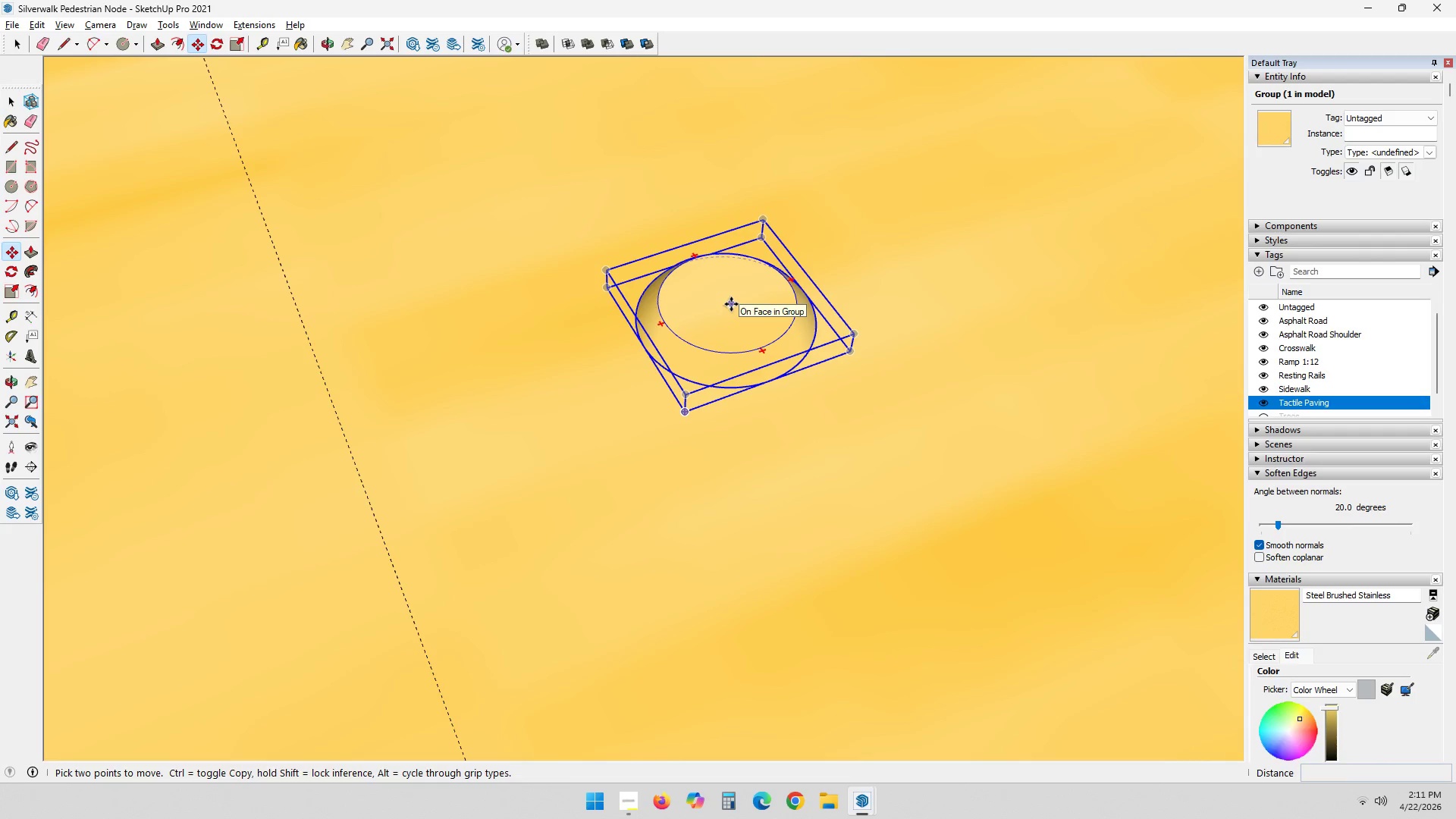 
wait(12.07)
 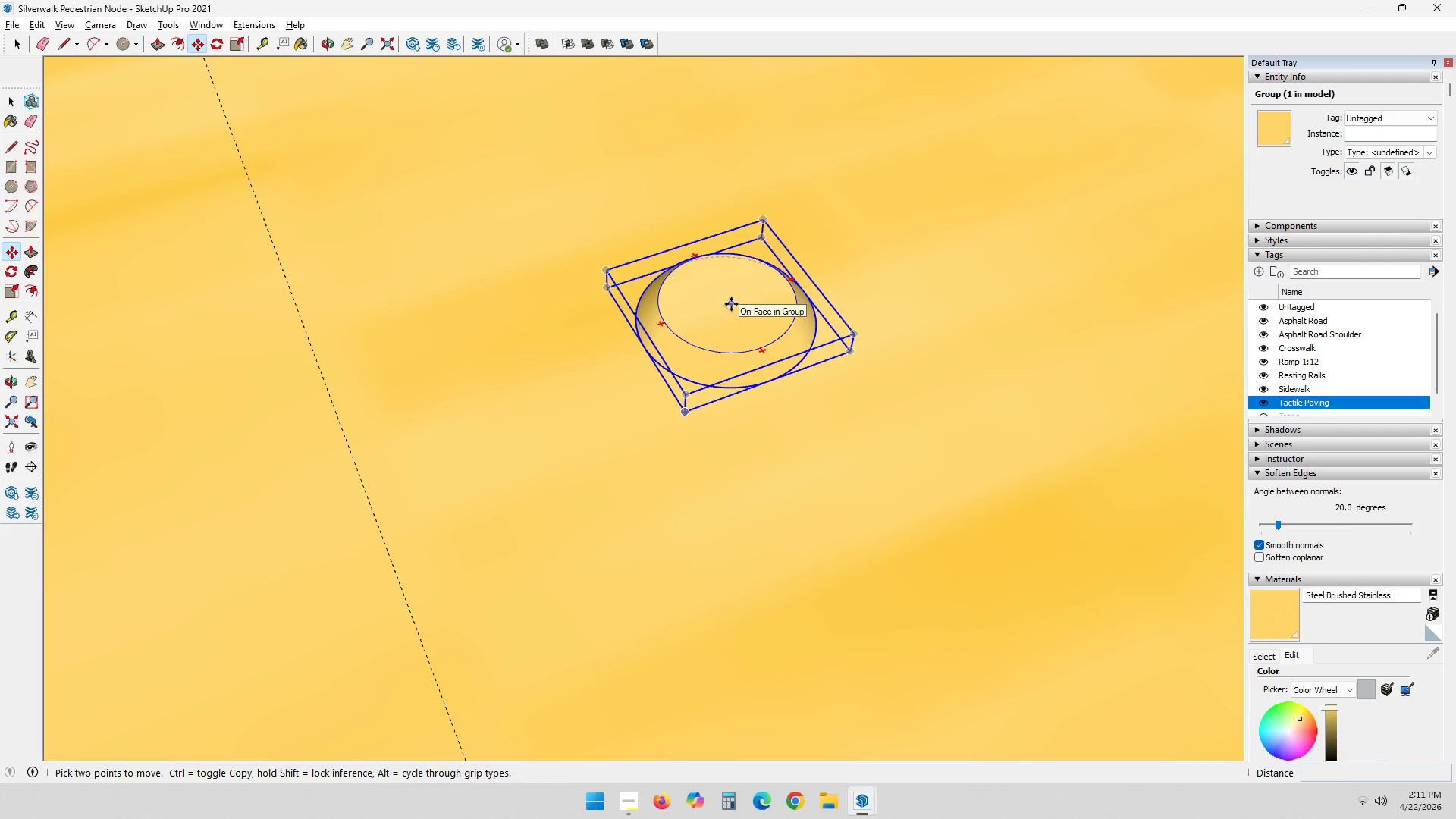 
key(Space)
 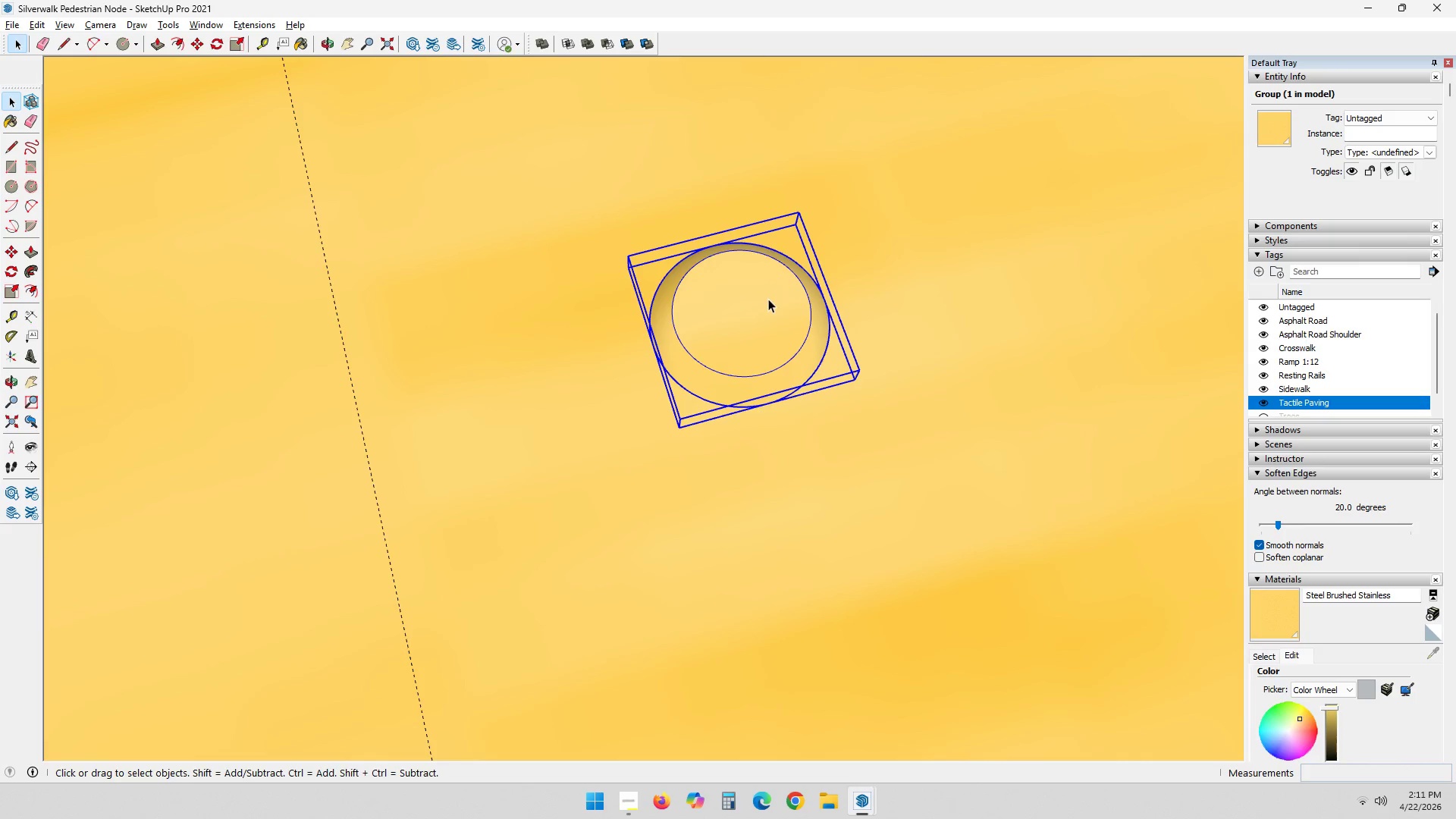 
scroll: coordinate [719, 395], scroll_direction: down, amount: 15.0
 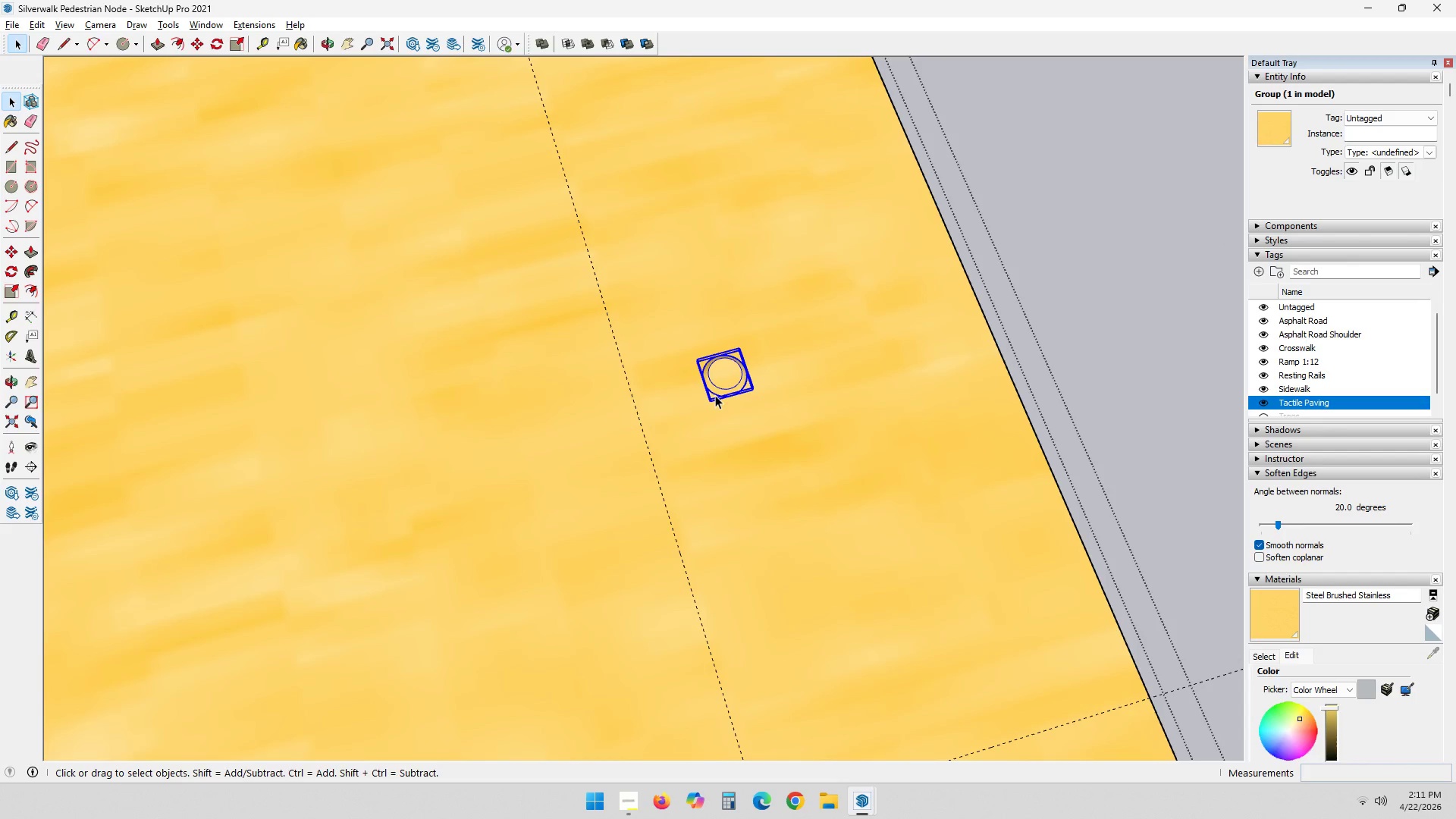 
key(M)
 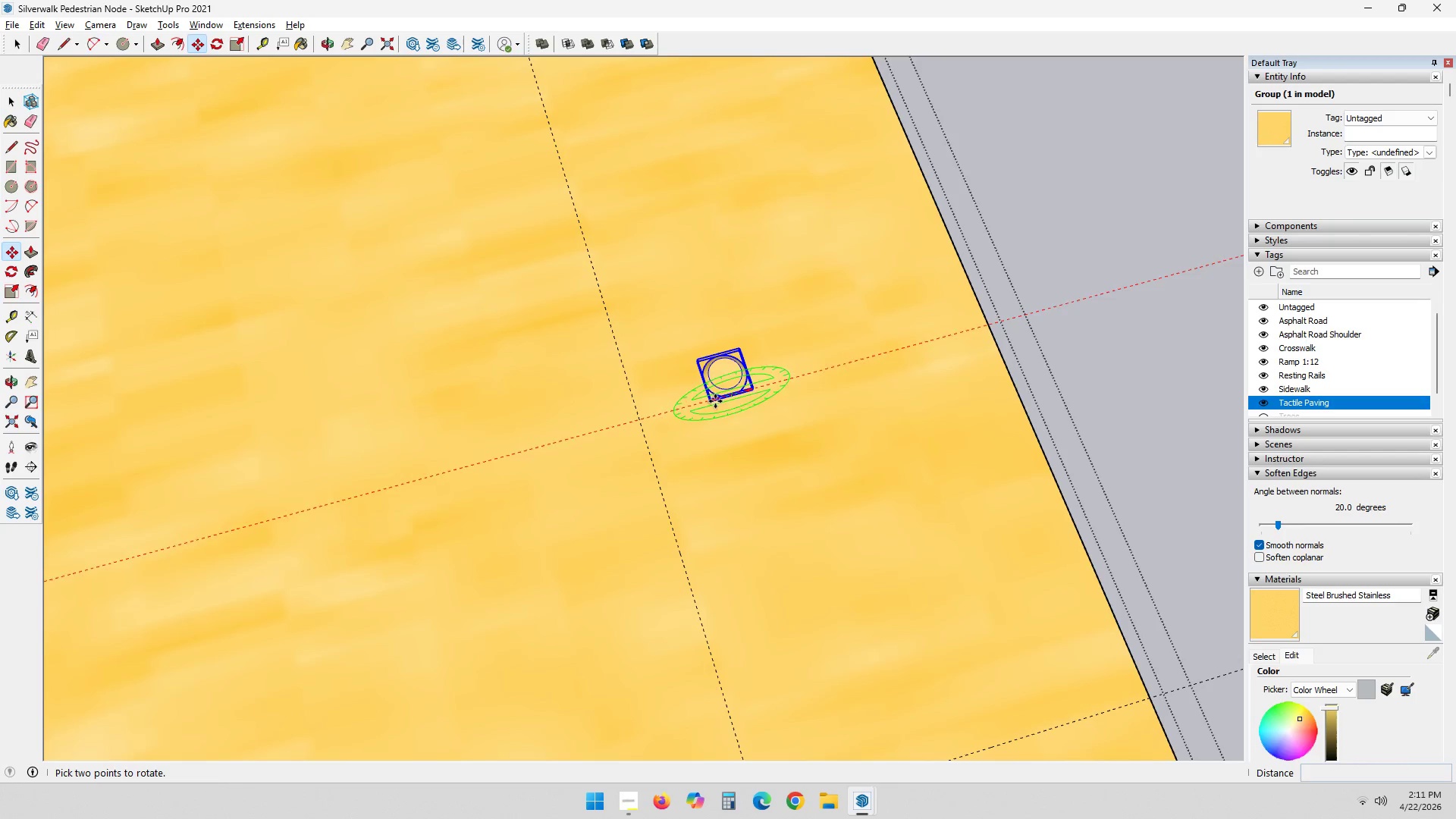 
scroll: coordinate [697, 430], scroll_direction: up, amount: 9.0
 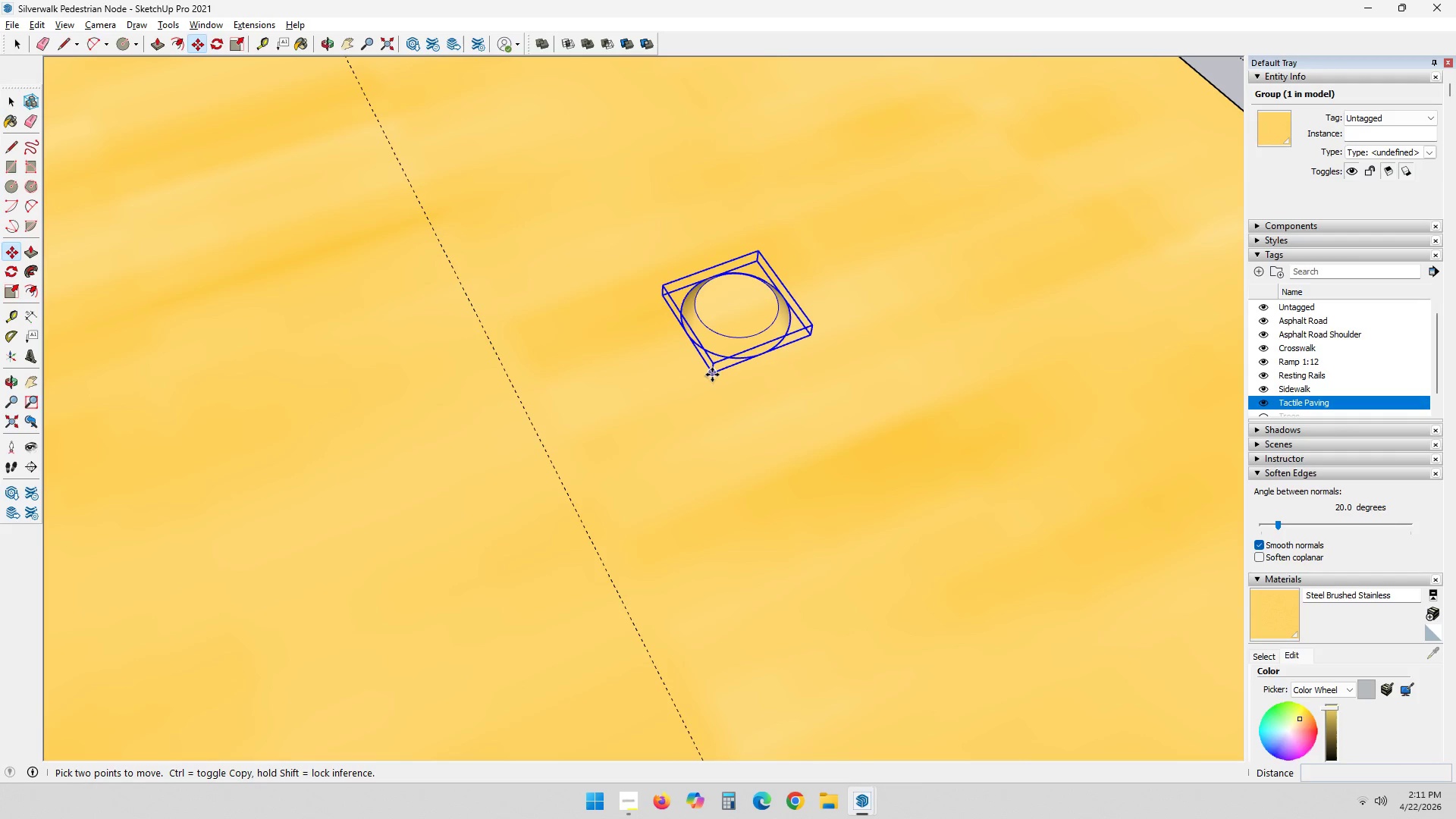 
left_click([712, 375])
 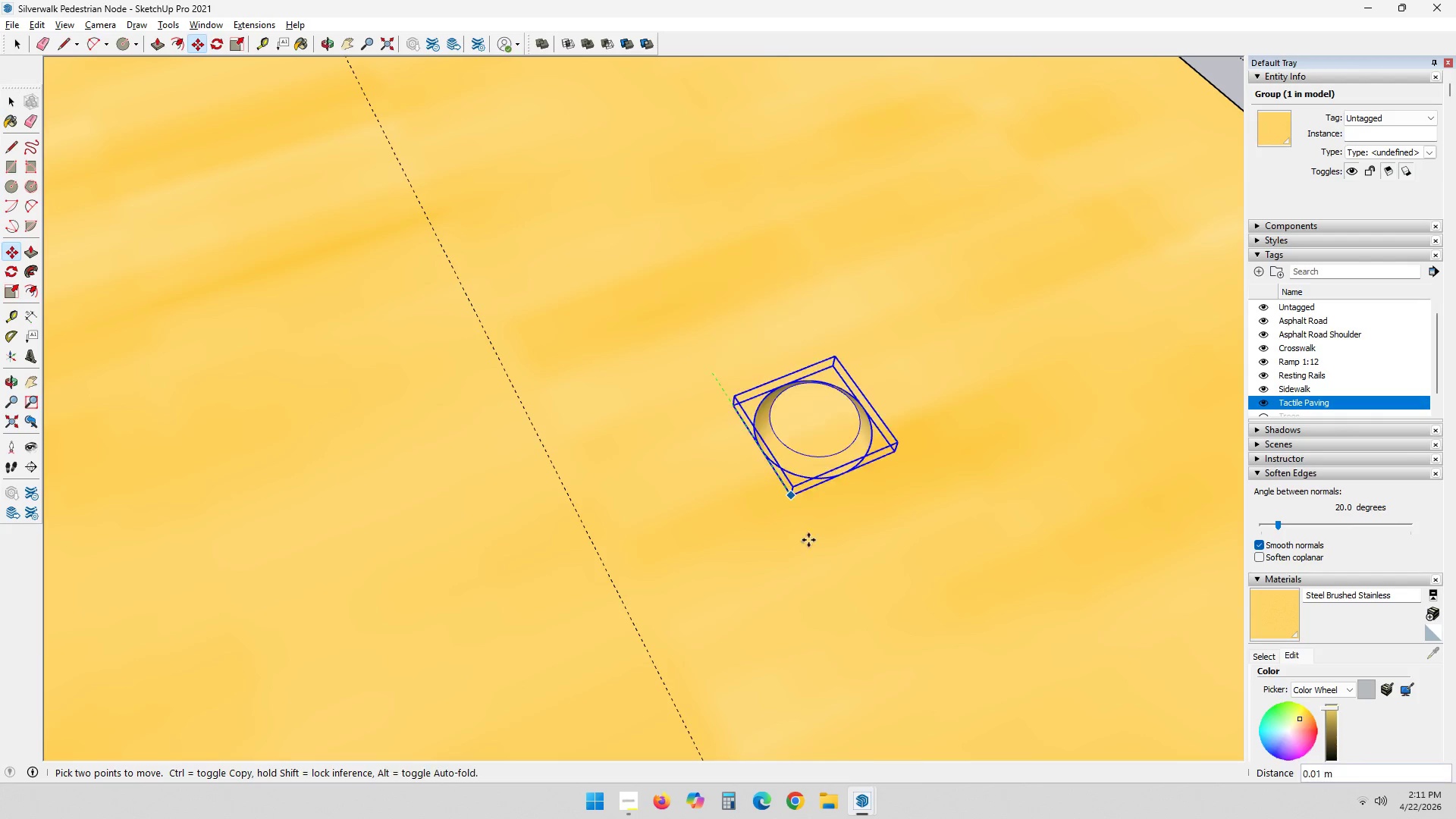 
hold_key(key=ShiftLeft, duration=0.41)
 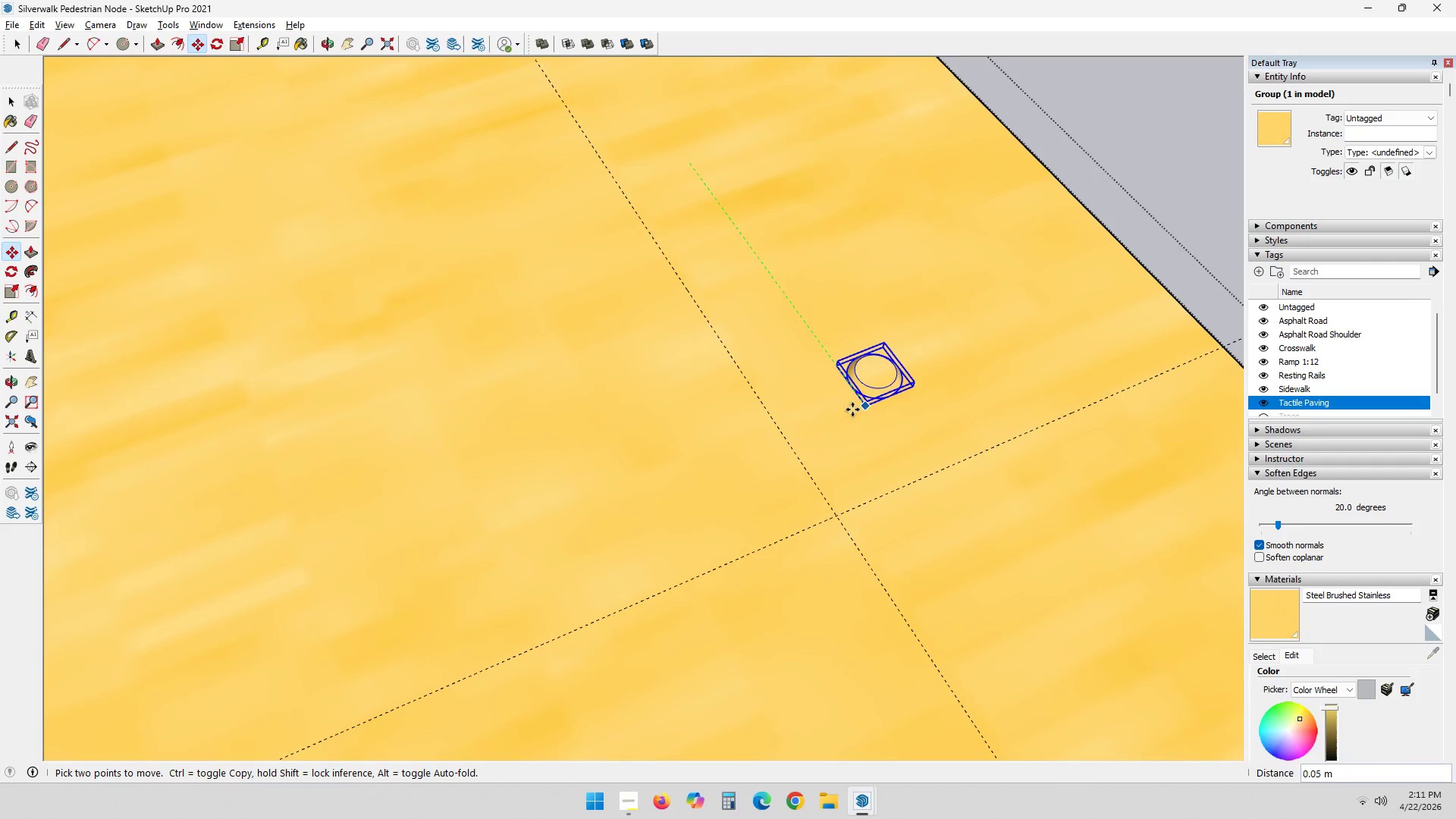 
scroll: coordinate [805, 555], scroll_direction: down, amount: 11.0
 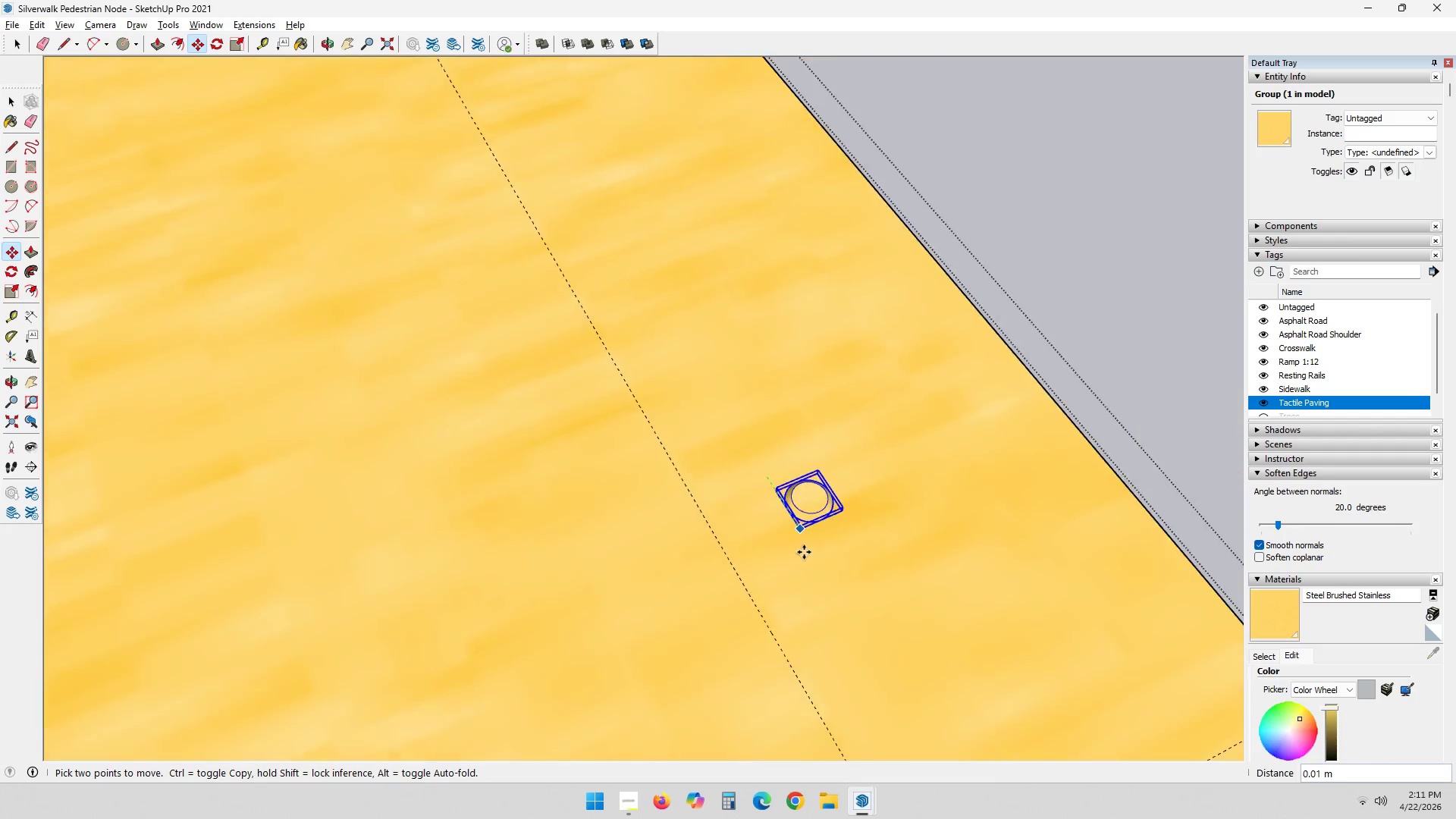 
scroll: coordinate [848, 484], scroll_direction: up, amount: 3.0
 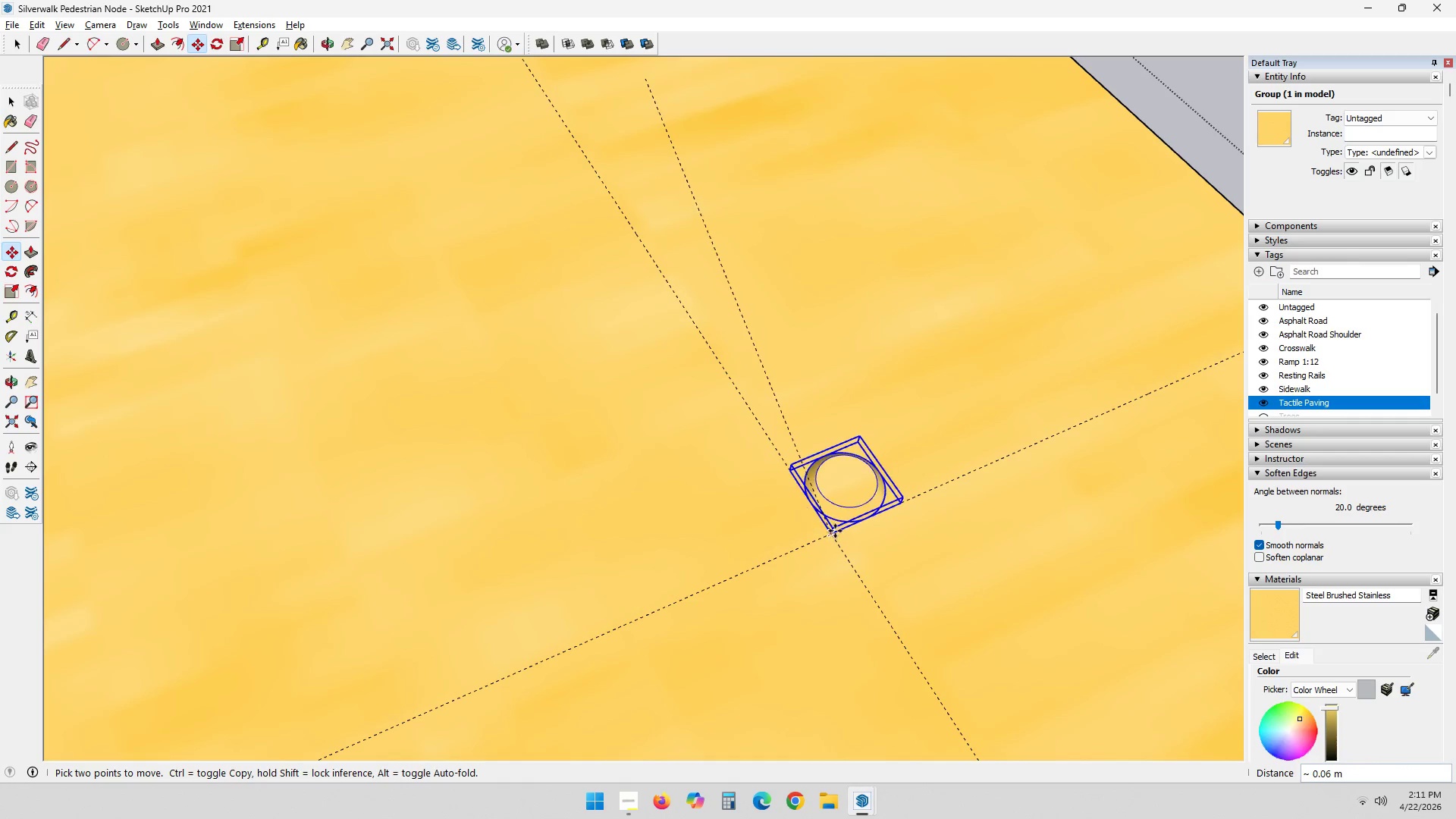 
left_click([835, 531])
 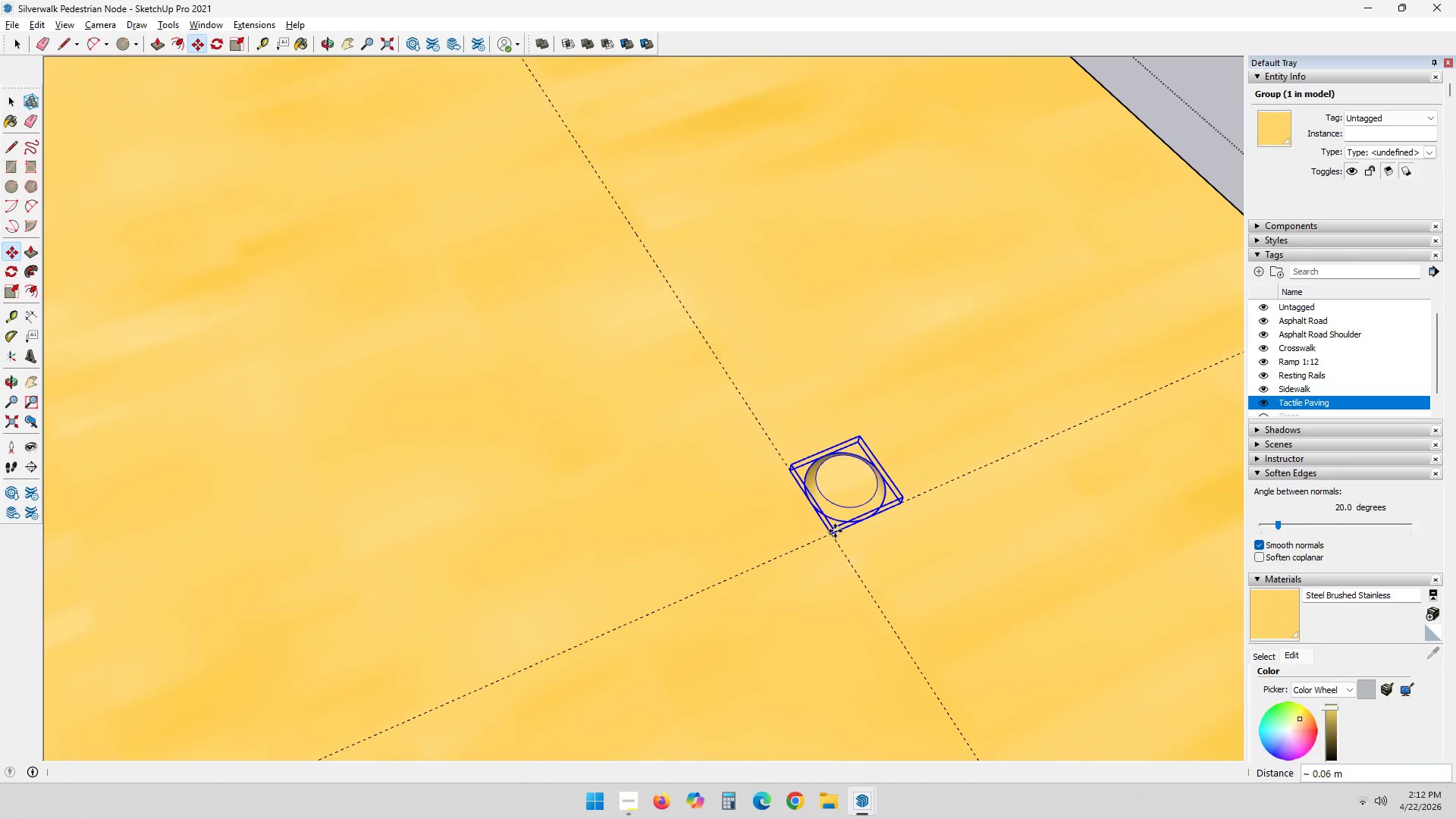 
scroll: coordinate [859, 544], scroll_direction: up, amount: 7.0
 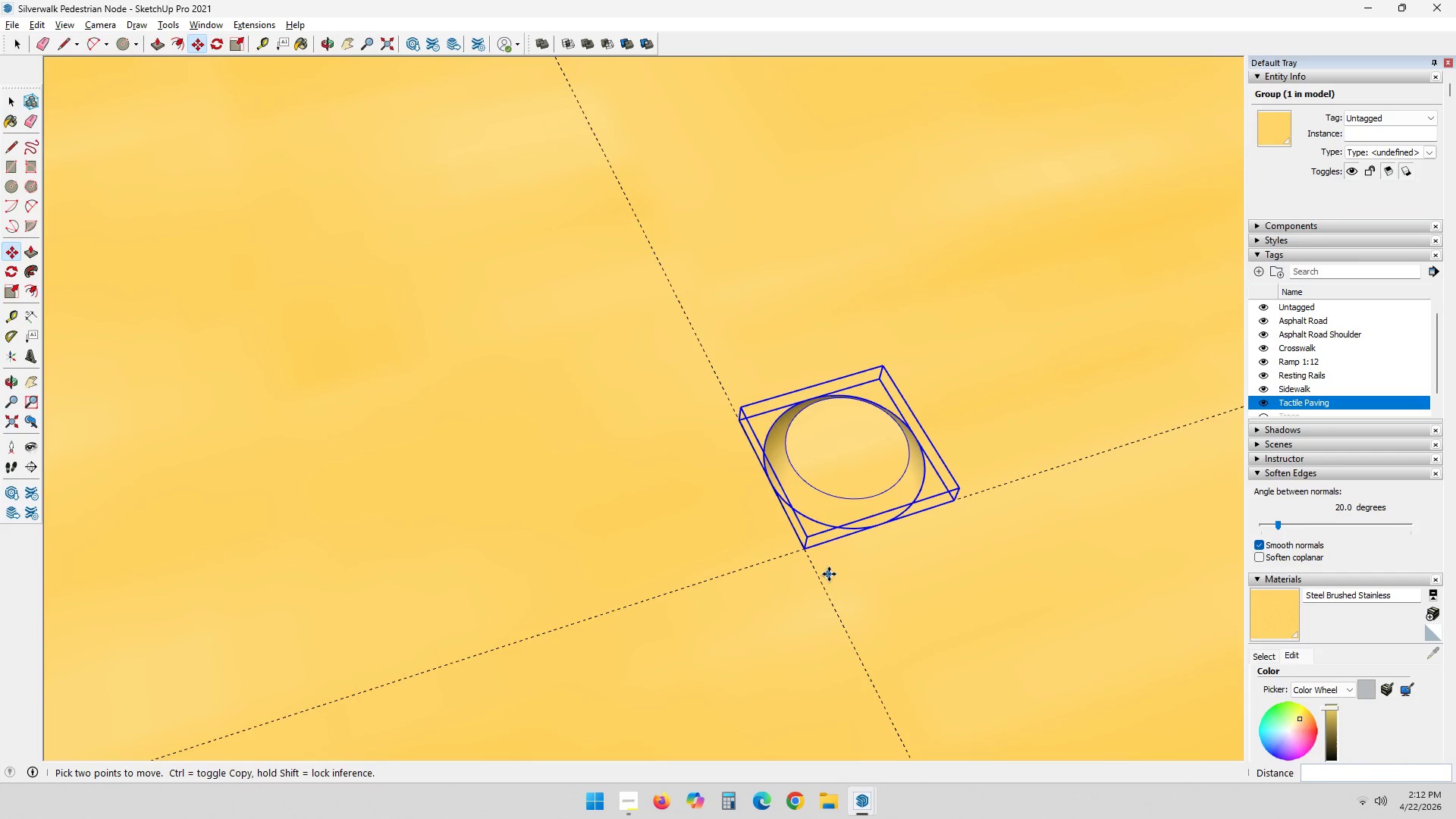 
key(M)
 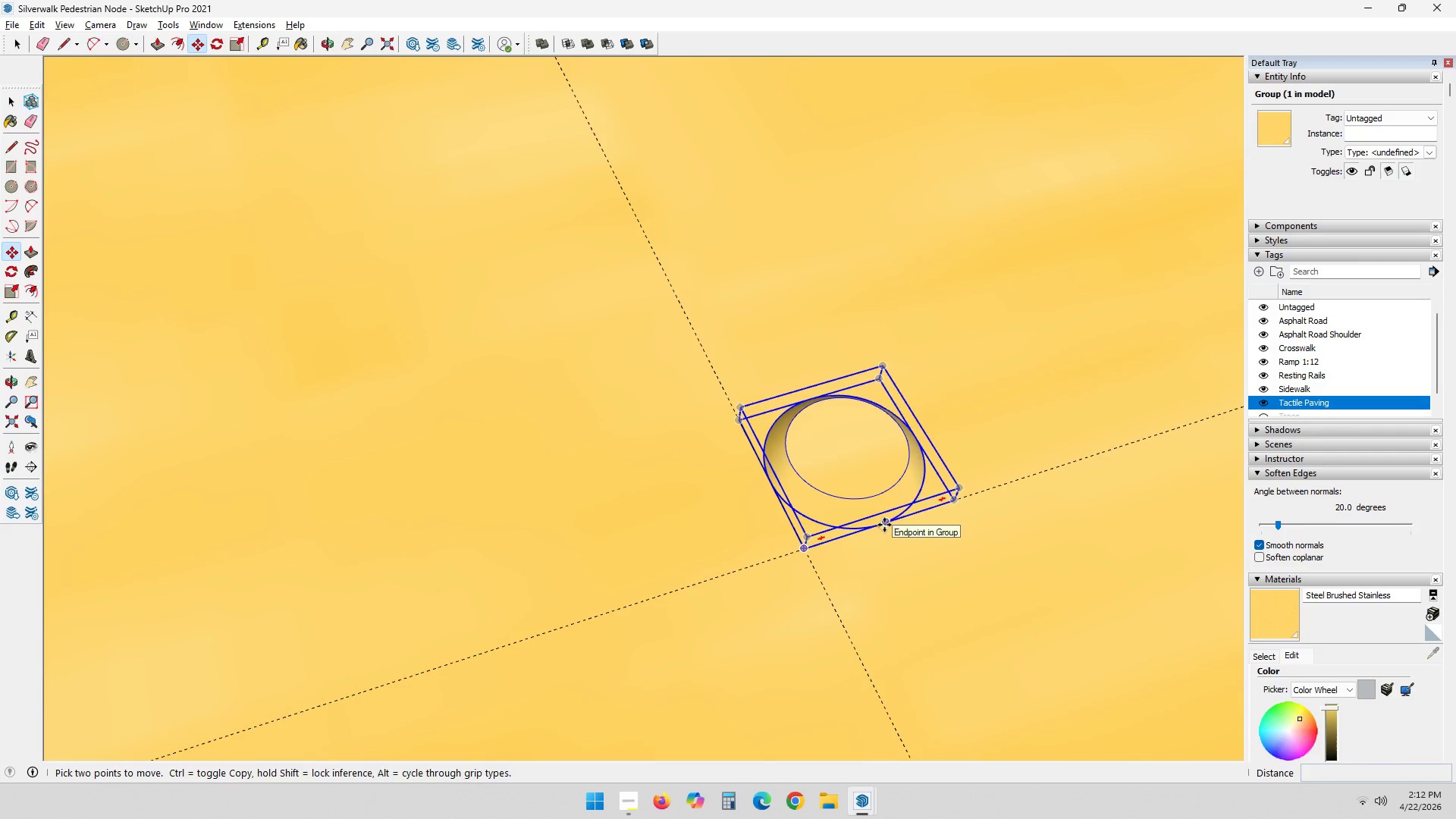 
left_click([884, 525])
 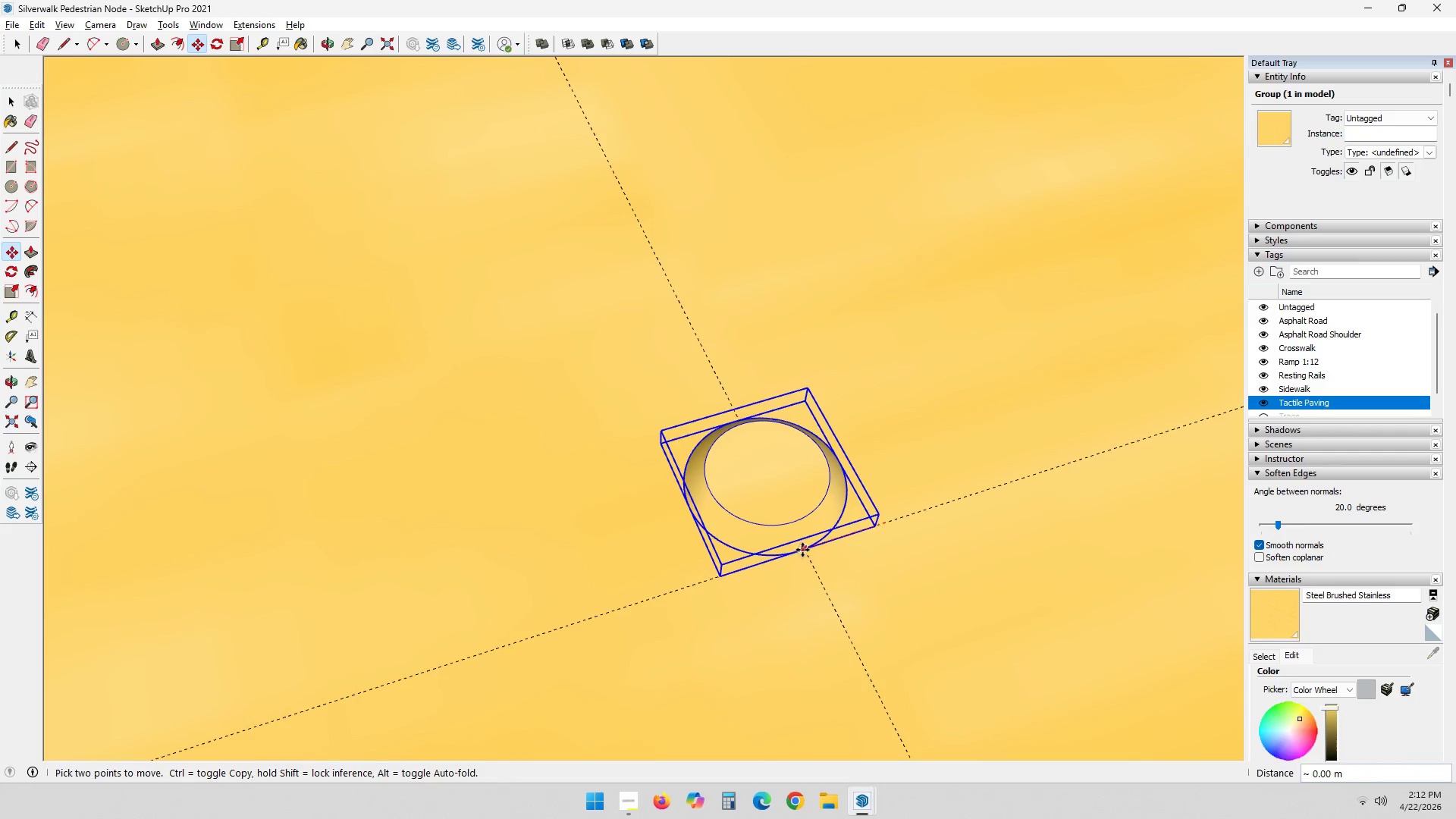 
left_click([802, 550])
 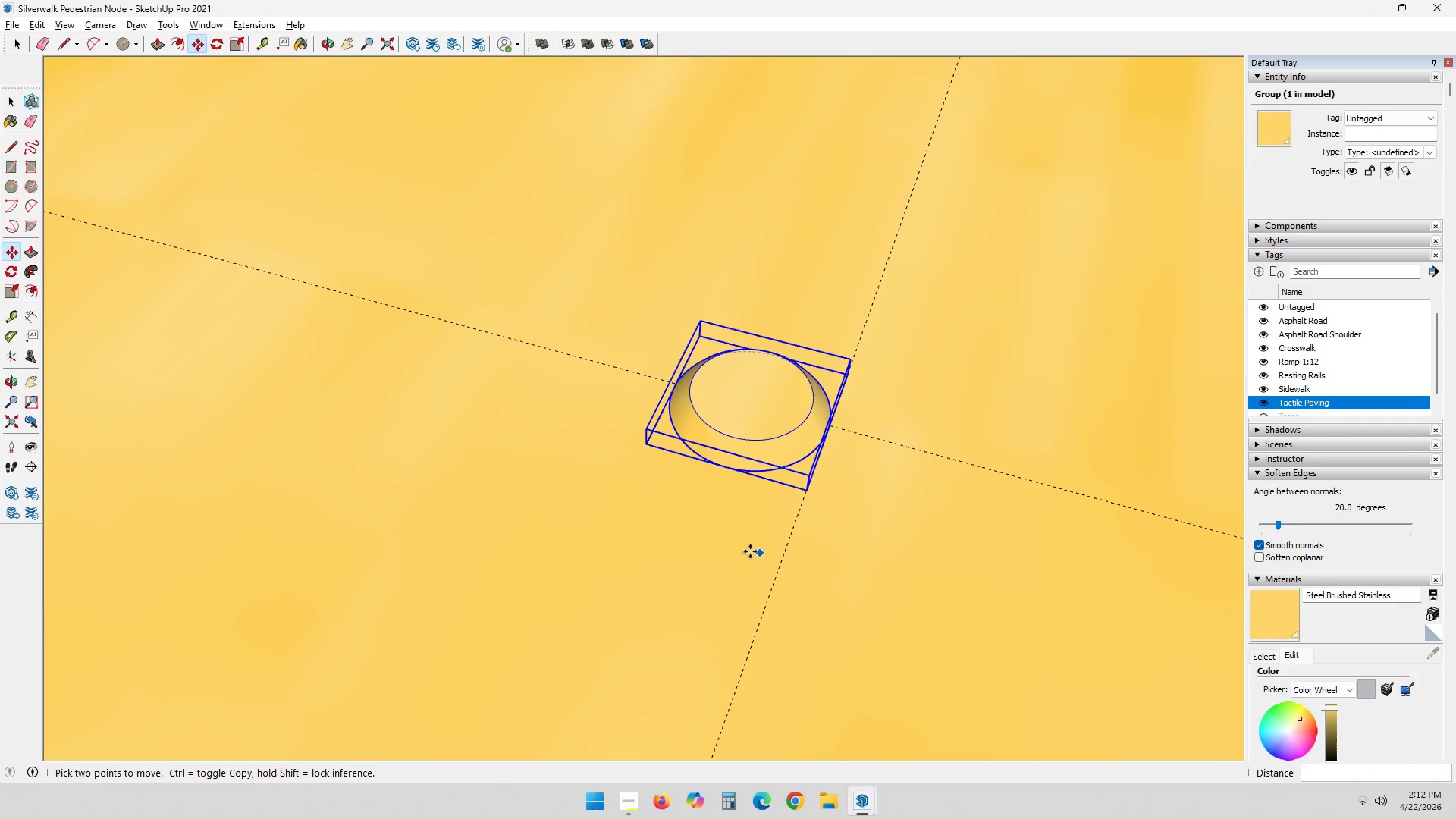 
key(M)
 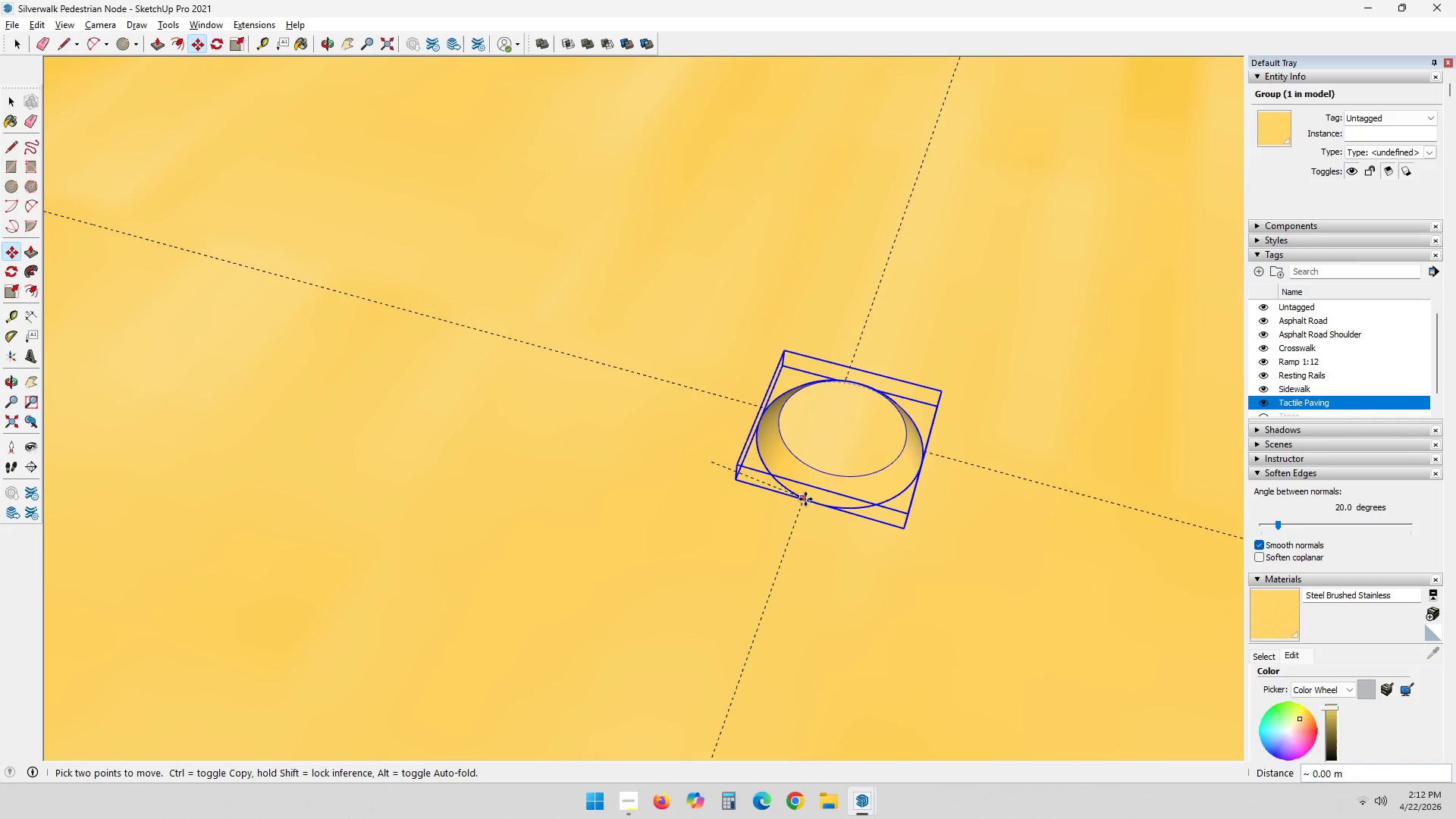 
left_click([804, 495])
 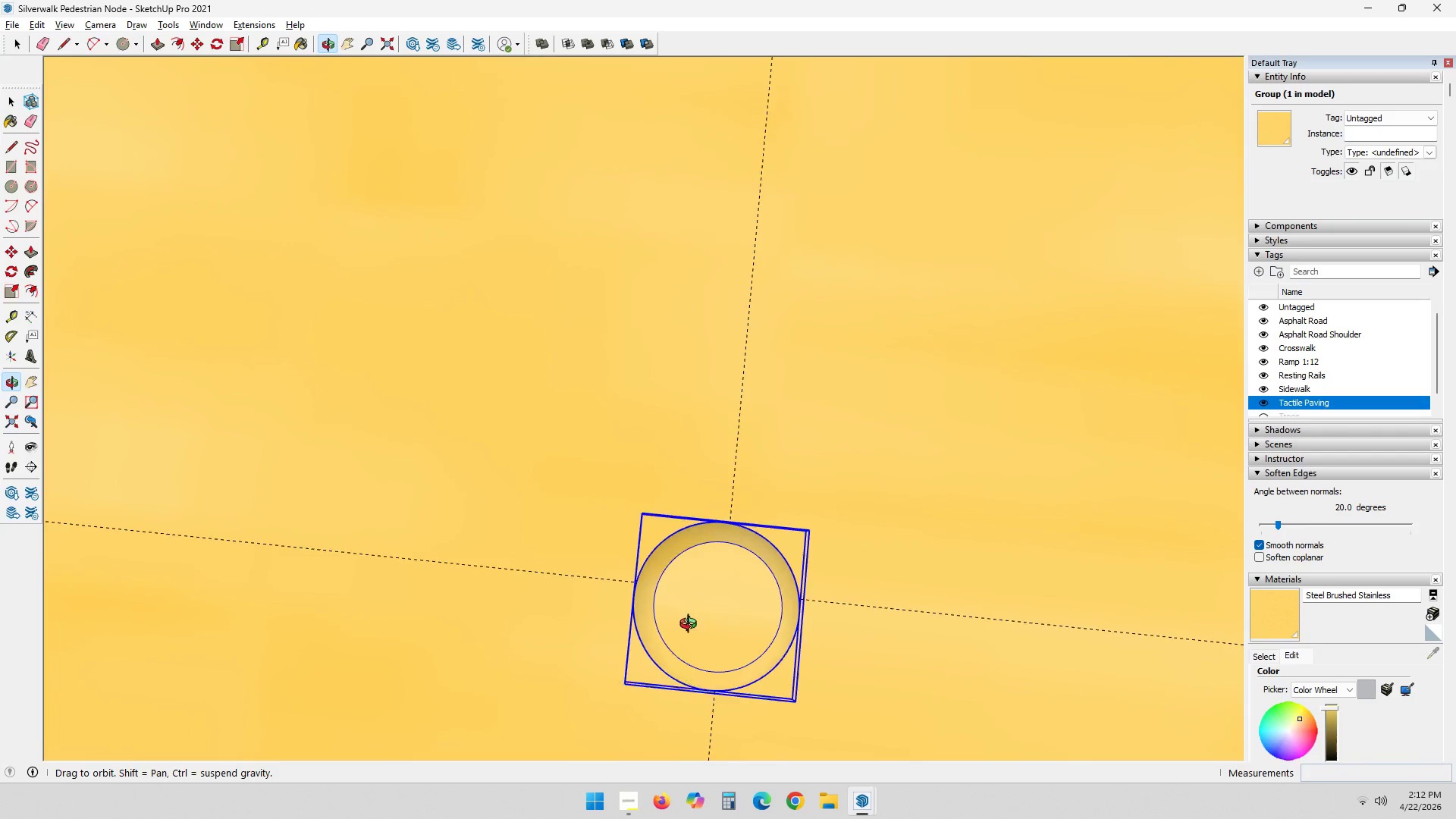 
scroll: coordinate [778, 651], scroll_direction: down, amount: 7.0
 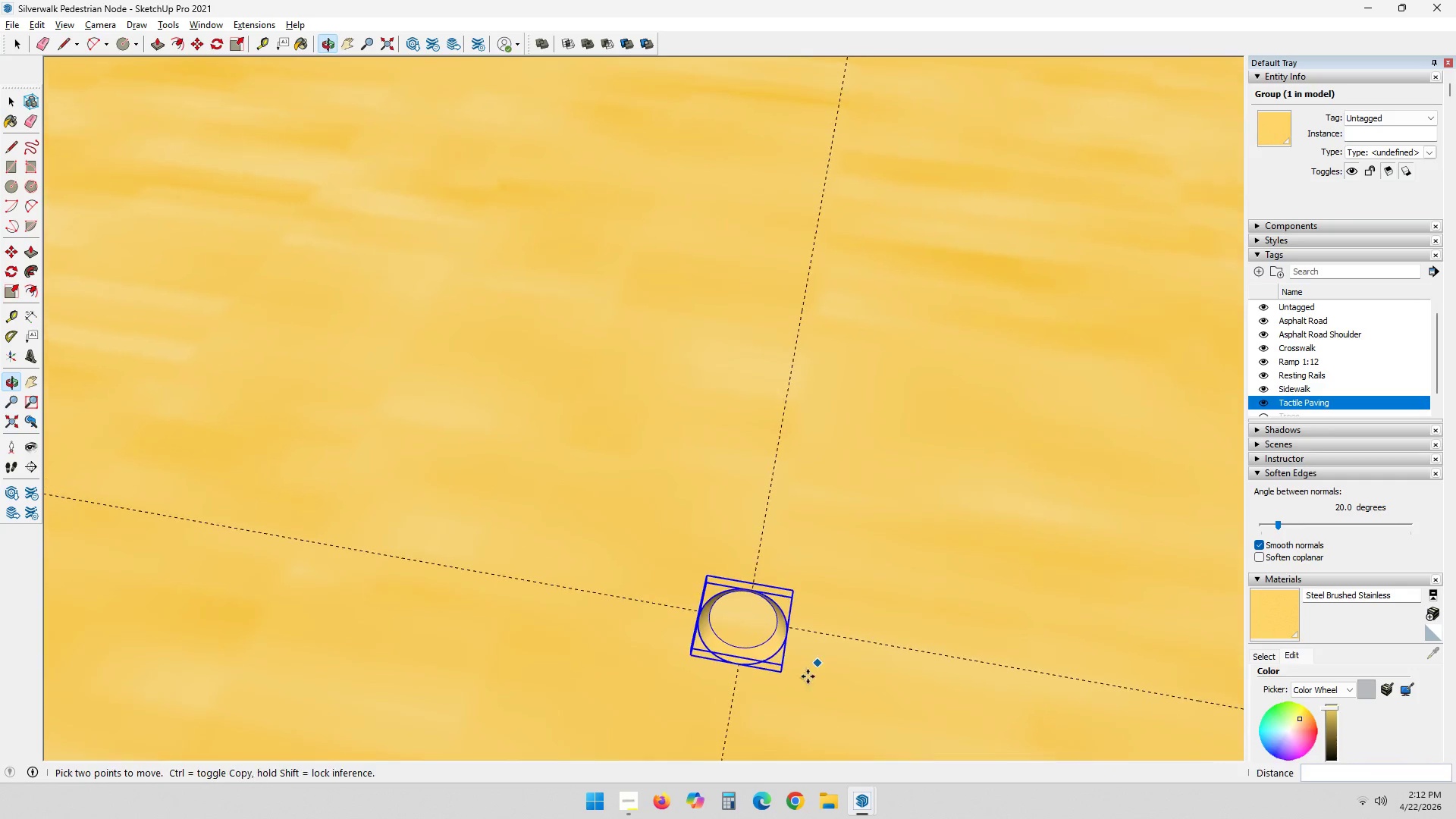 
scroll: coordinate [728, 698], scroll_direction: up, amount: 8.0
 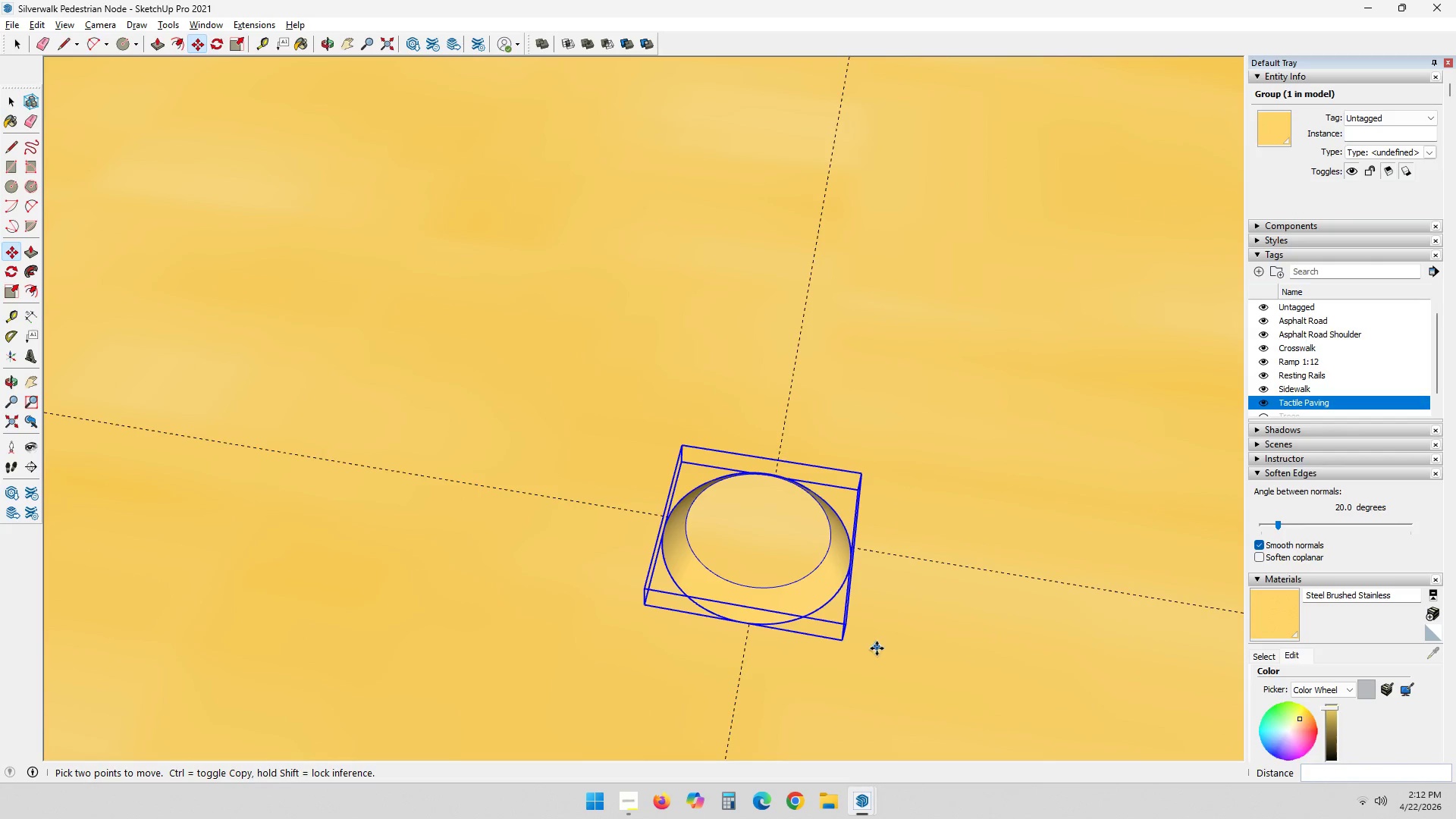 
key(M)
 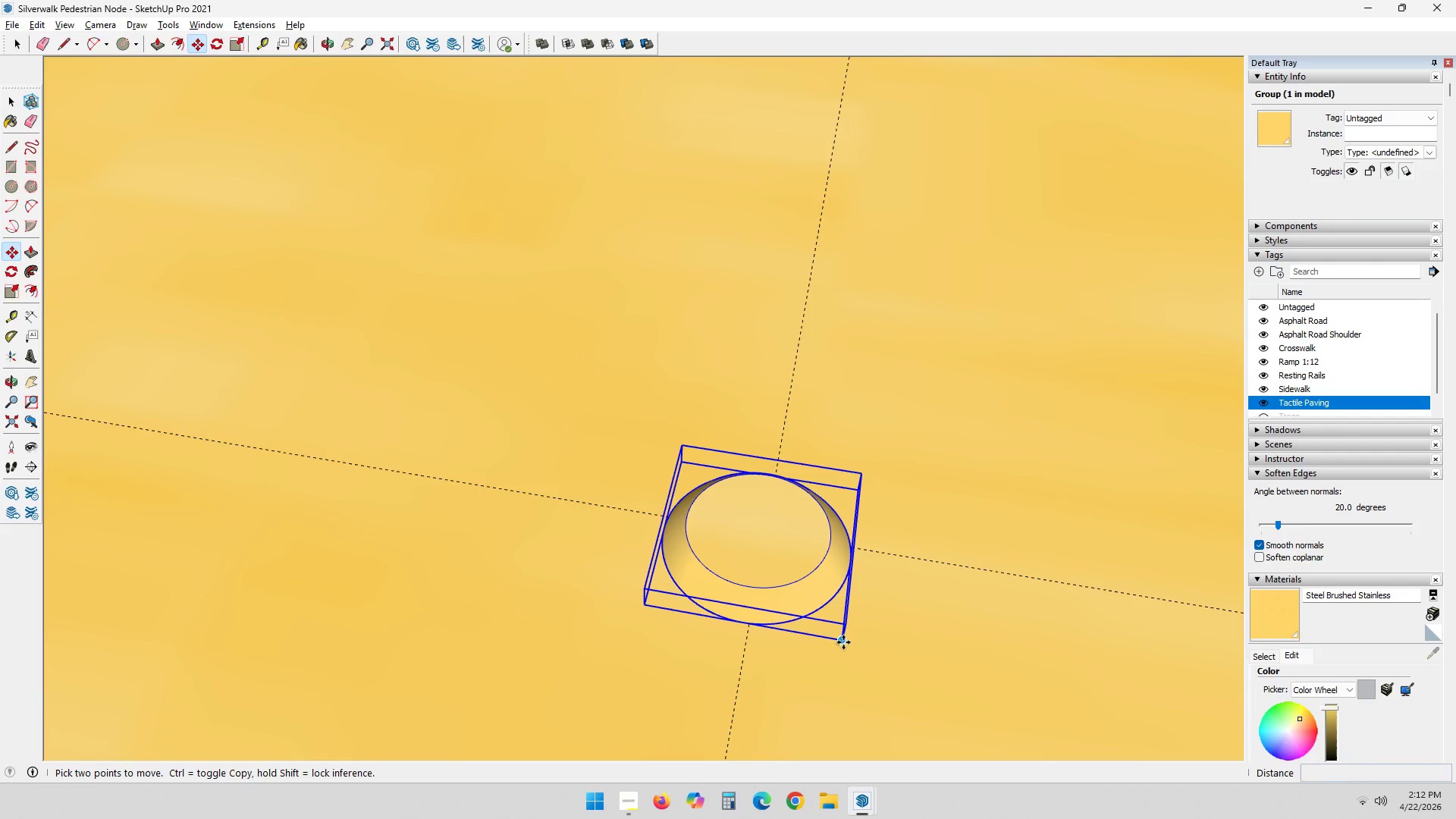 
left_click([843, 642])
 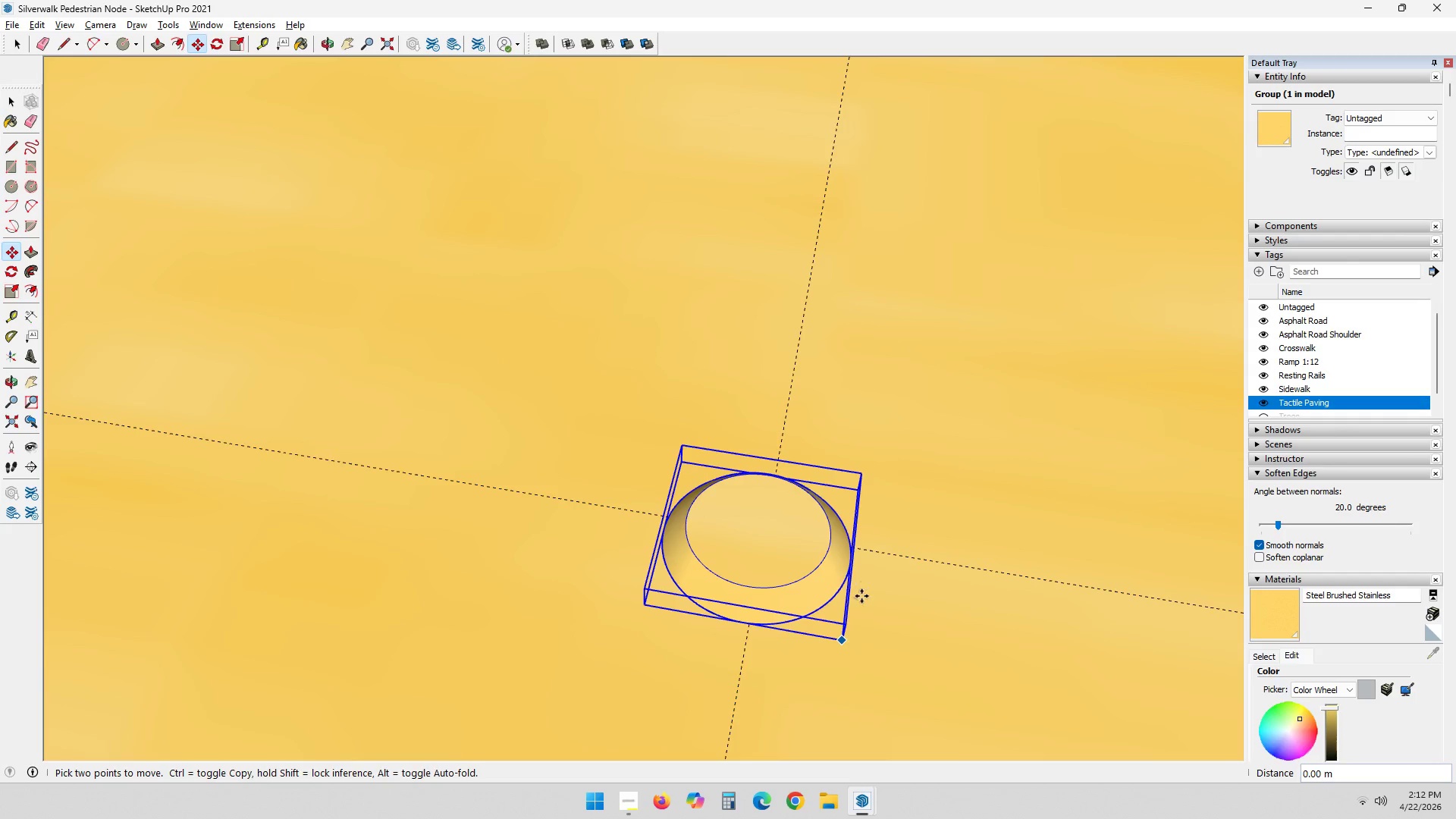 
key(Space)
 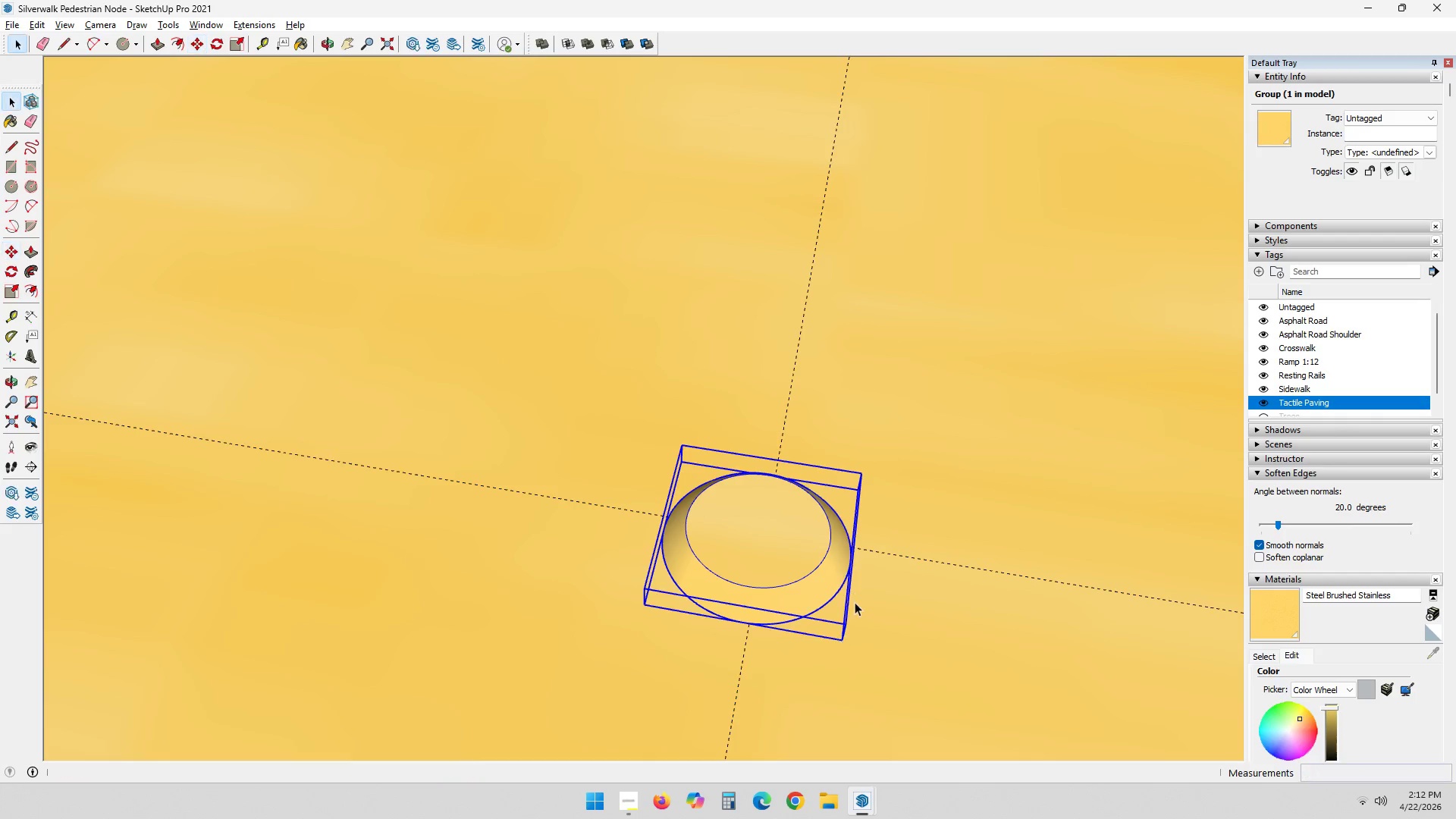 
key(Escape)
 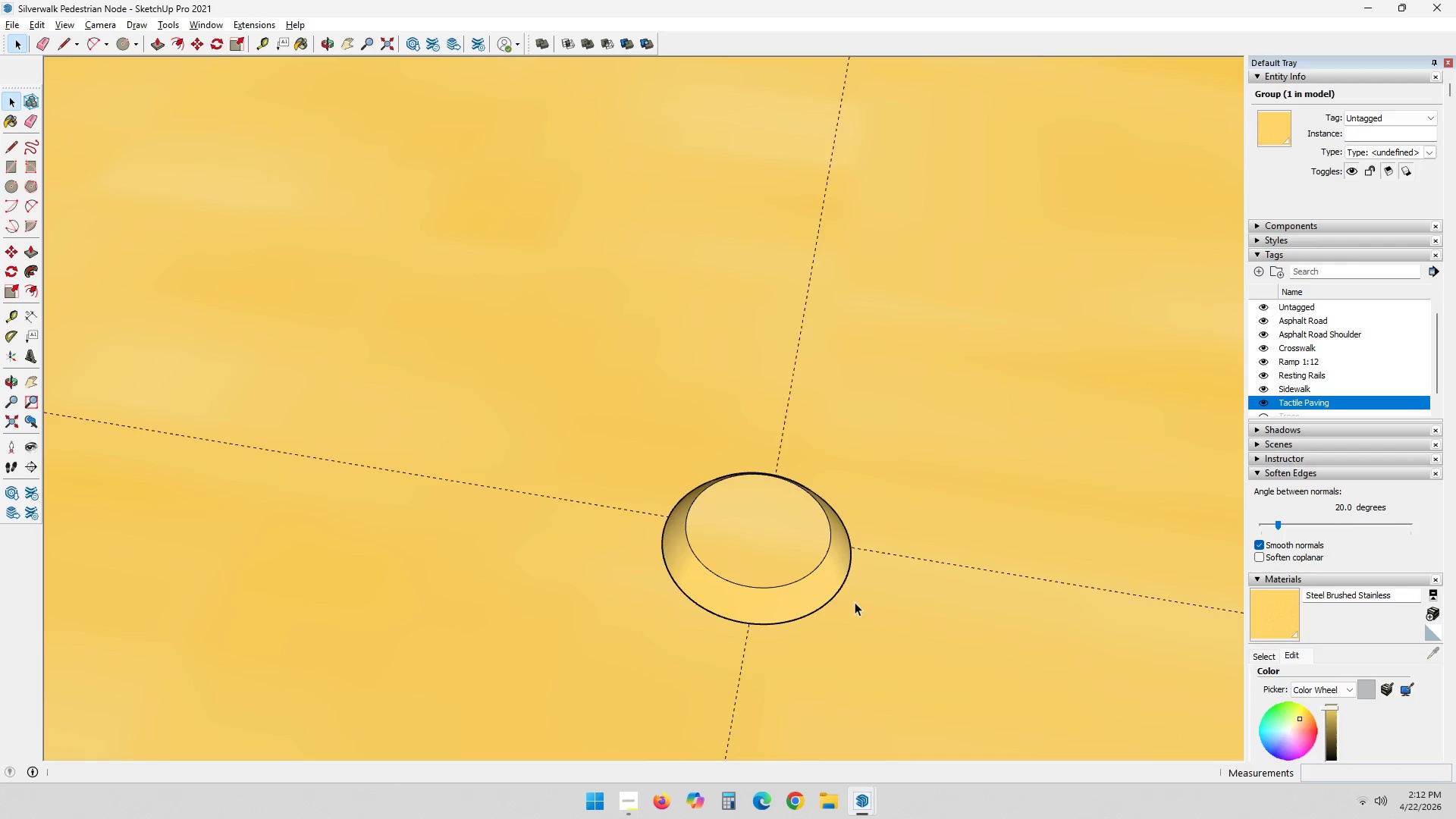 
left_click_drag(start_coordinate=[786, 551], to_coordinate=[792, 551])
 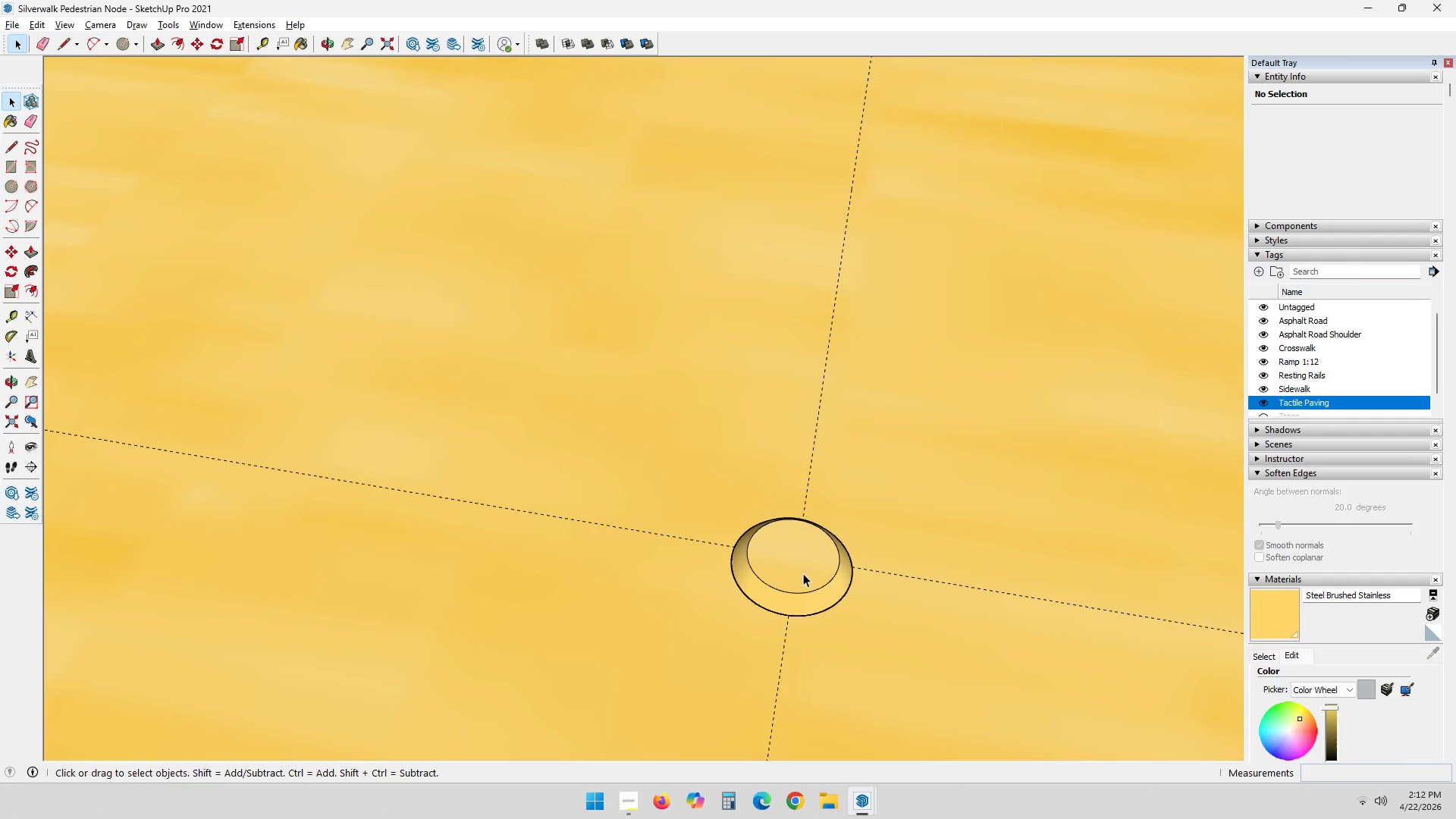 
scroll: coordinate [855, 602], scroll_direction: down, amount: 5.0
 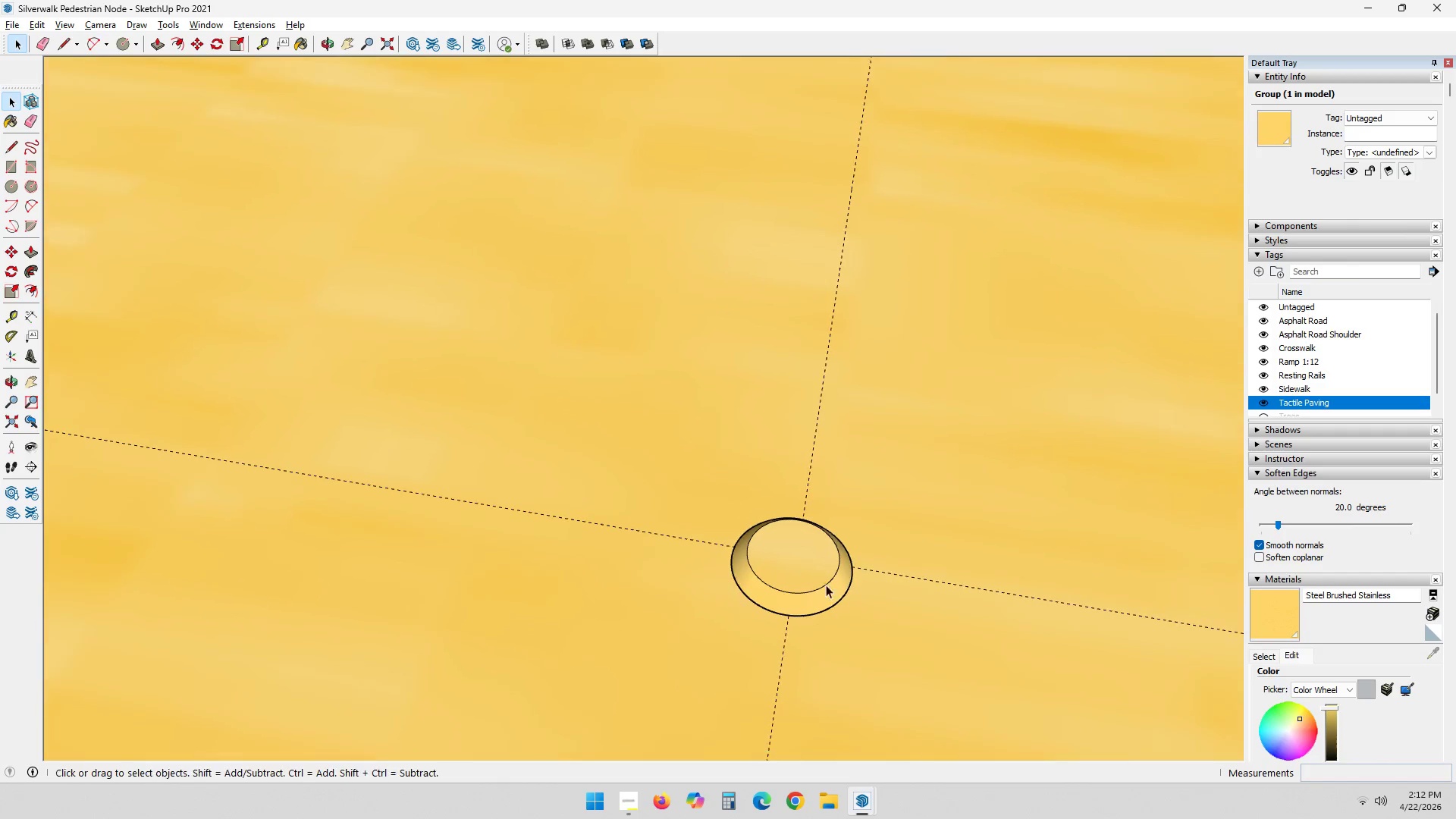 
double_click([803, 573])
 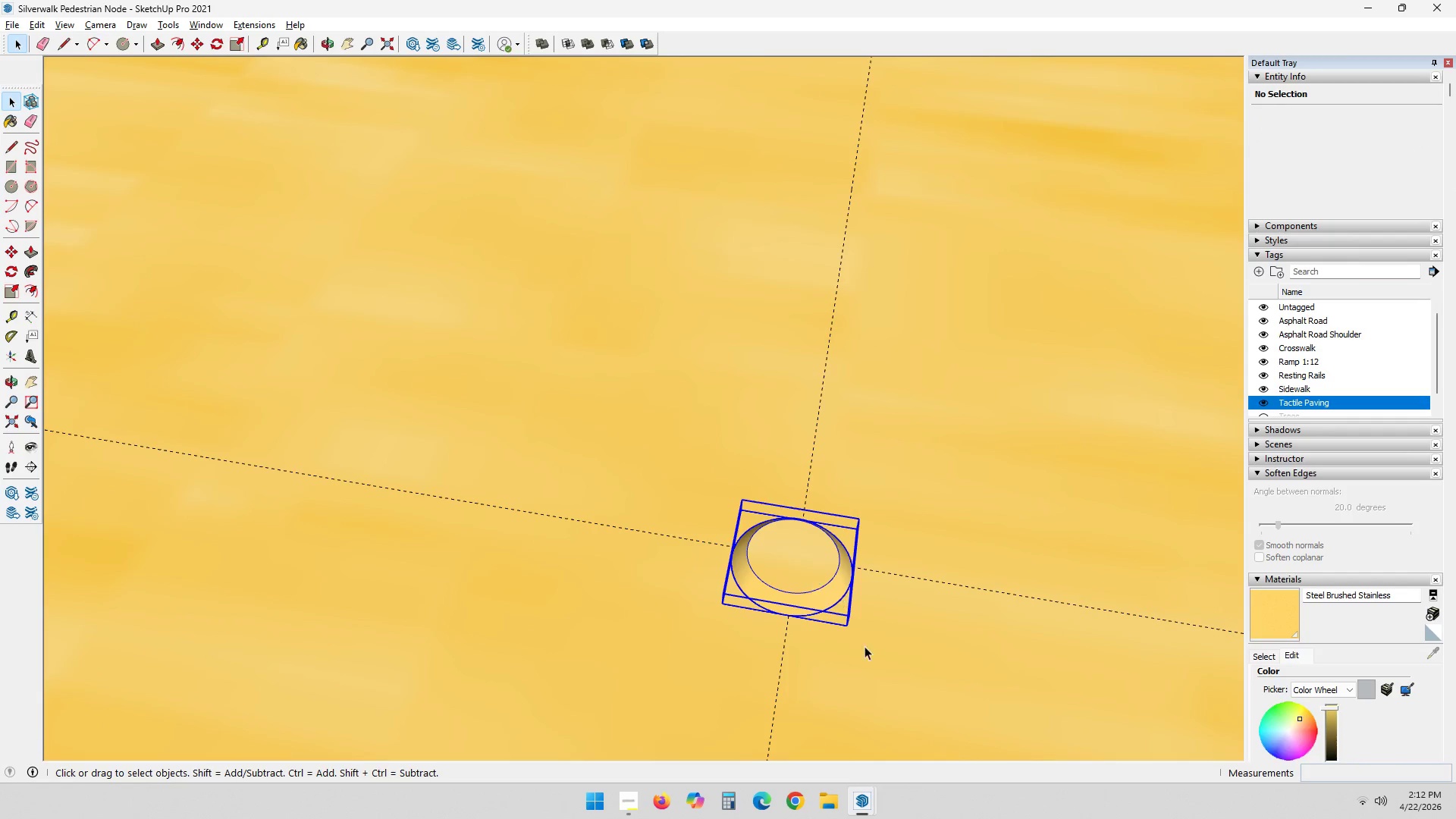 
key(M)
 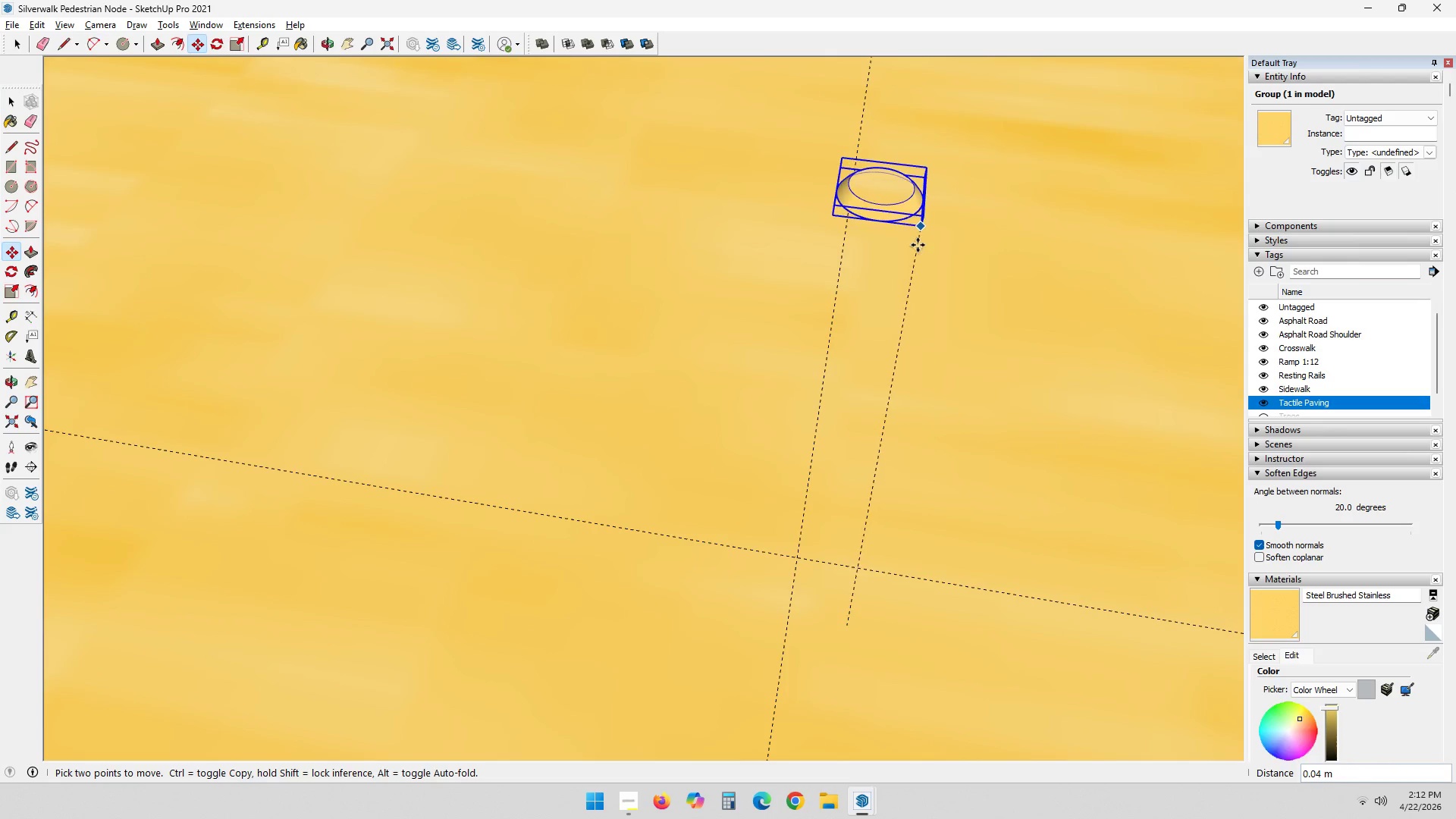 
wait(5.58)
 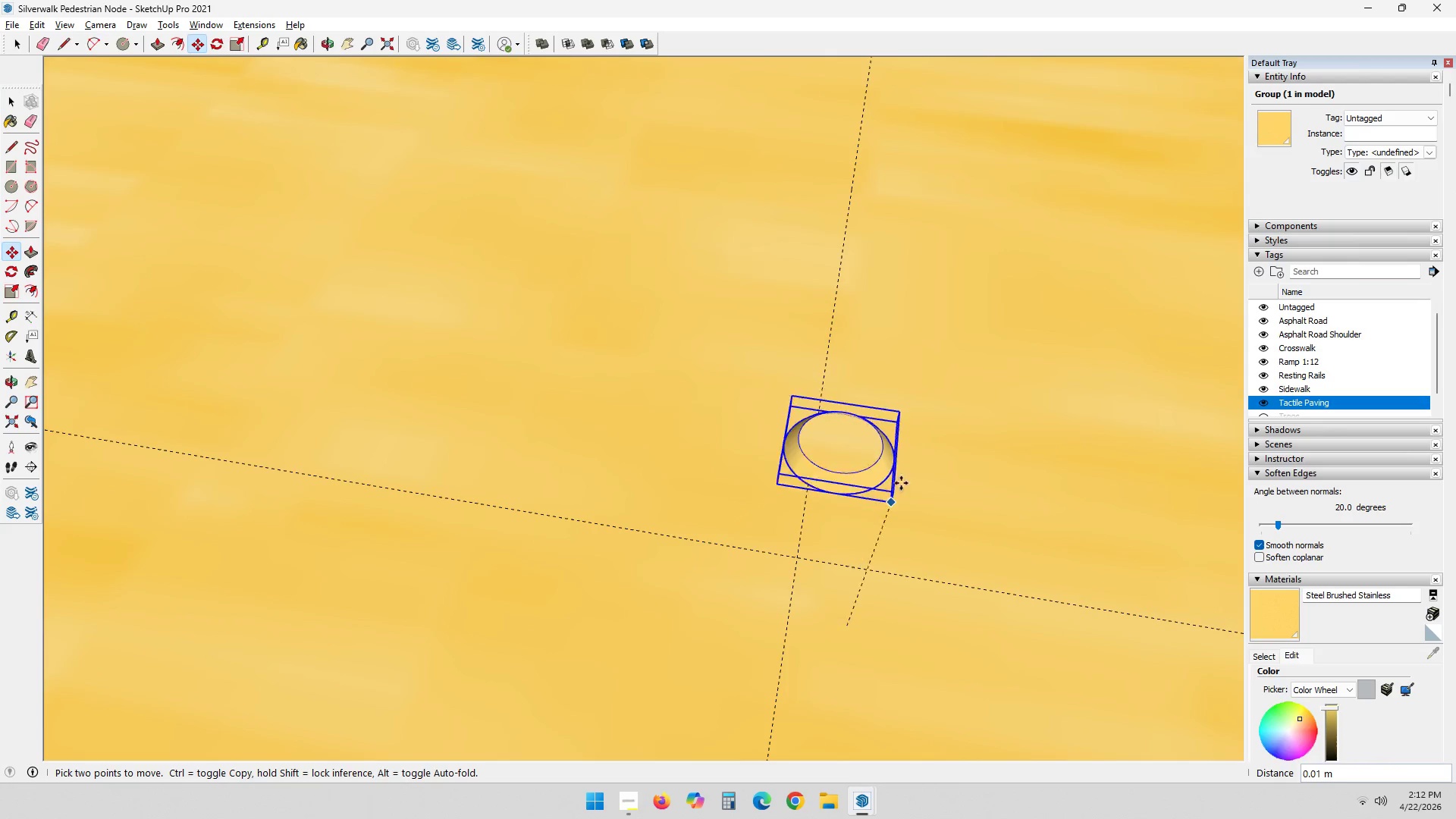 
left_click([925, 344])
 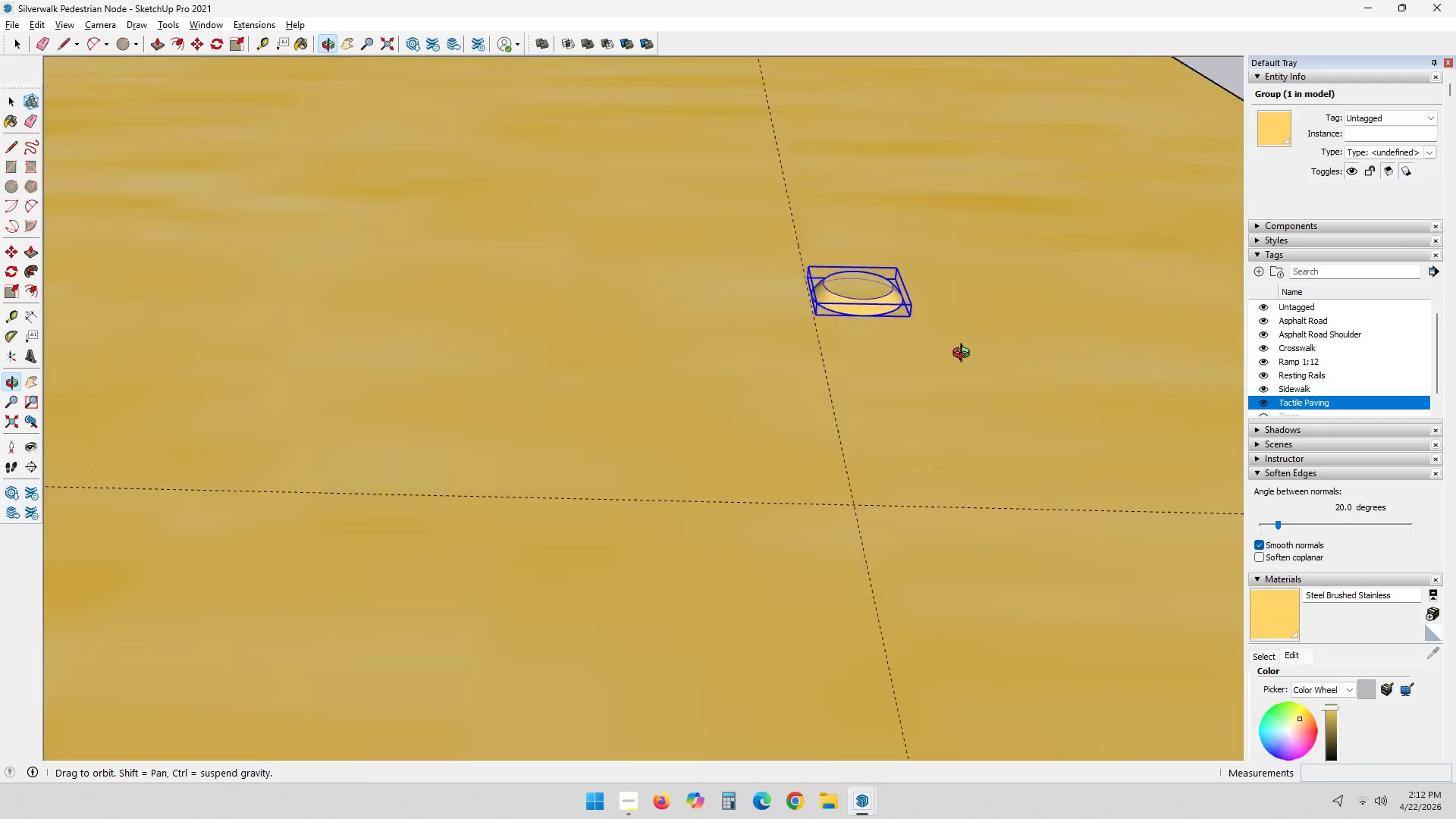 
left_click([918, 310])
 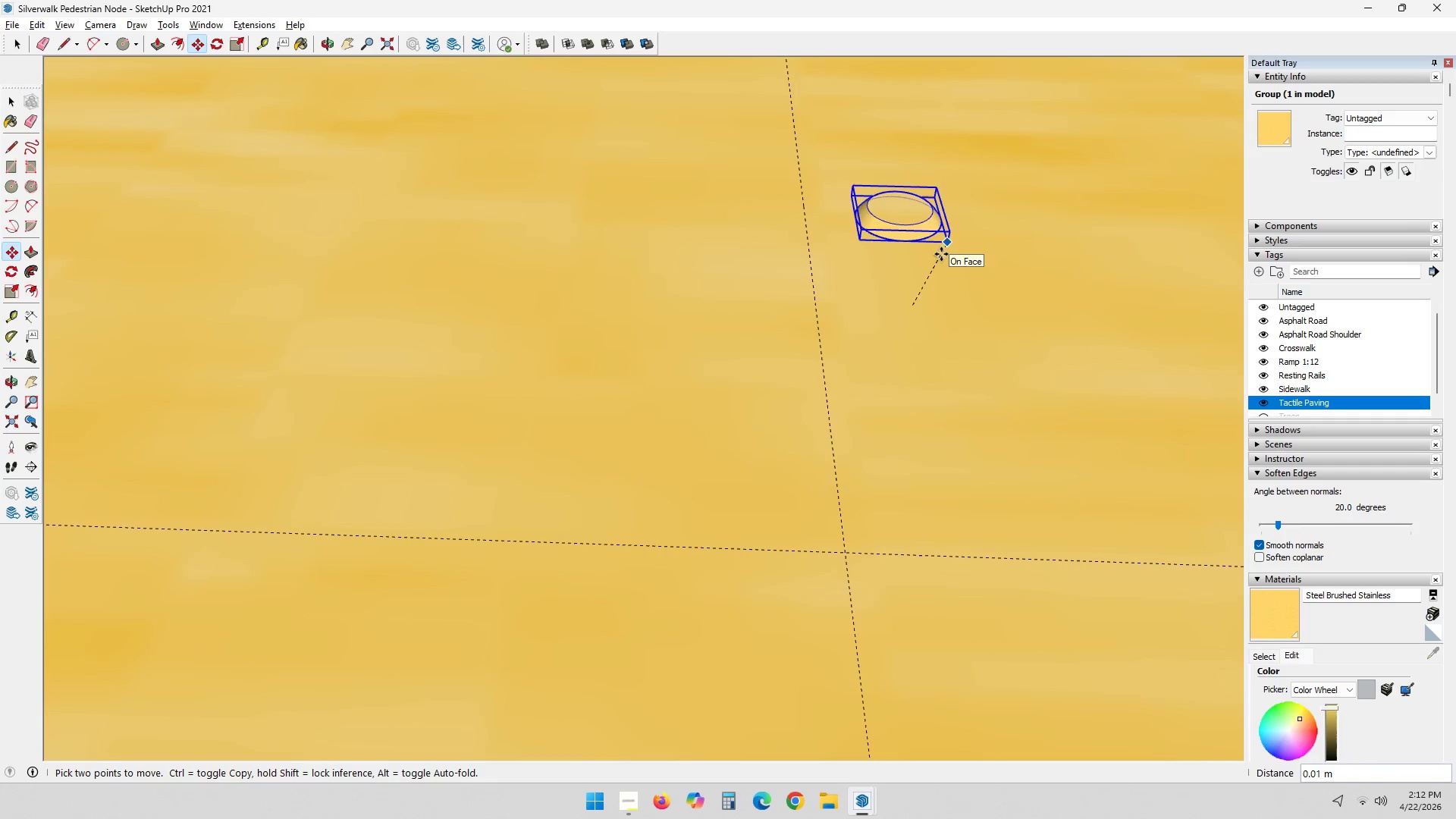 
key(ArrowUp)
 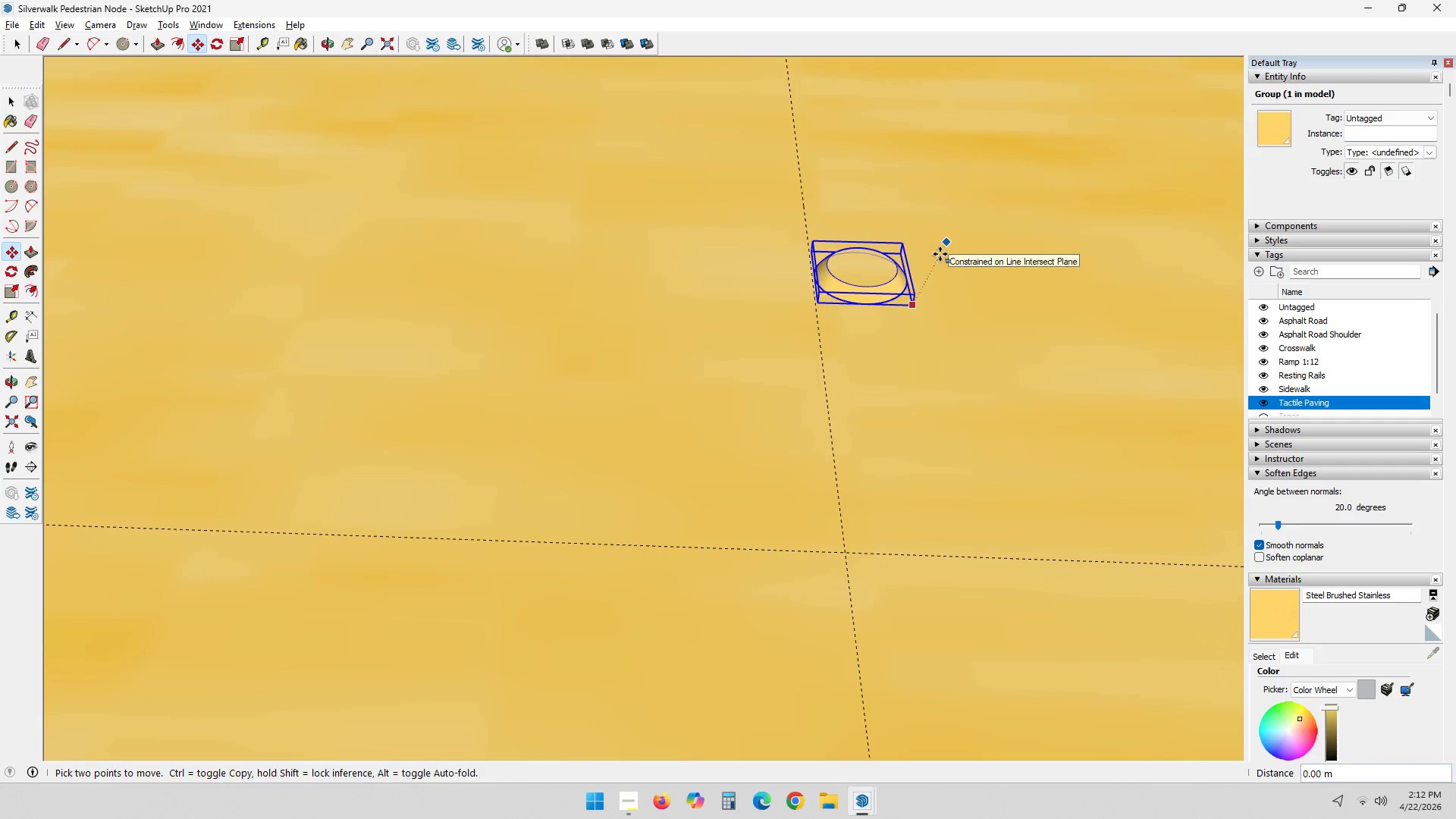 
key(ArrowLeft)
 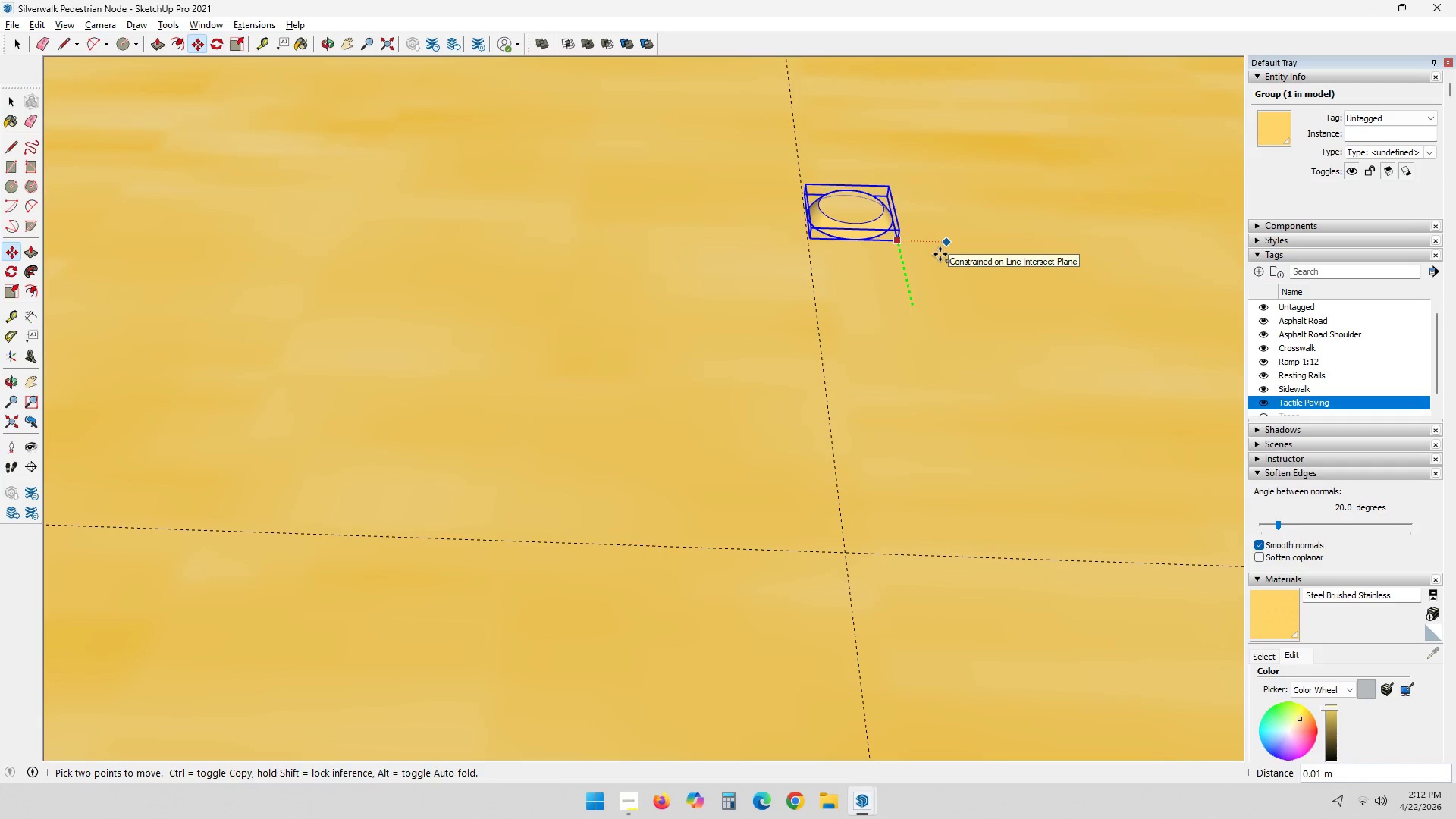 
key(ArrowUp)
 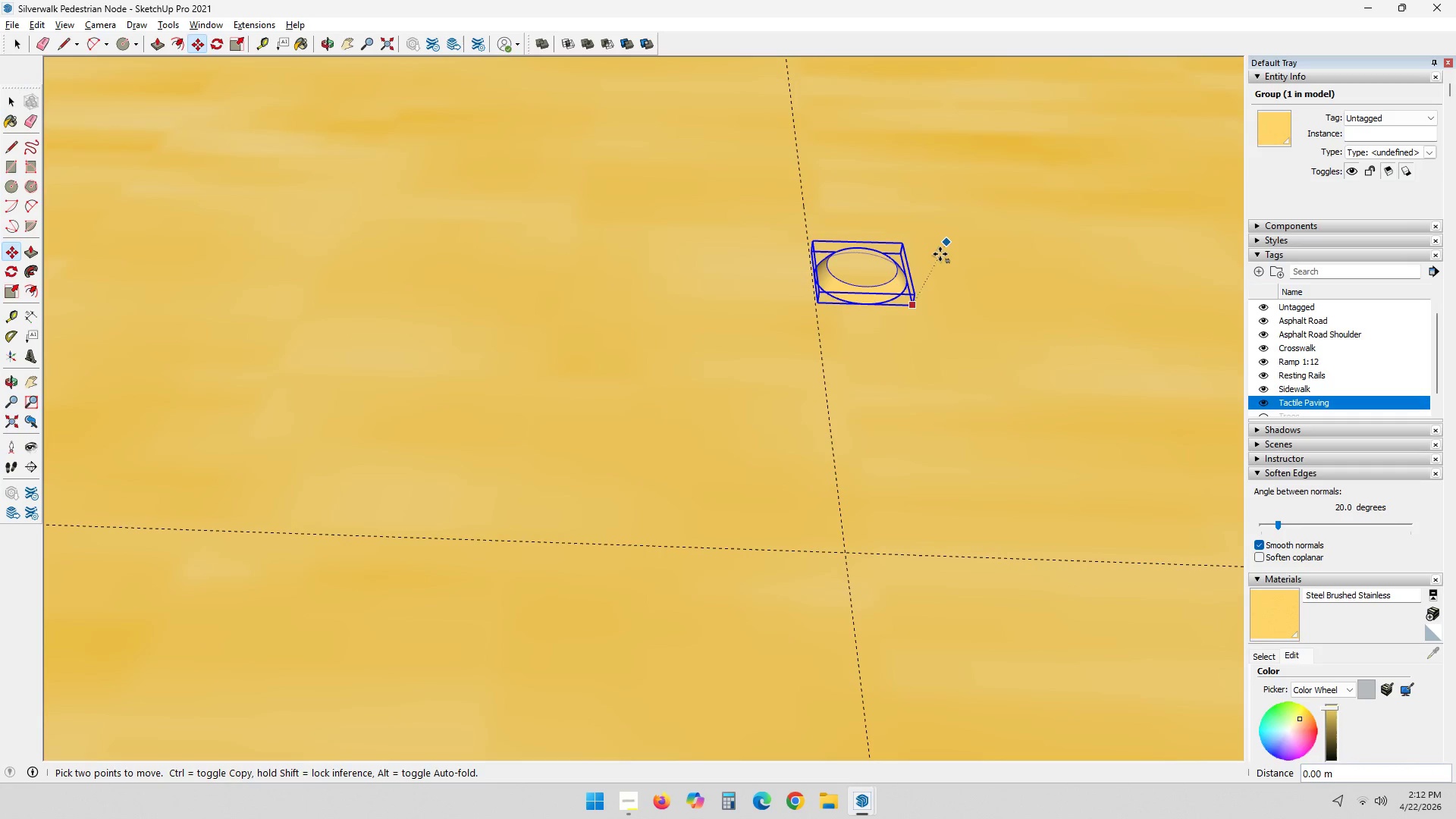 
key(ArrowDown)
 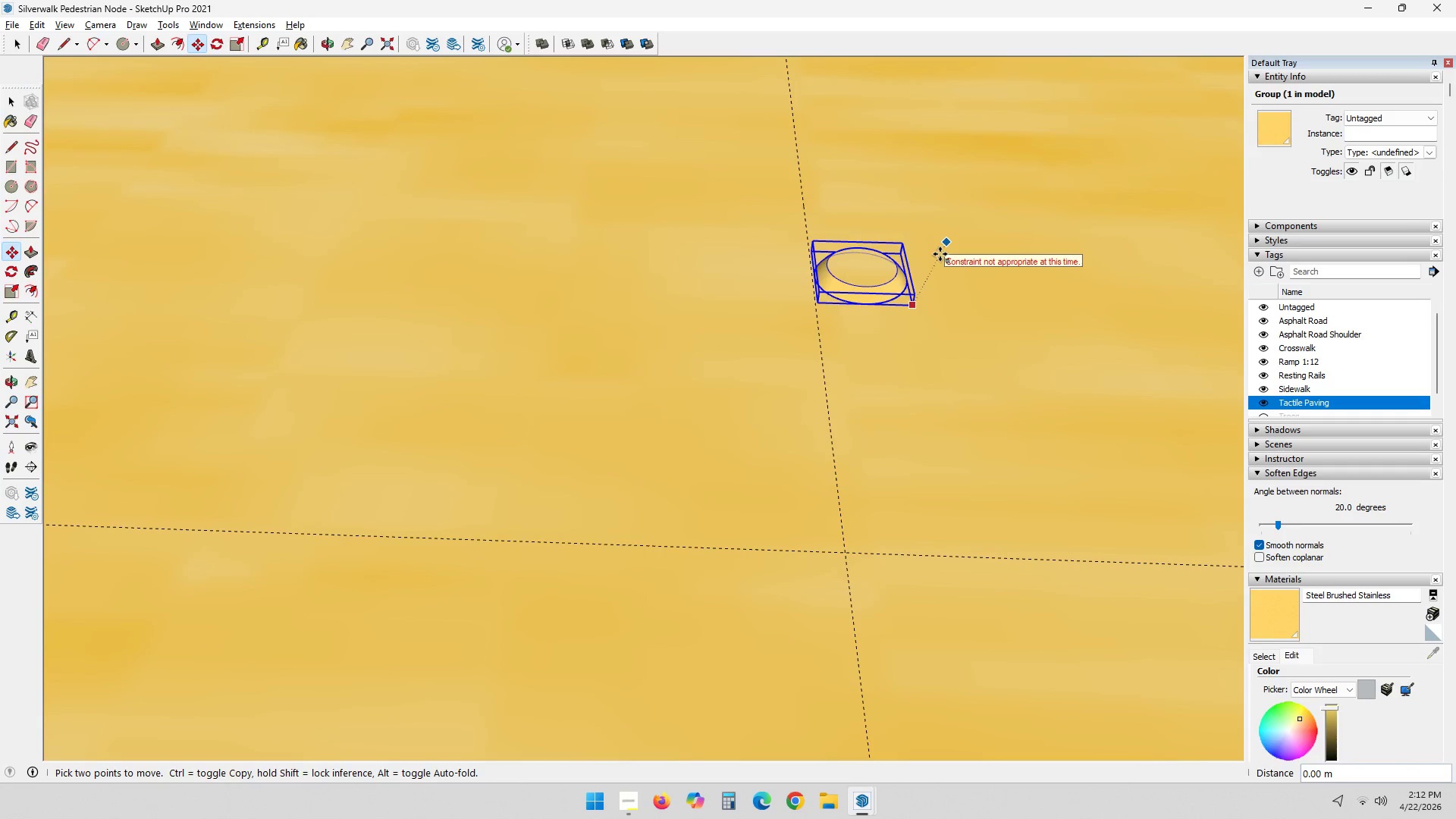 
key(ArrowRight)
 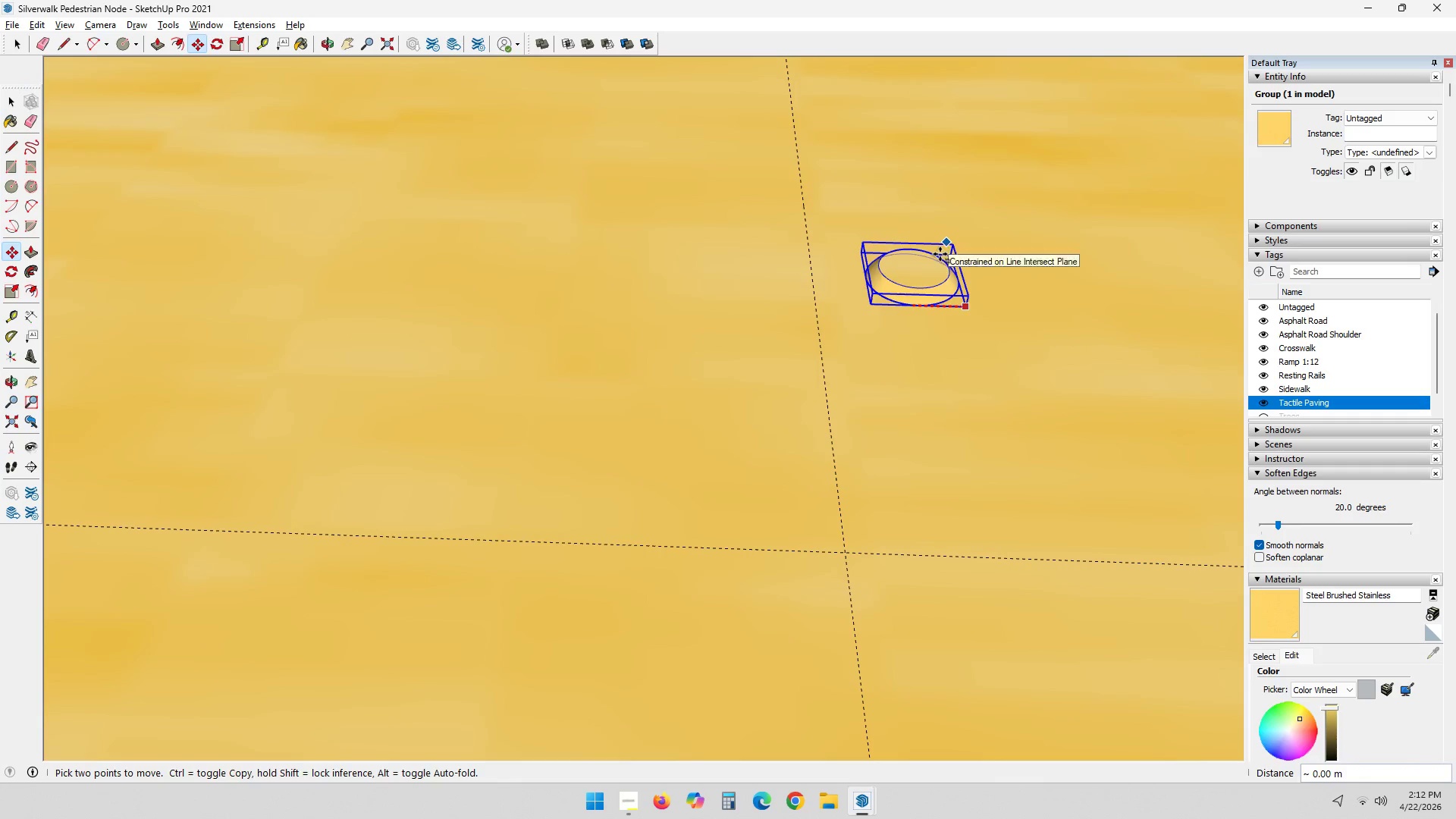 
key(ArrowUp)
 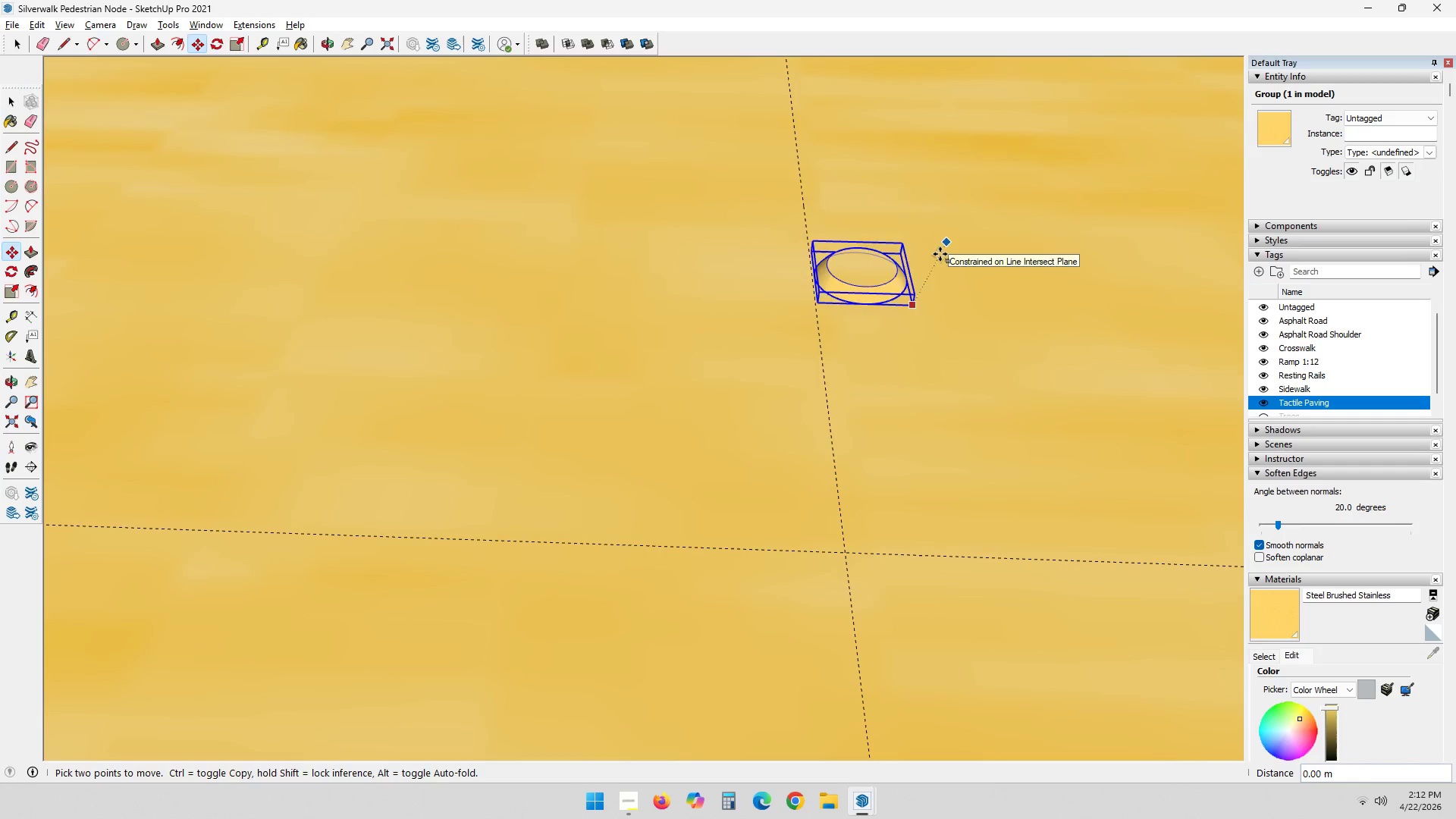 
key(ArrowLeft)
 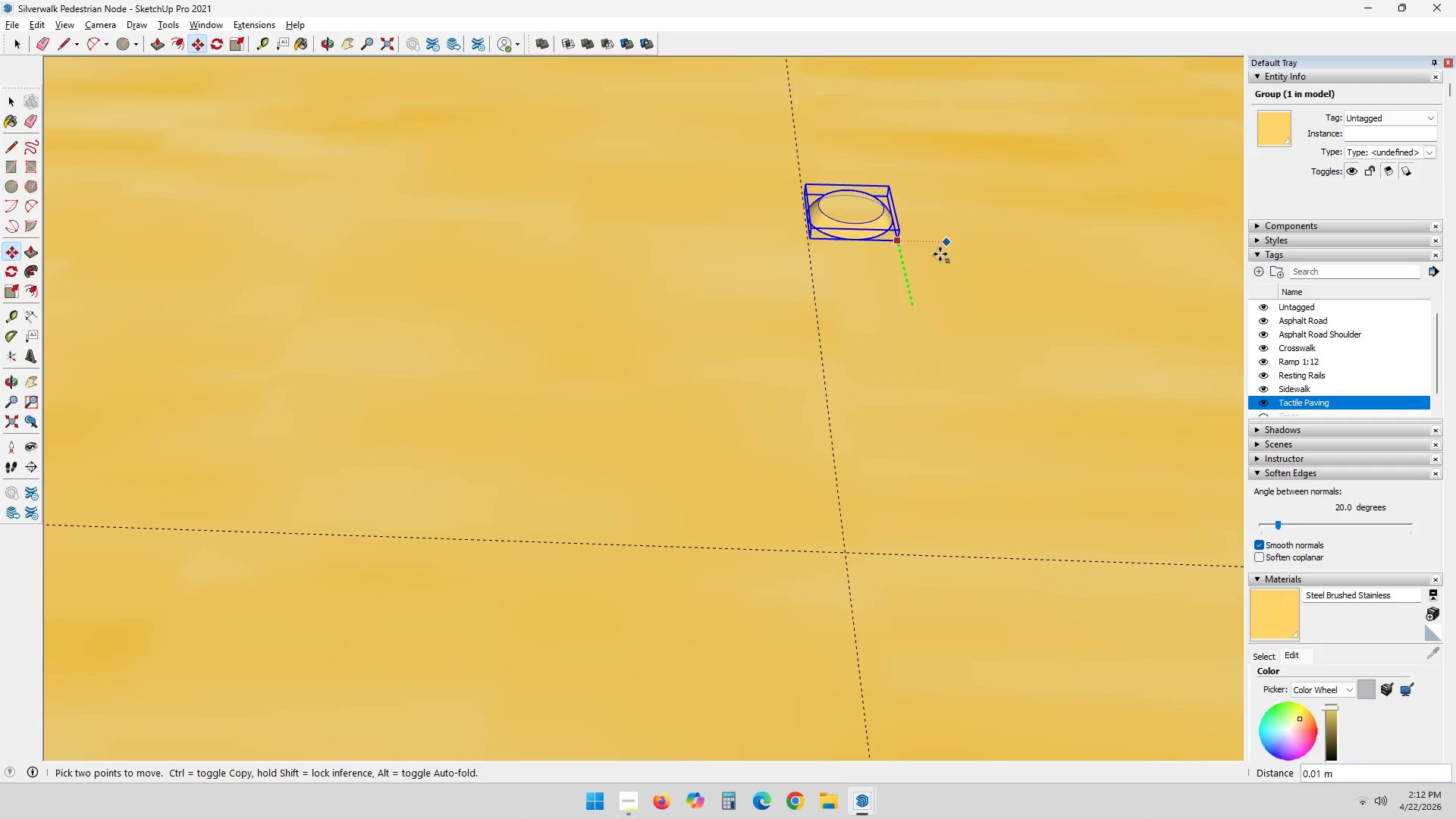 
key(ArrowUp)
 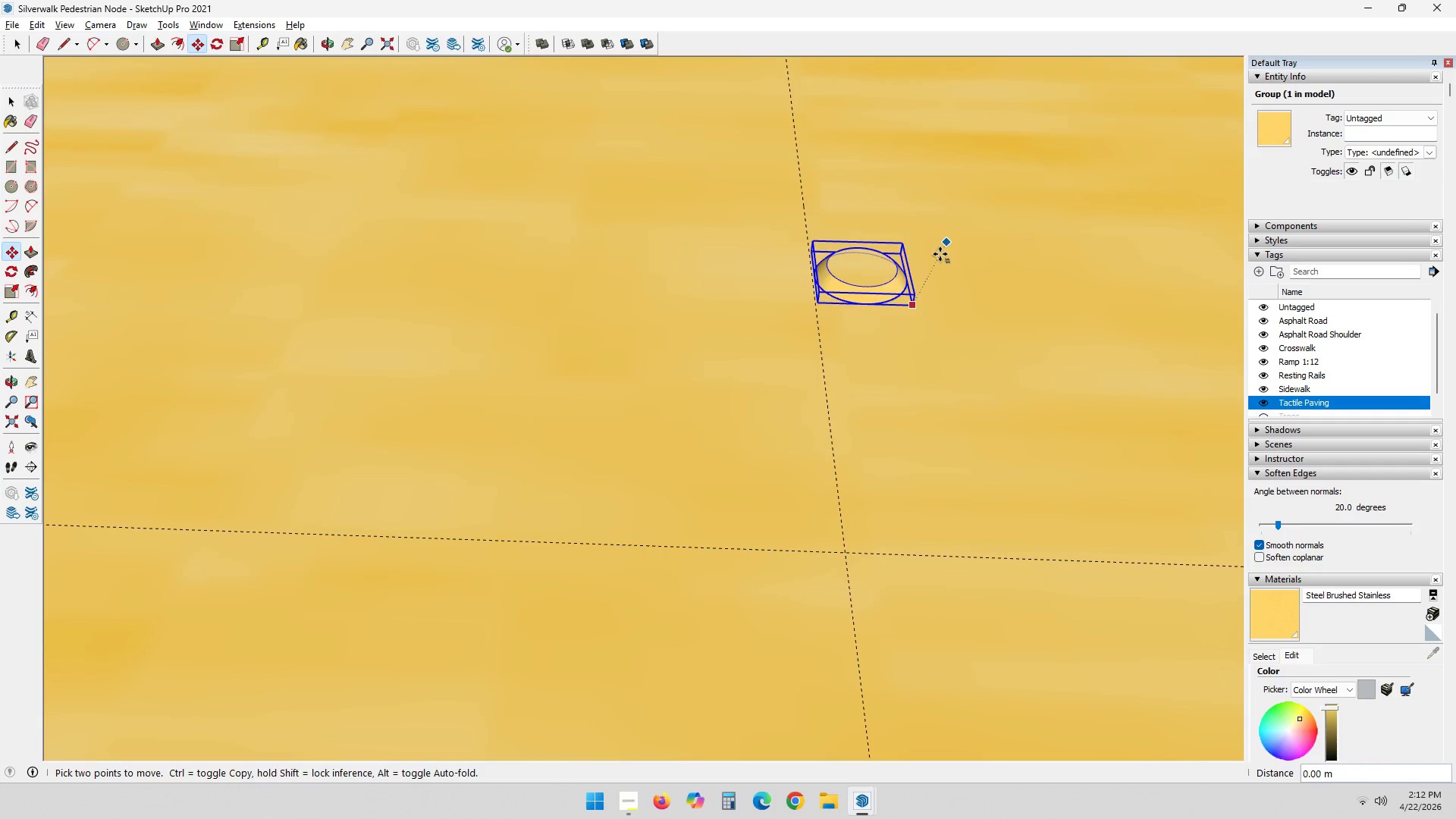 
key(ArrowRight)
 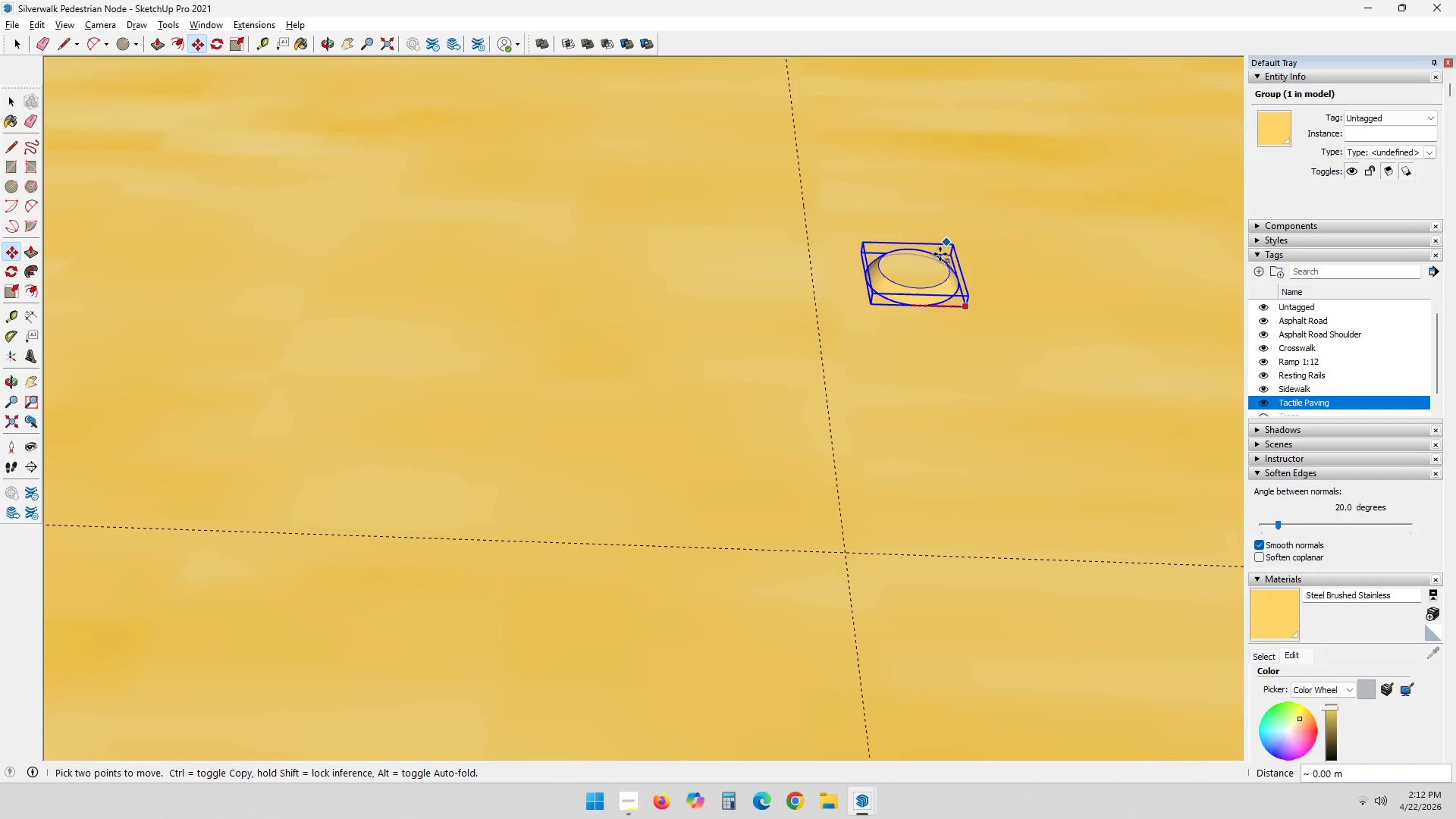 
key(ArrowDown)
 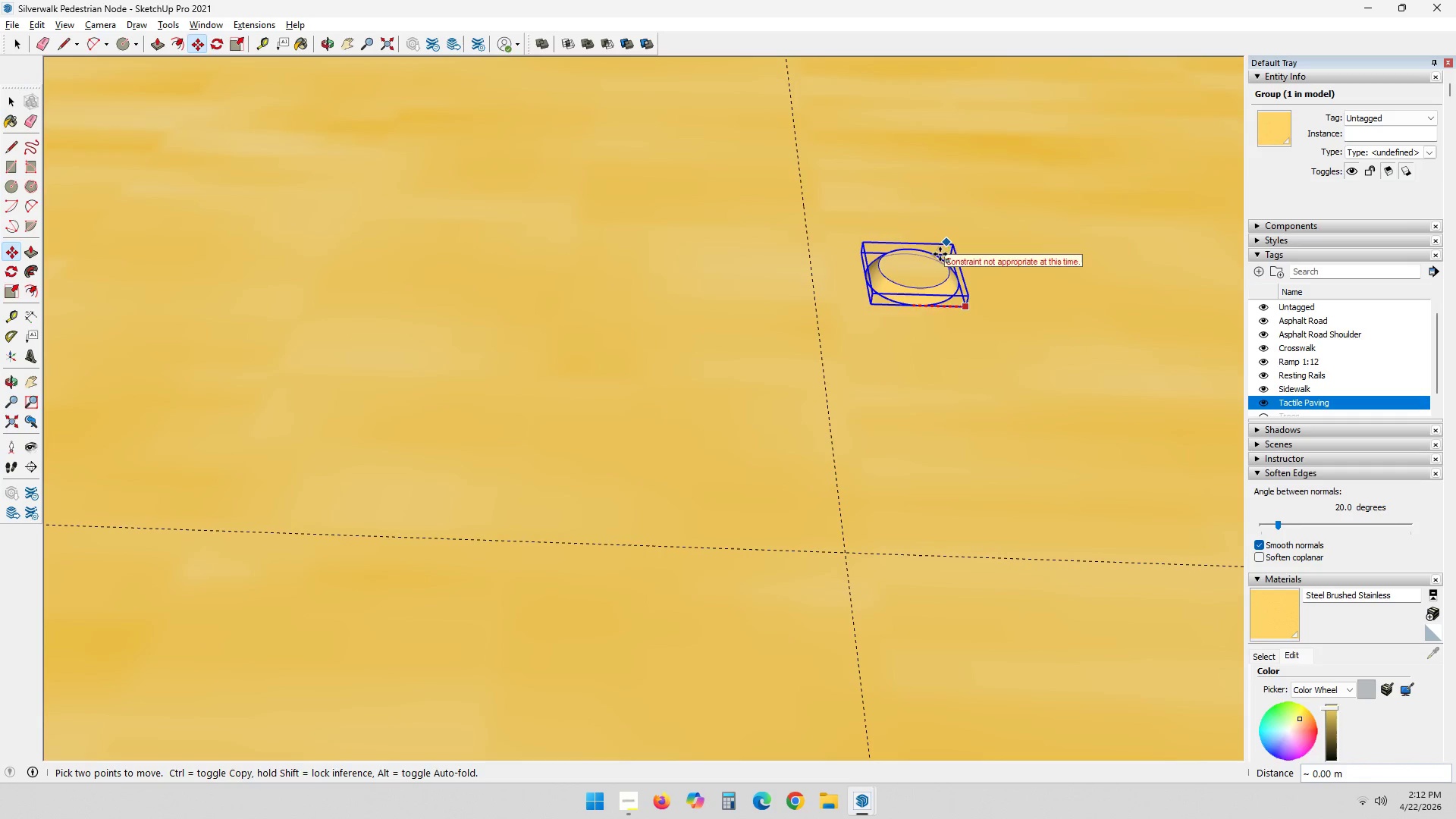 
key(ArrowLeft)
 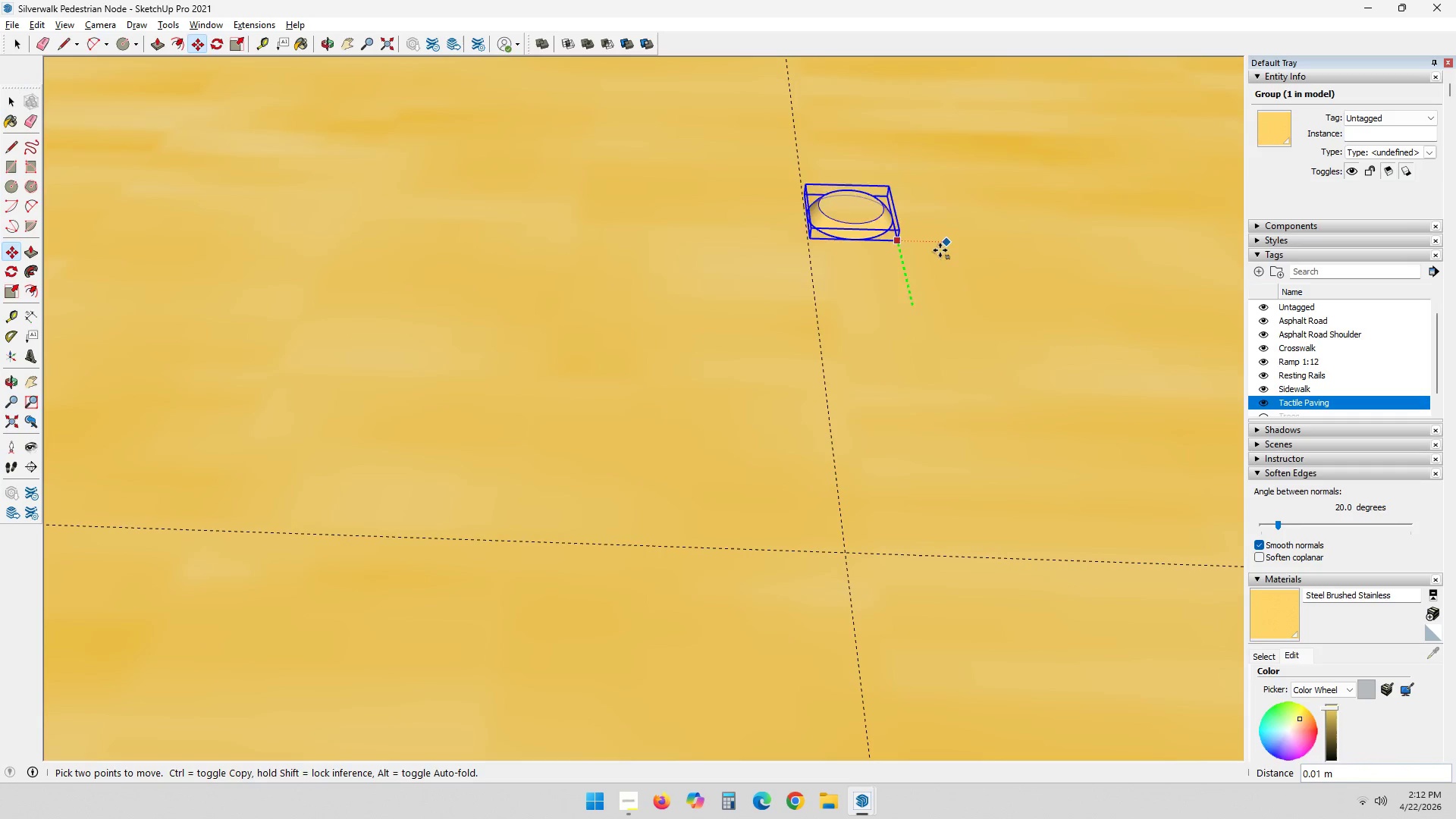 
key(ArrowUp)
 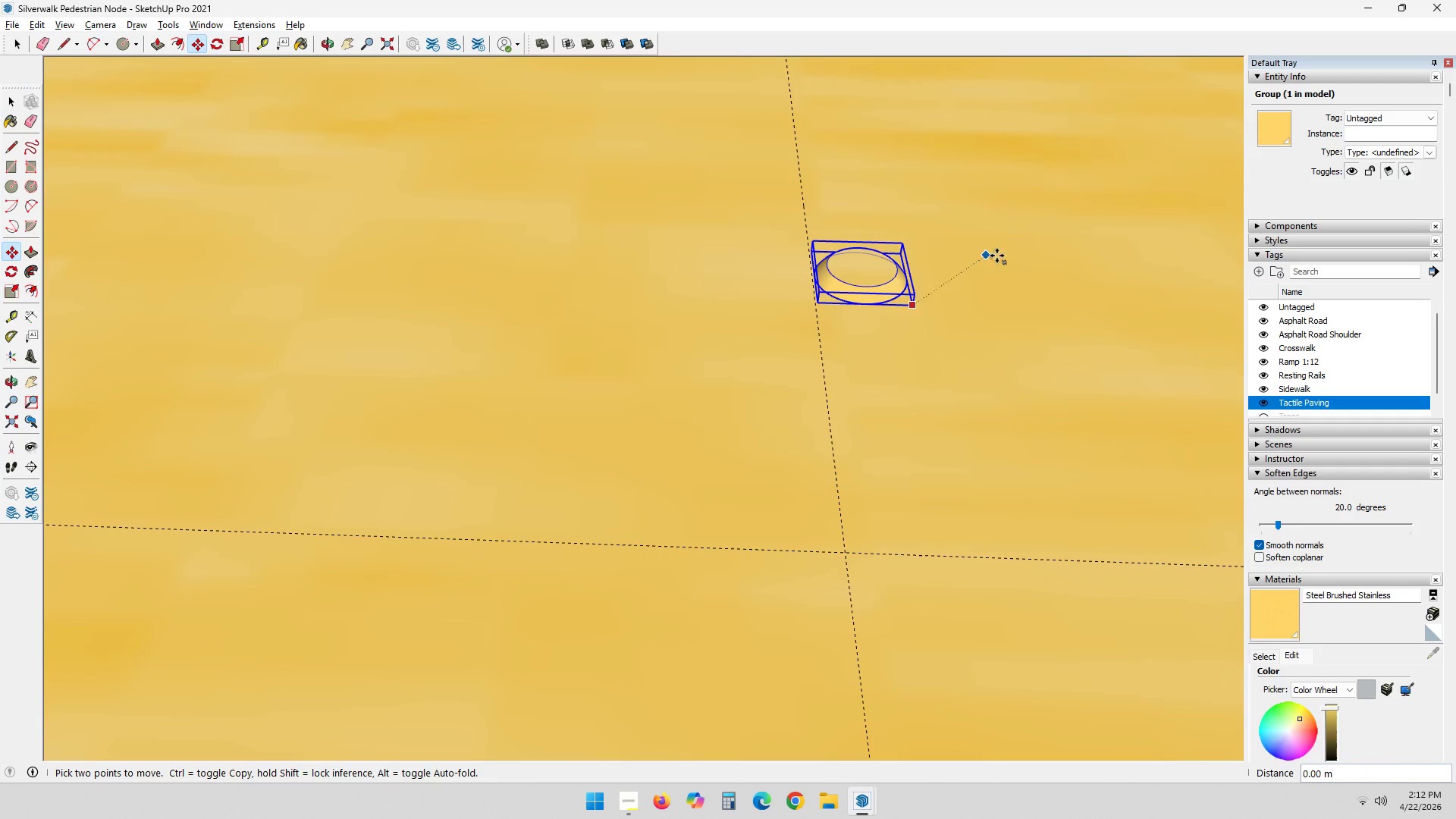 
key(Escape)
 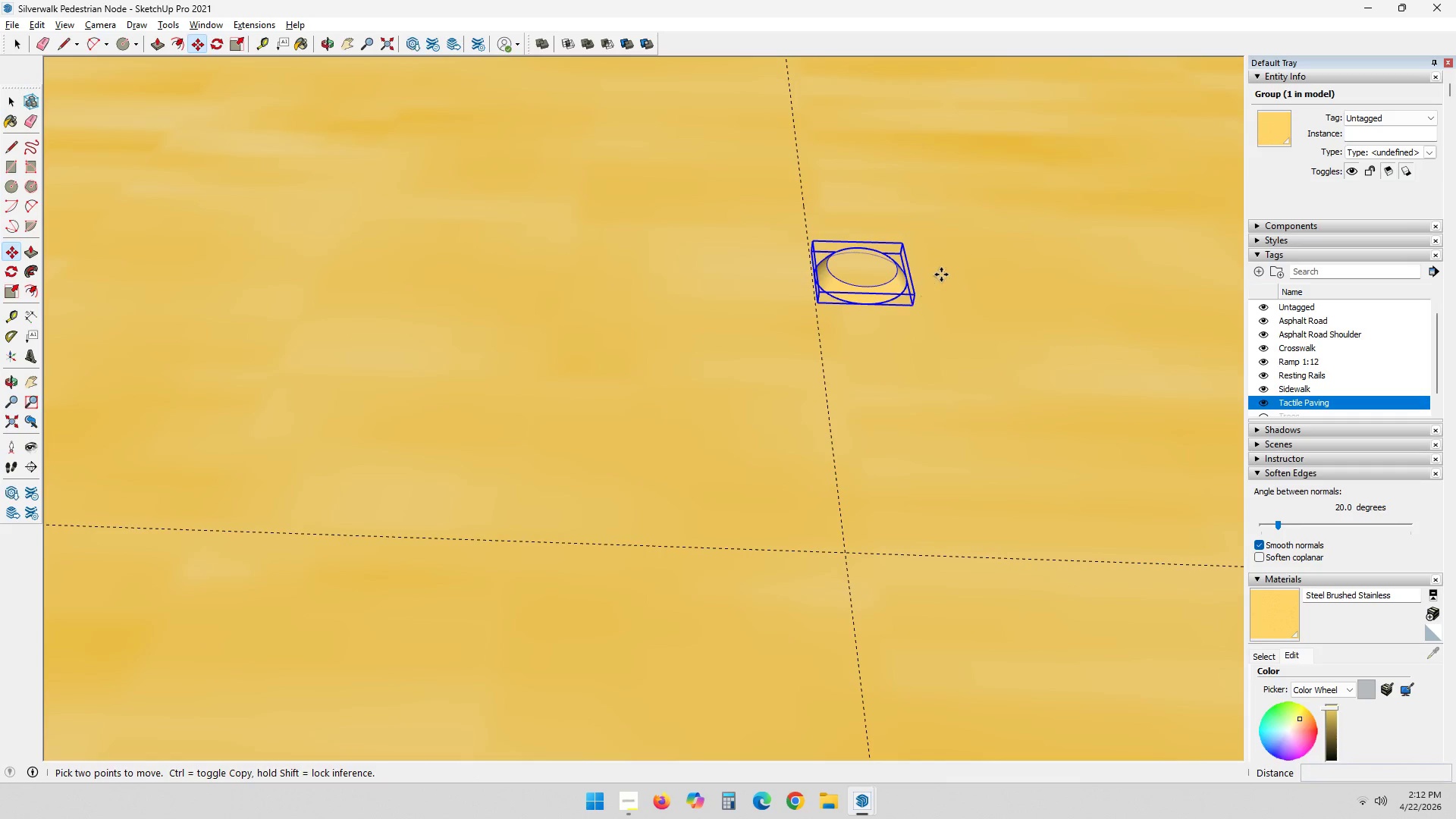 
key(Escape)
 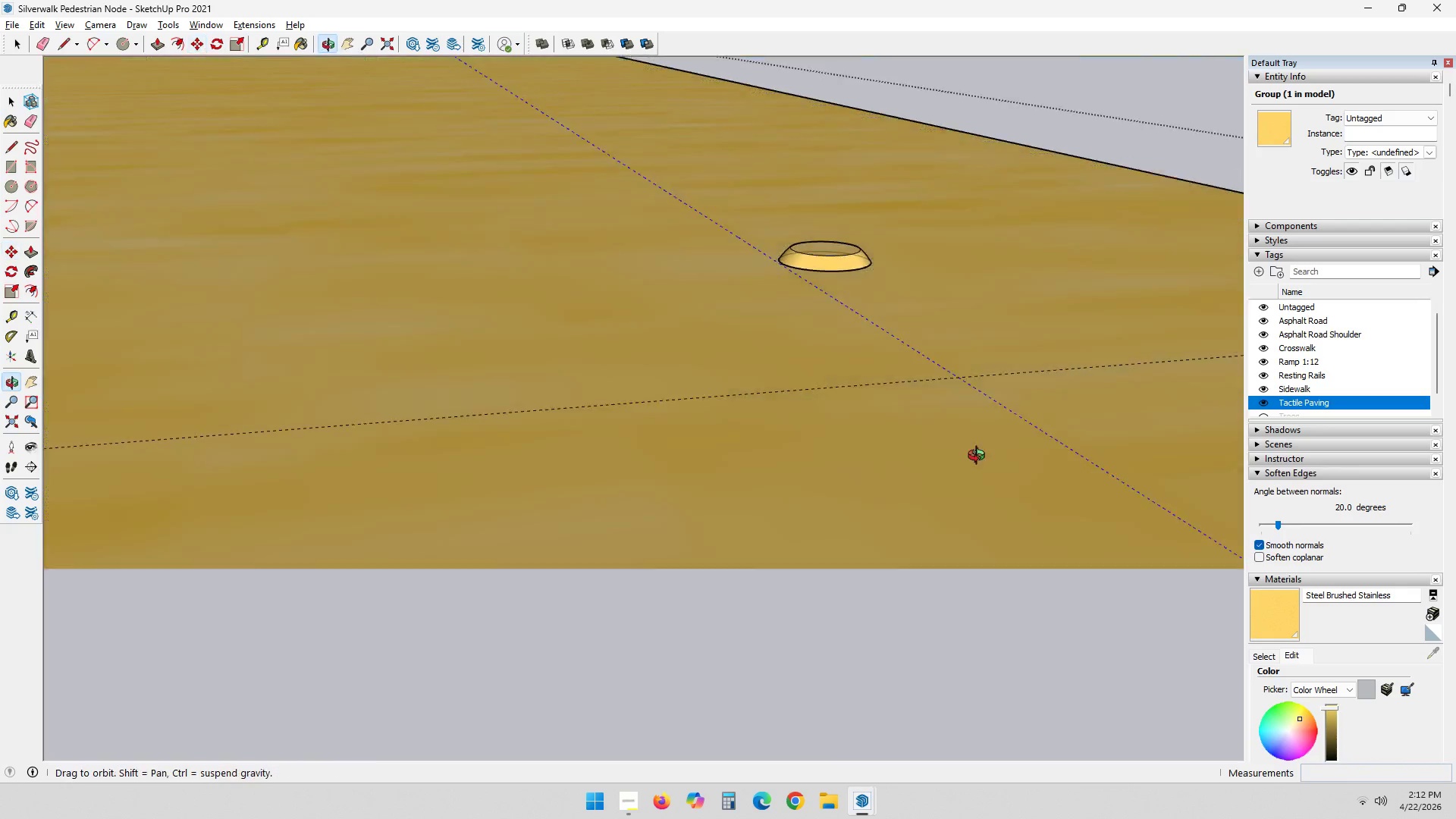 
key(L)
 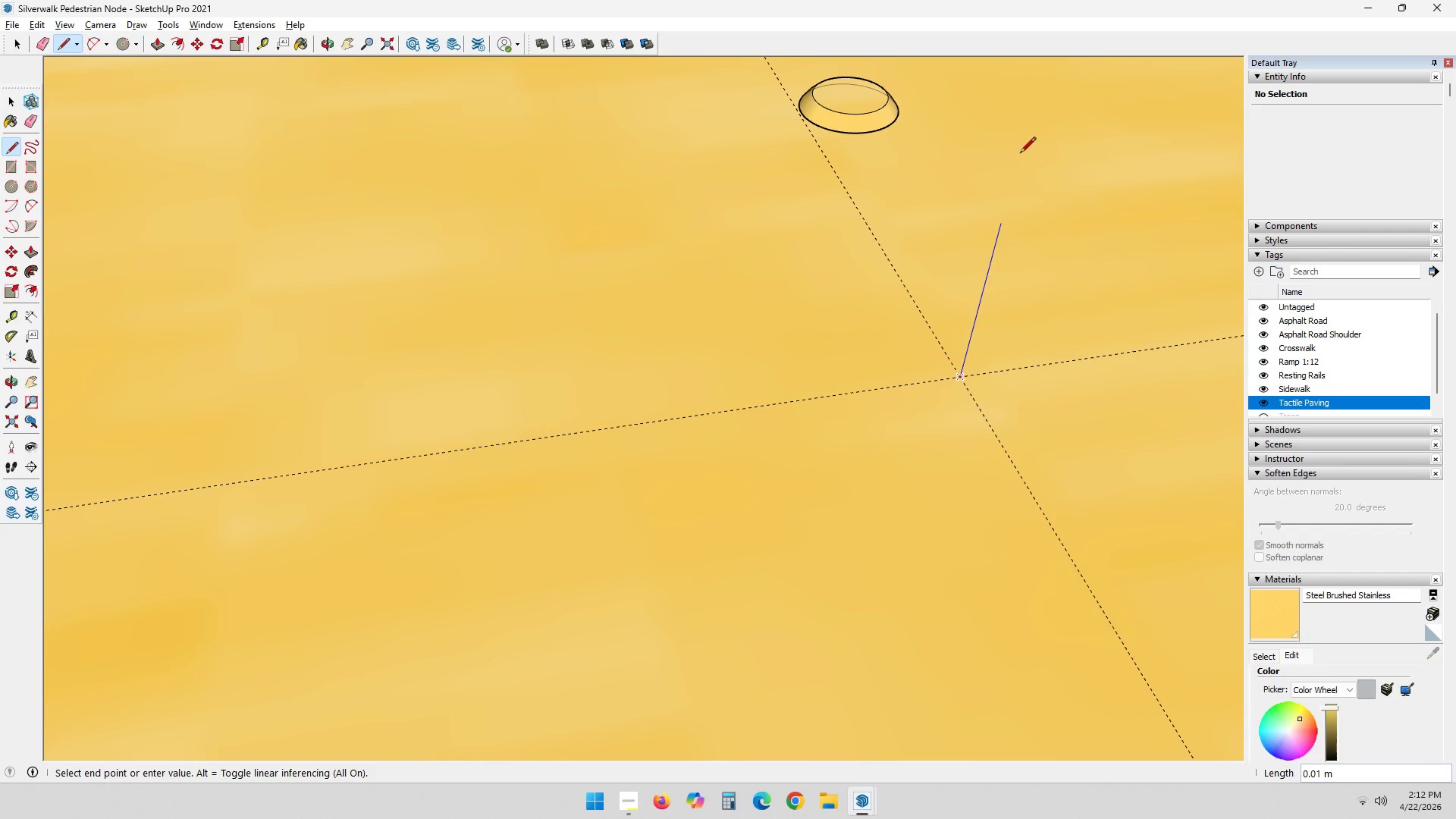 
left_click([1018, 155])
 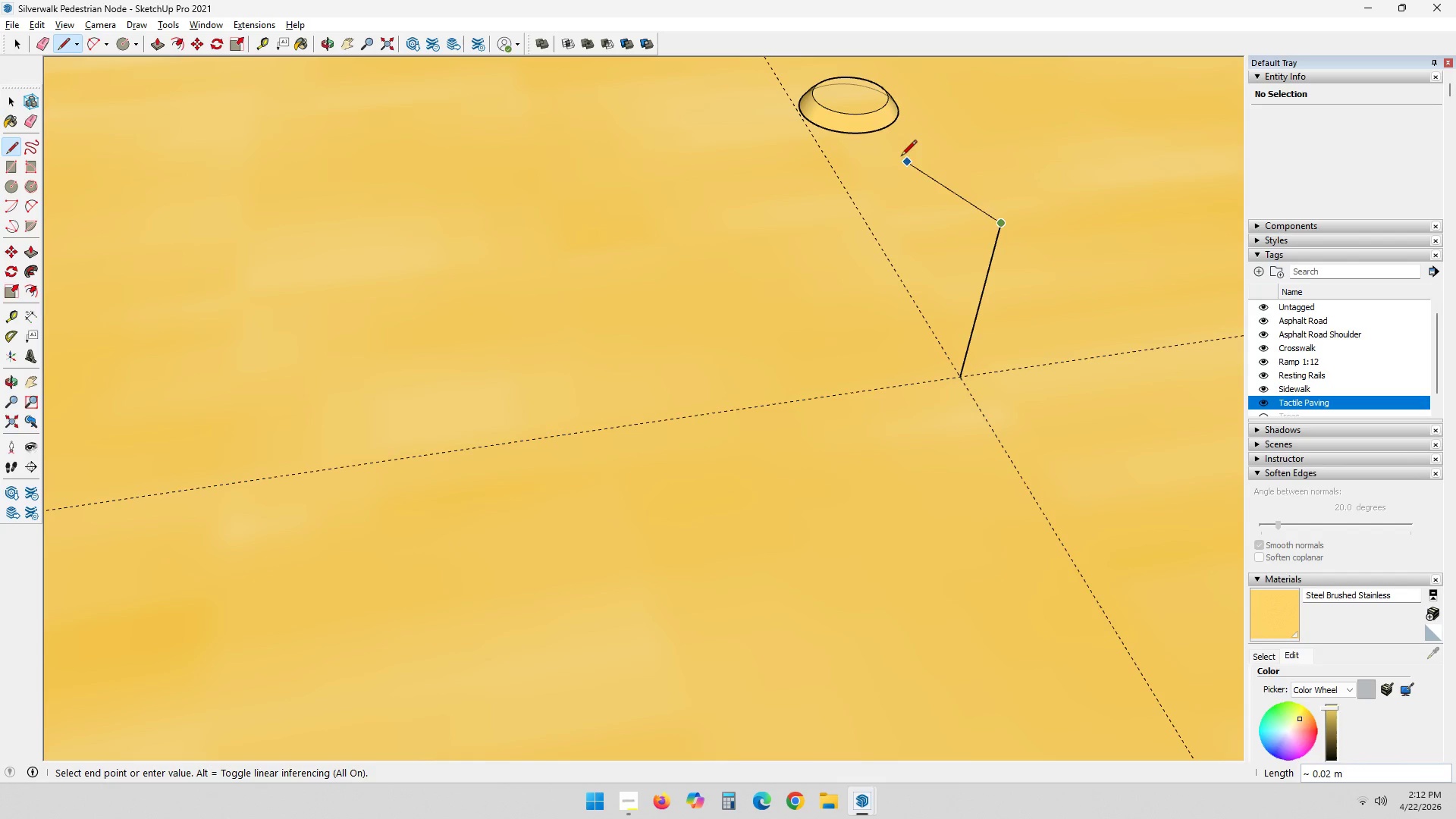 
key(Space)
 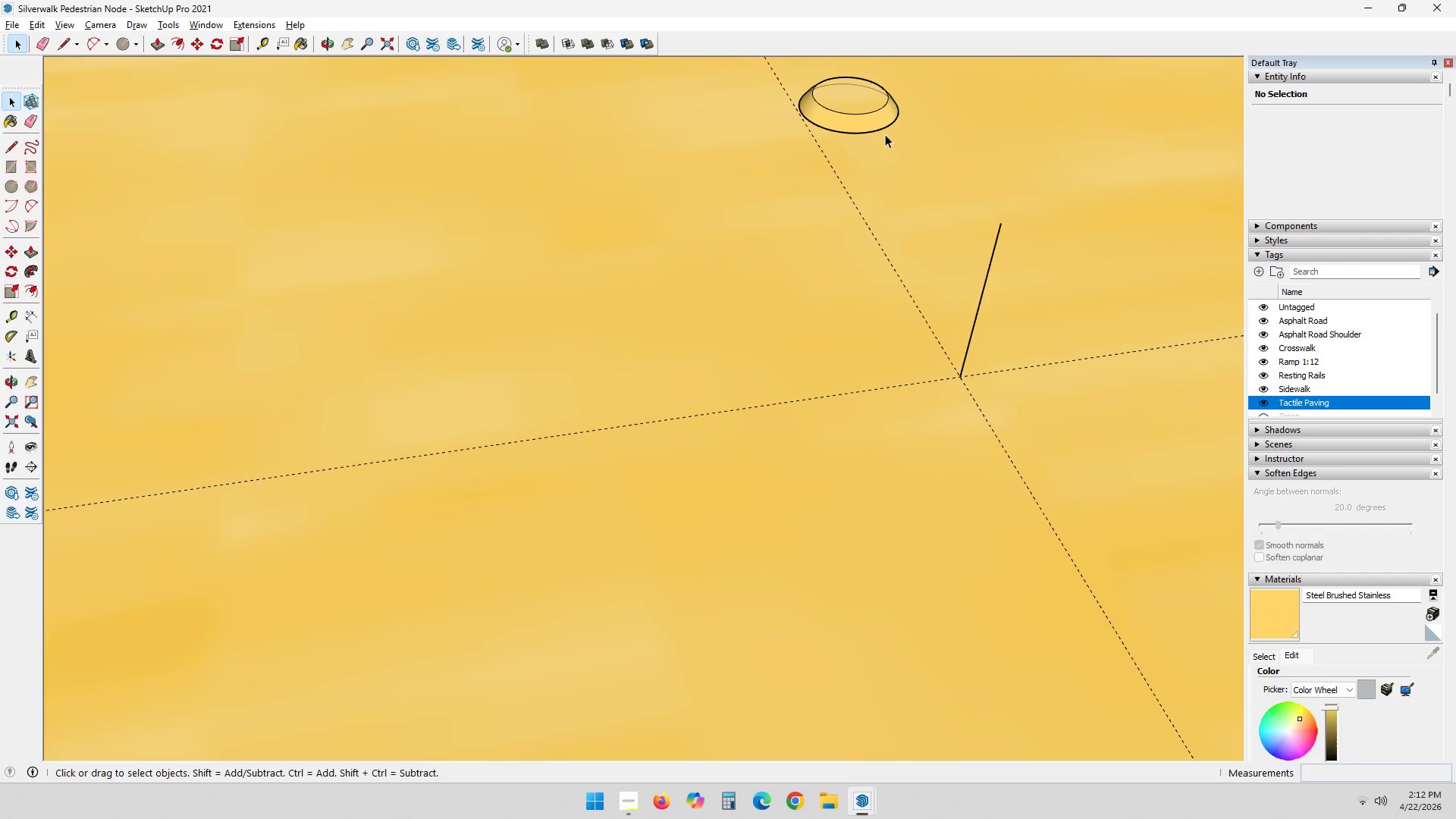 
left_click([872, 122])
 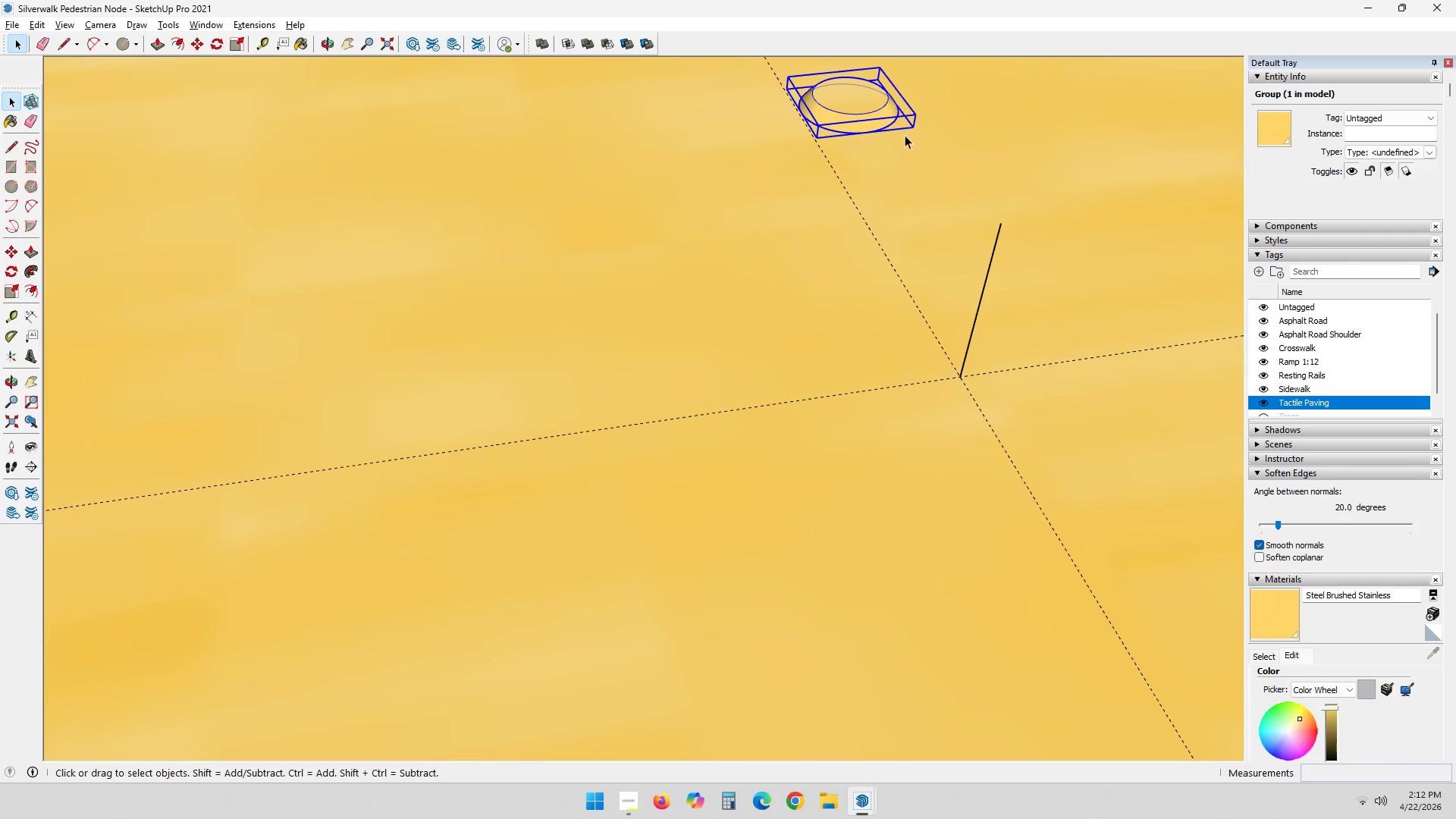 
key(M)
 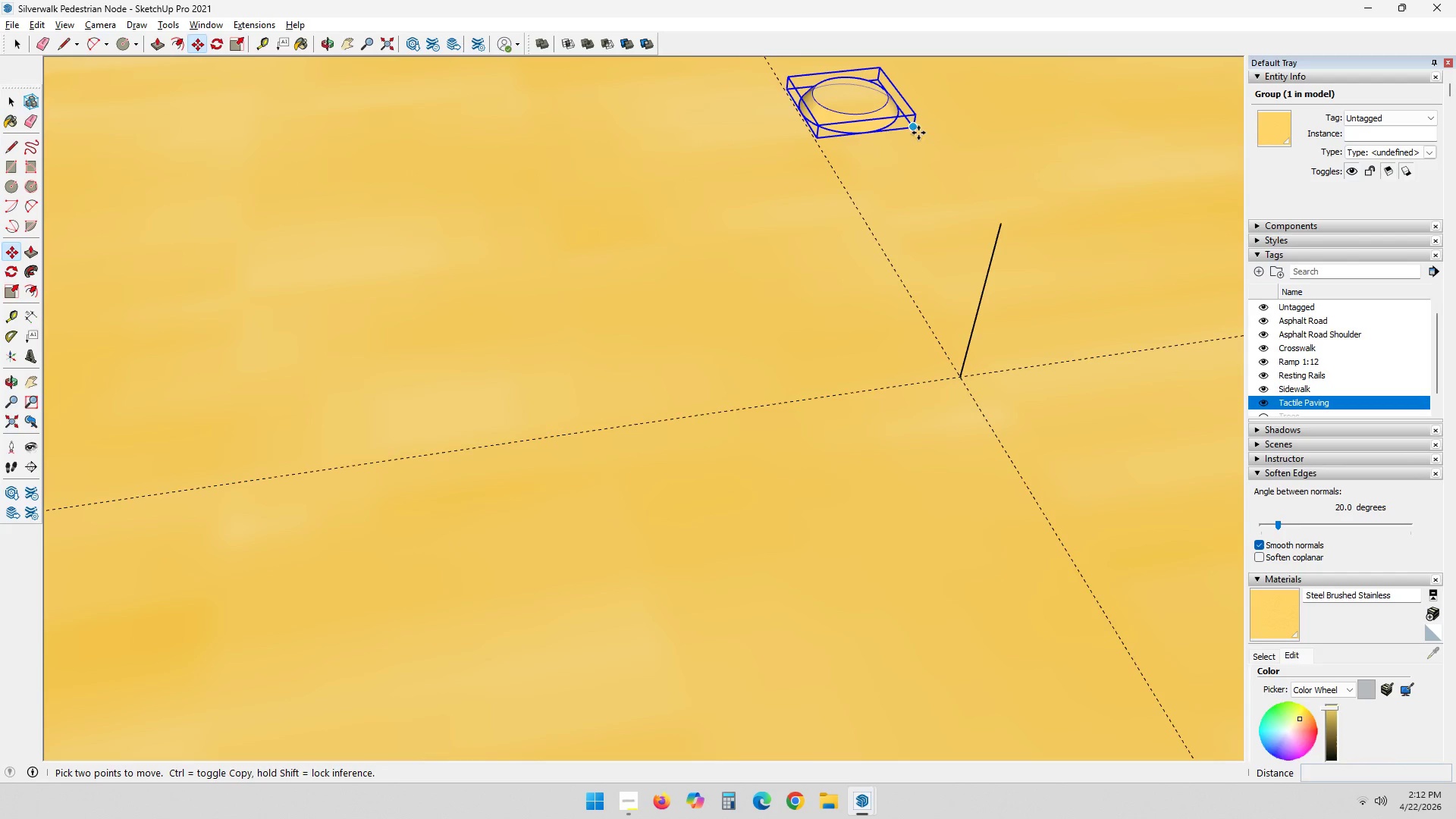 
left_click([915, 130])
 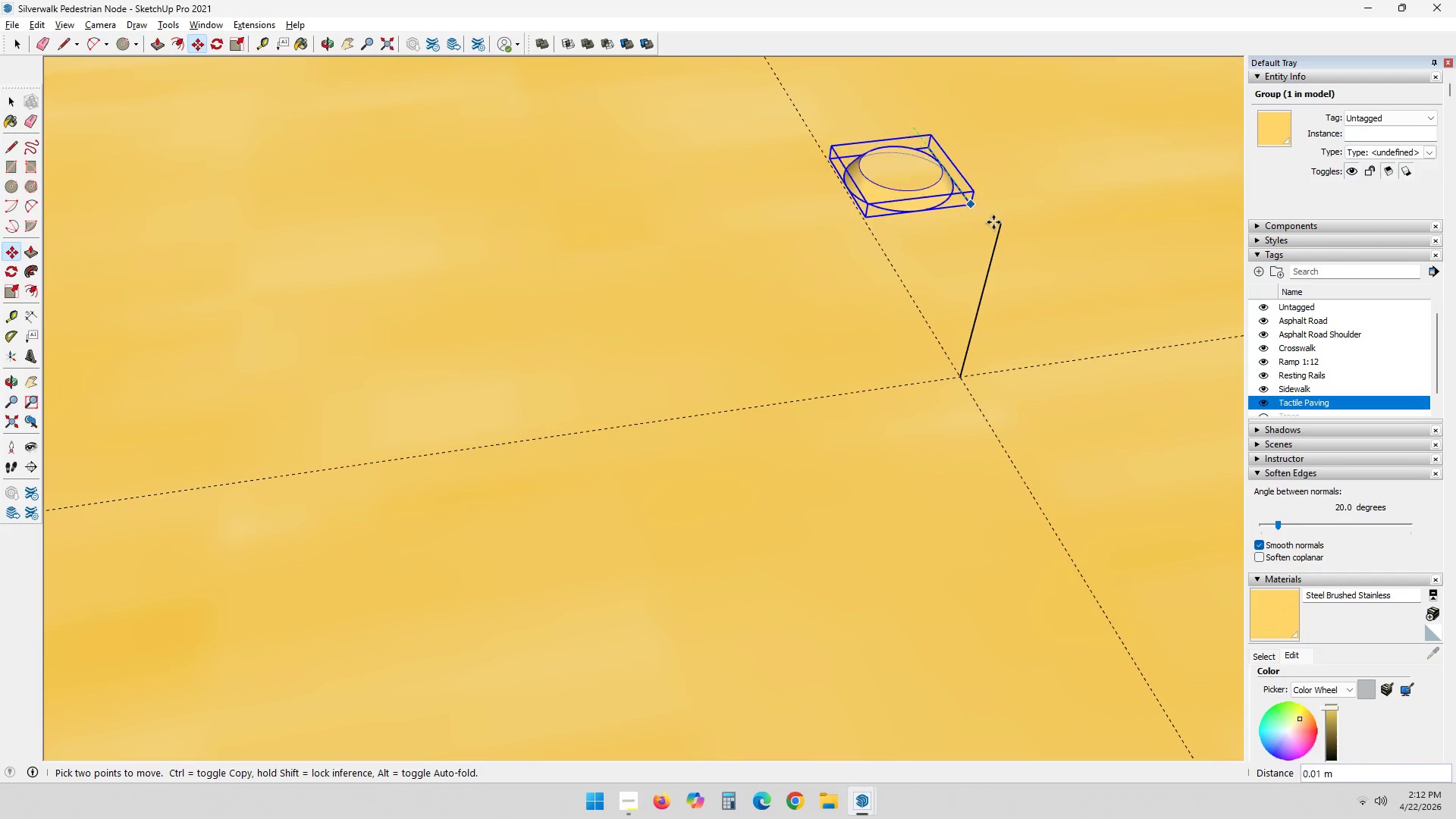 
left_click([1000, 222])
 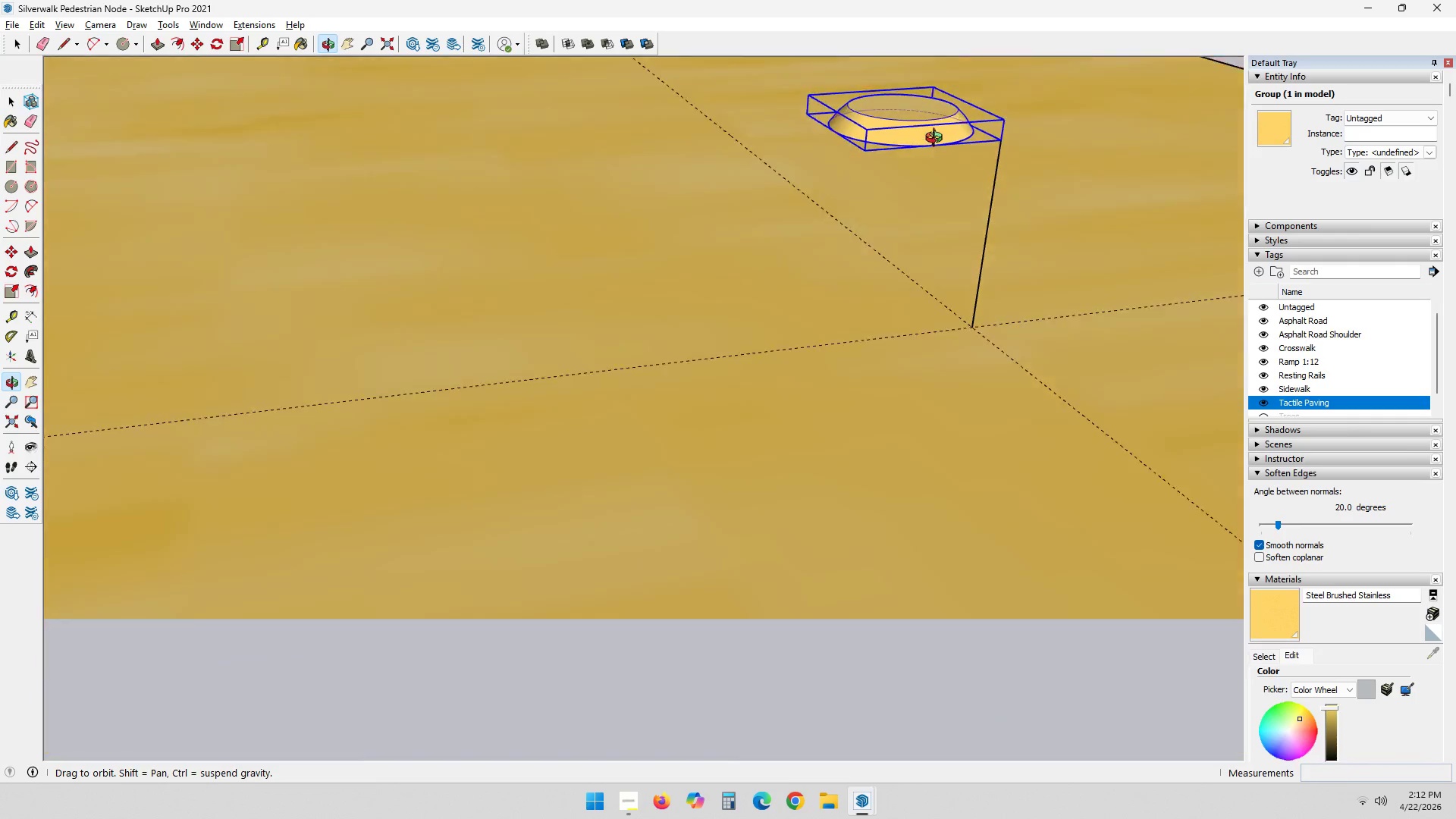 
hold_key(key=ShiftLeft, duration=0.41)
 